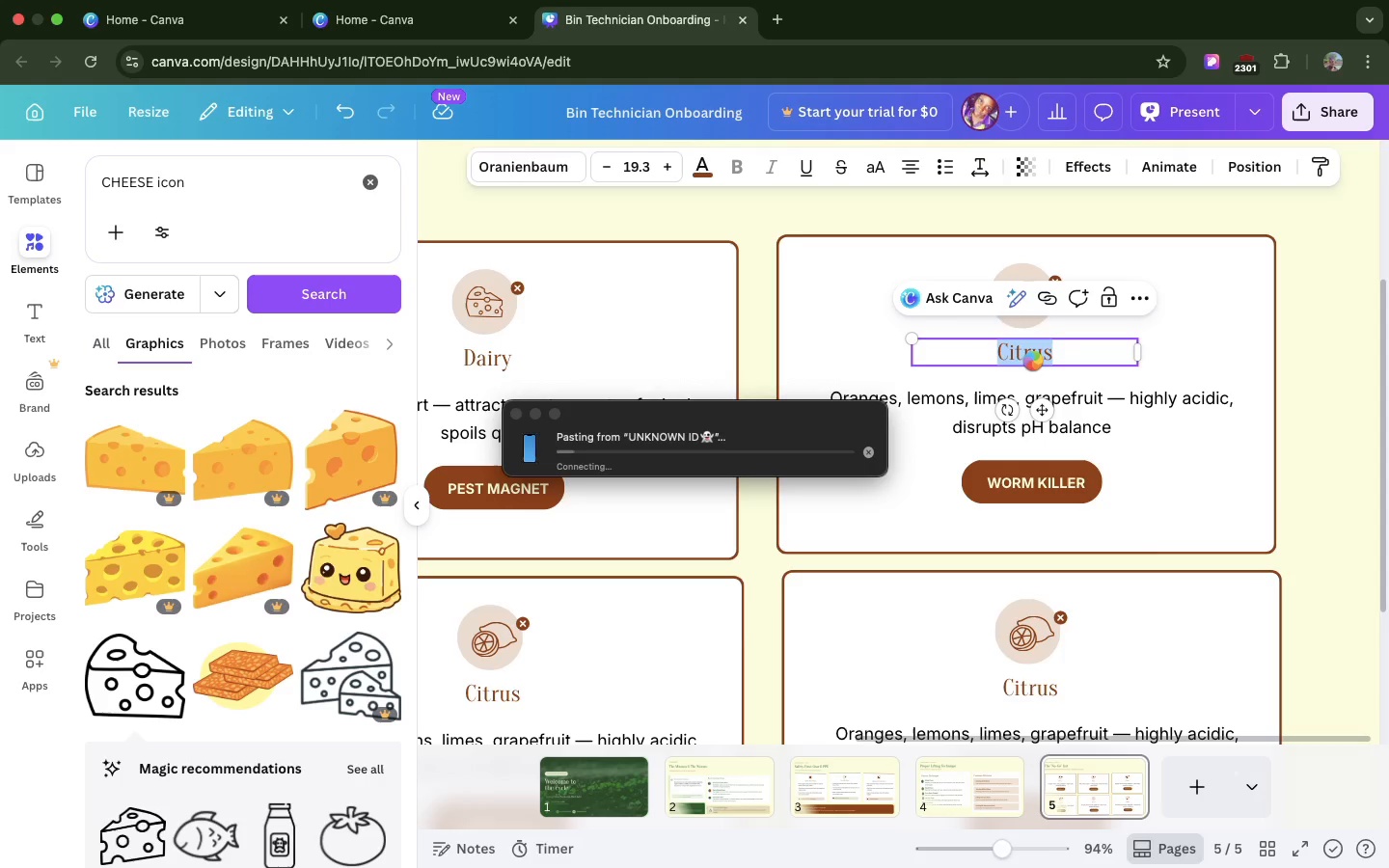 
key(Backspace)
 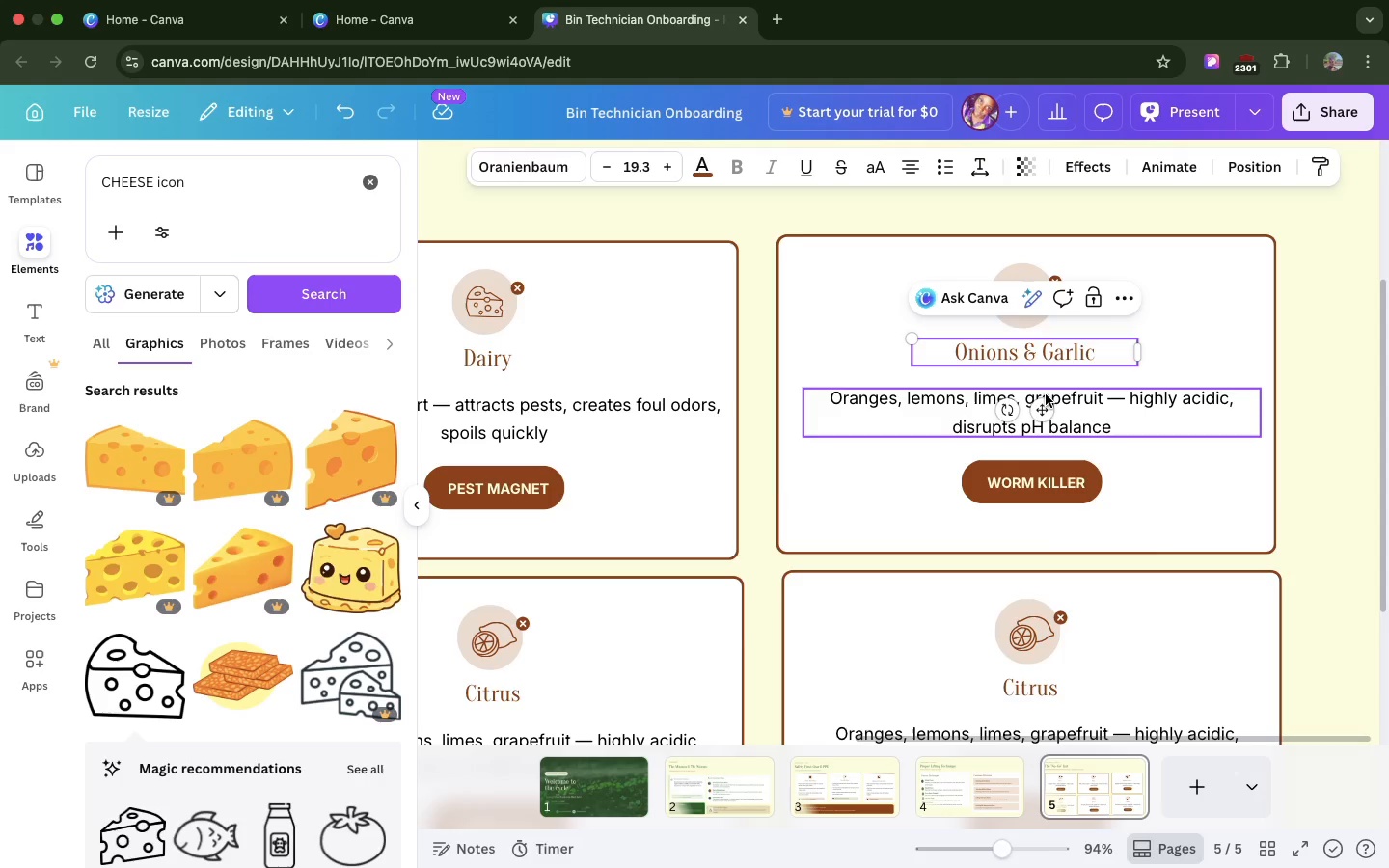 
double_click([1046, 394])
 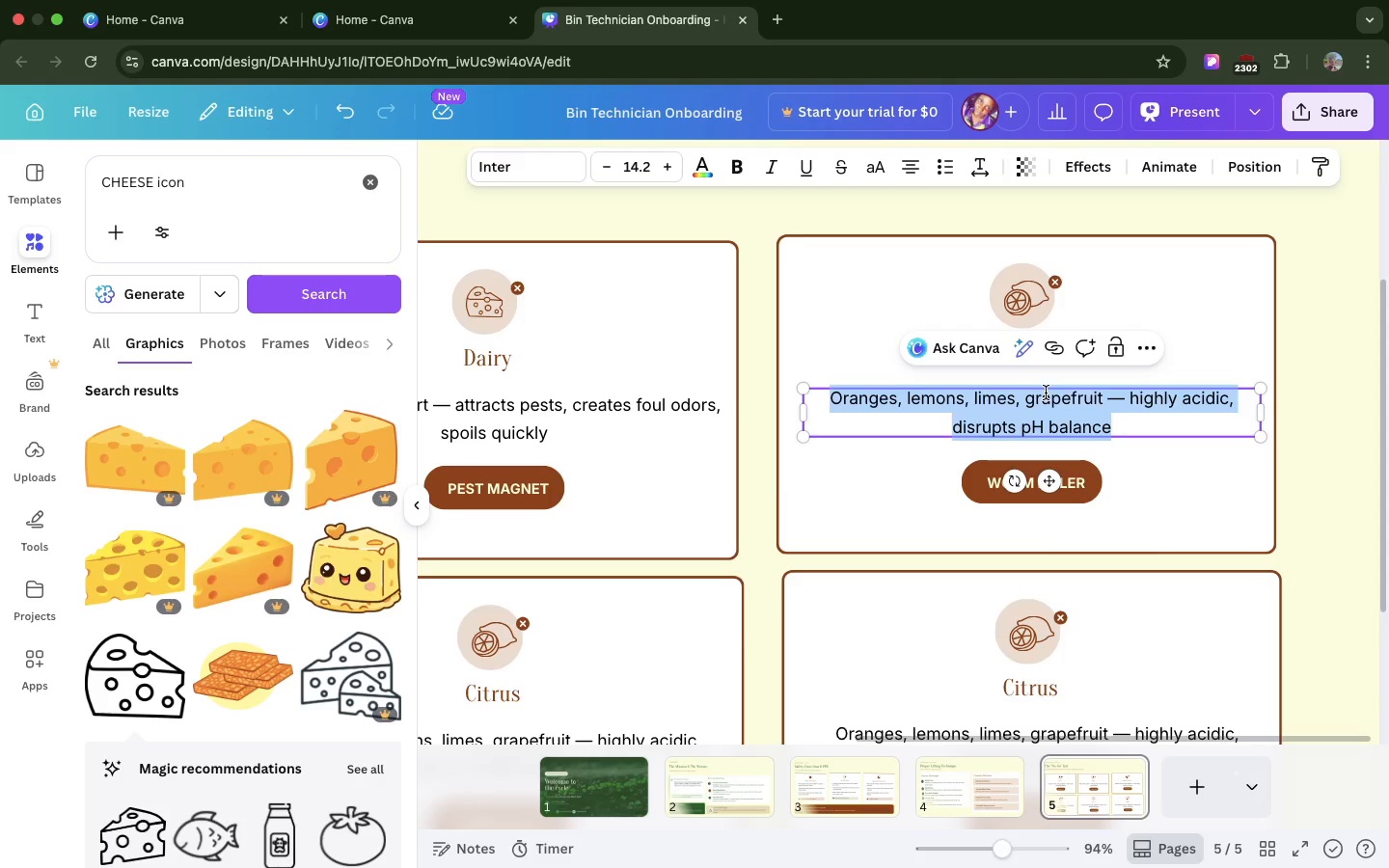 
key(Meta+V)
 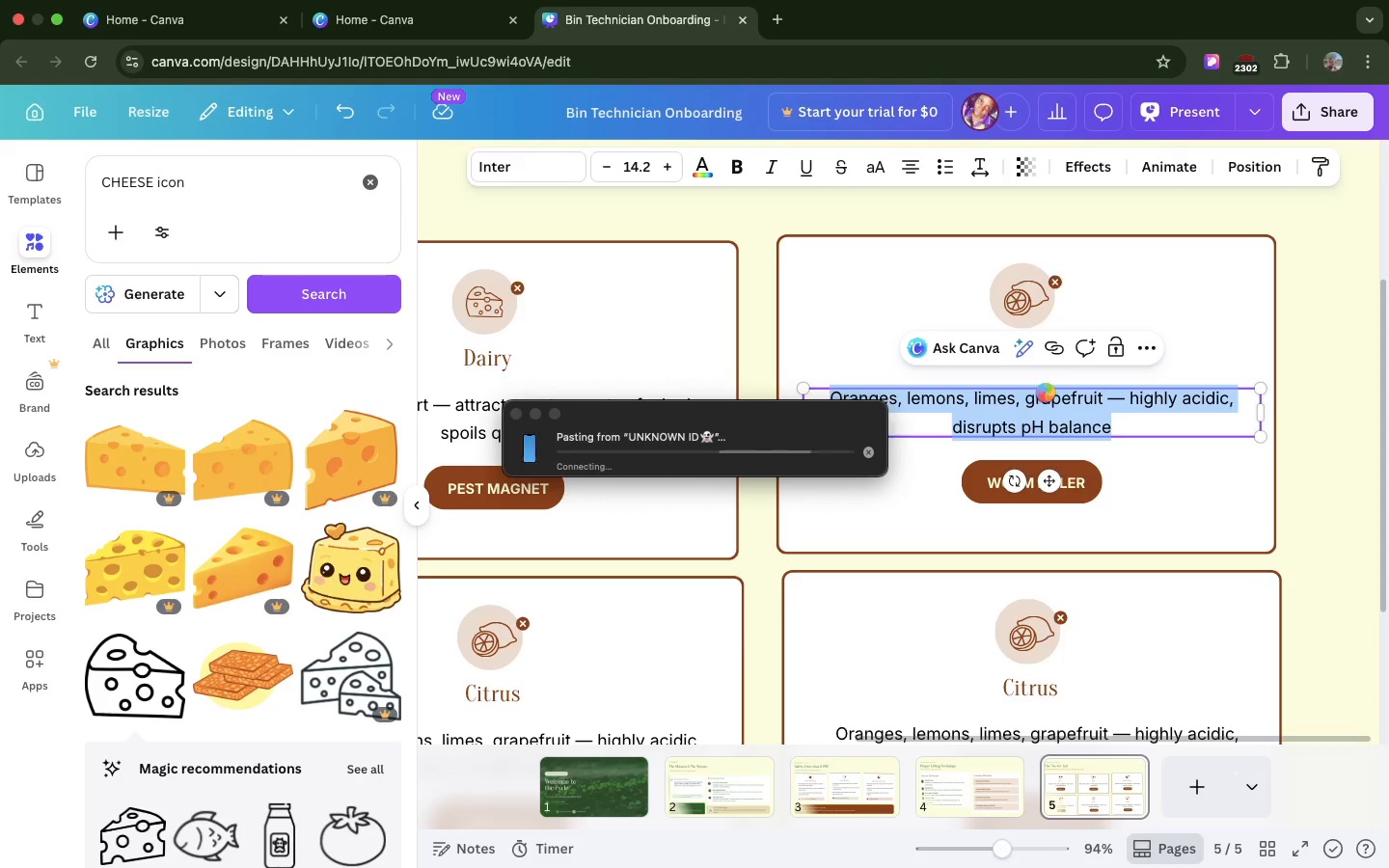 
wait(11.63)
 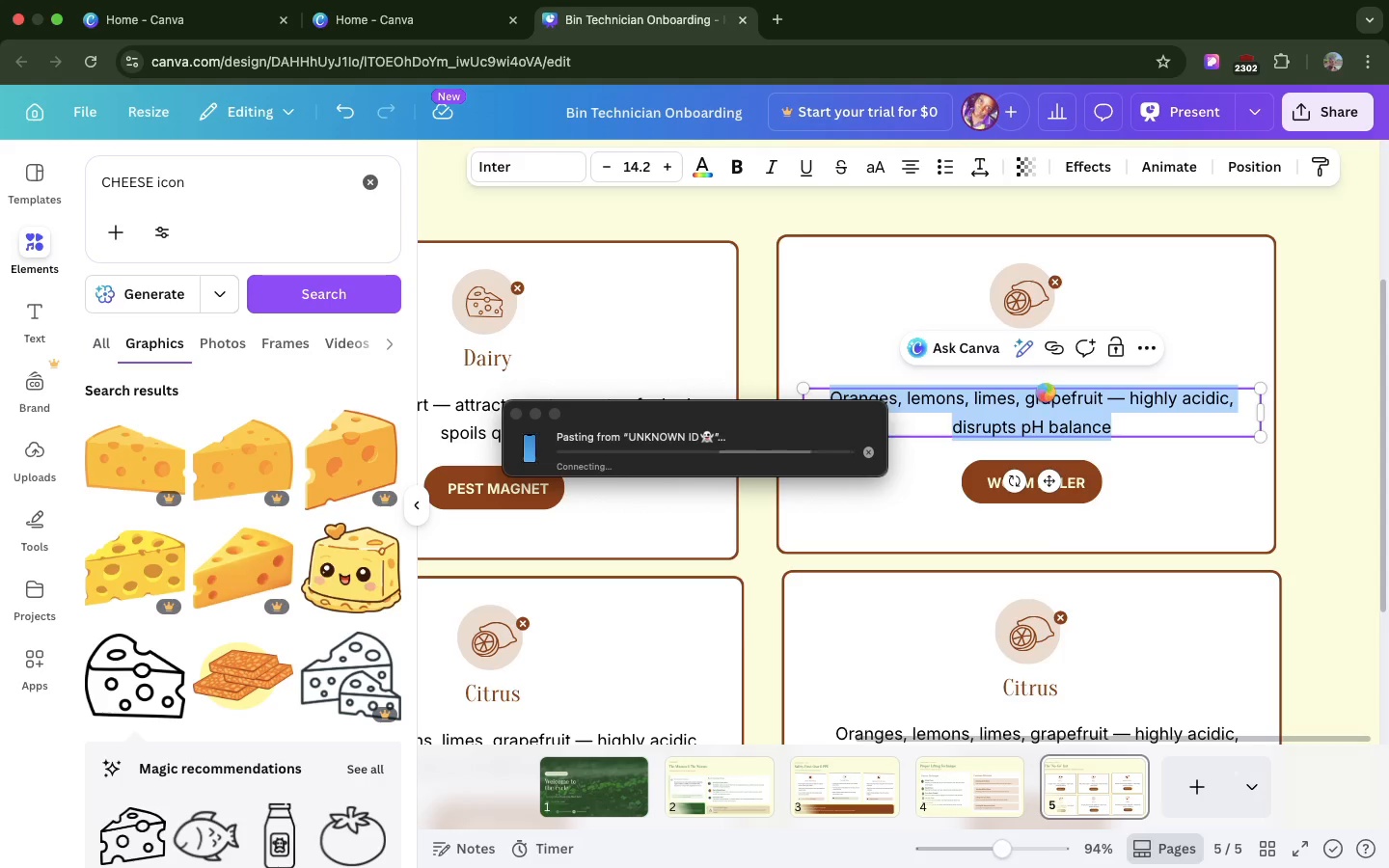 
key(Backspace)
 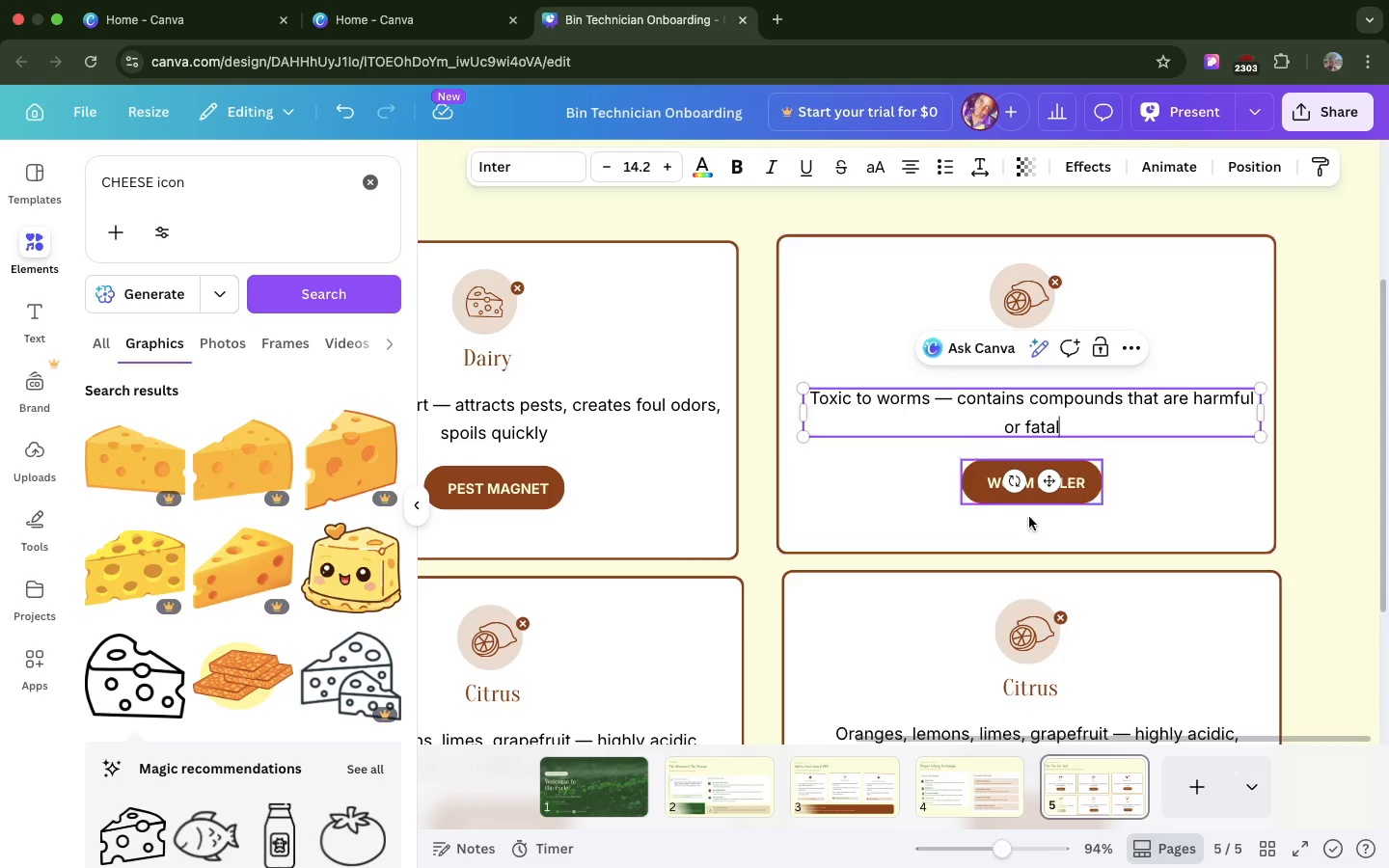 
wait(5.53)
 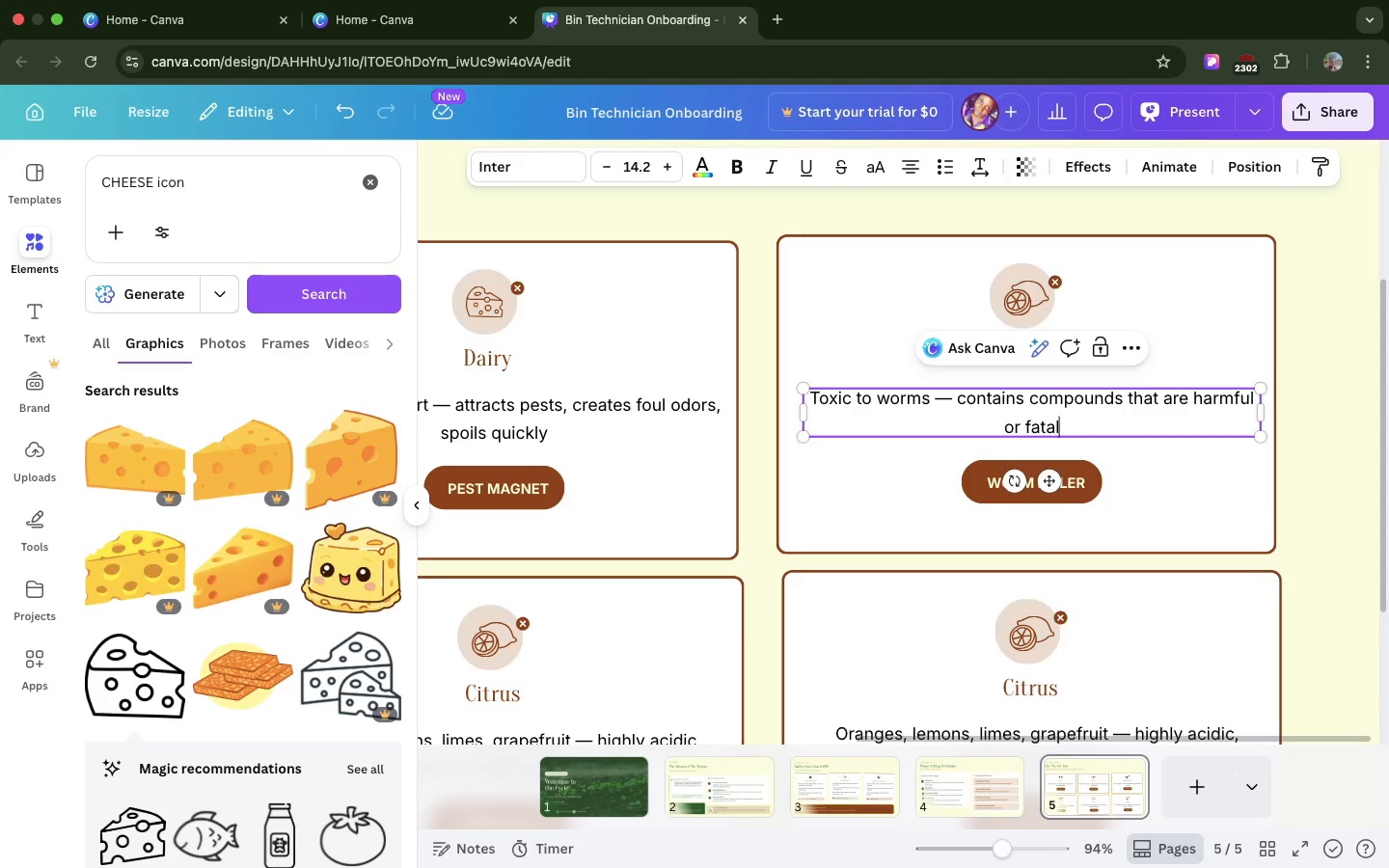 
double_click([1070, 482])
 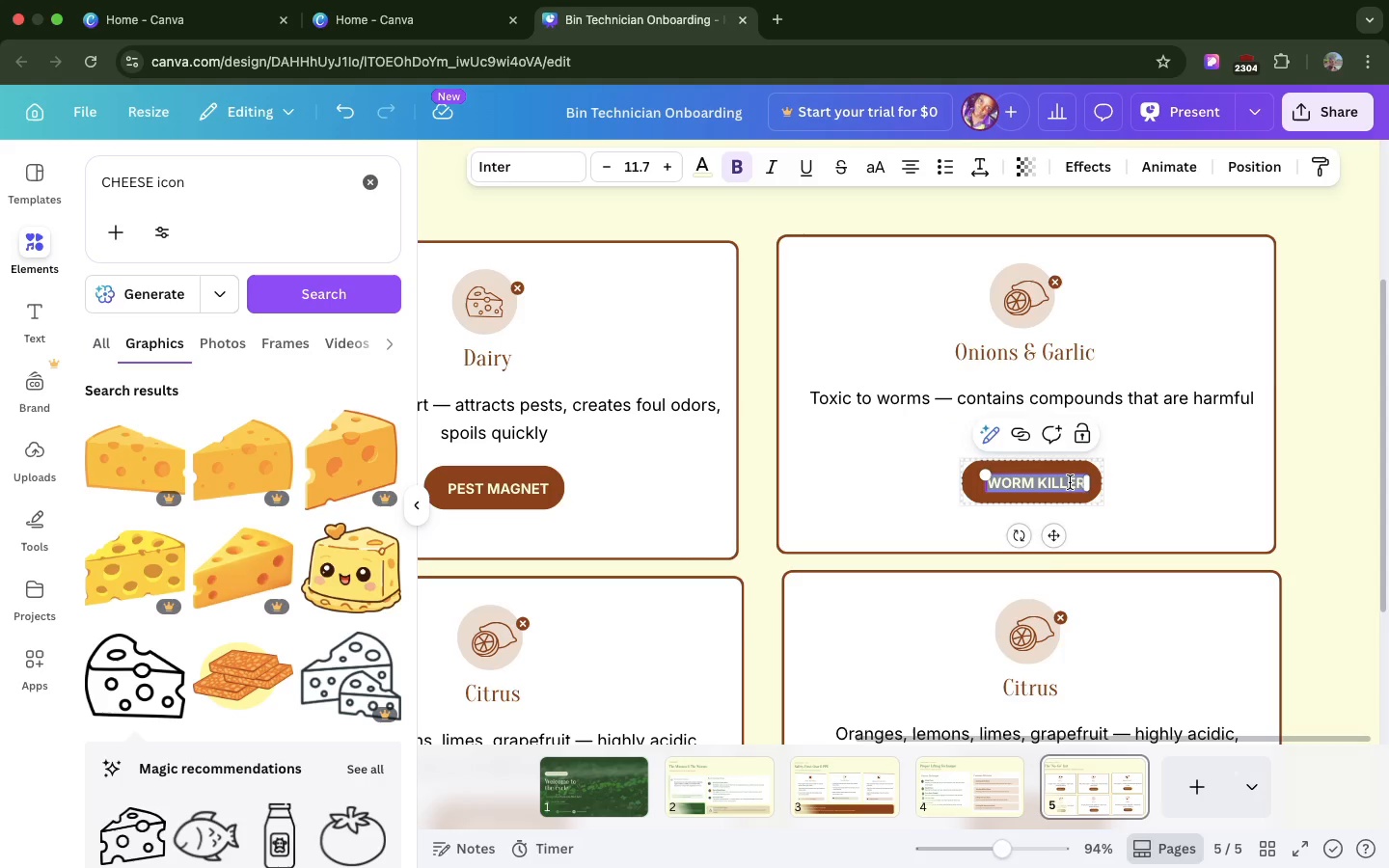 
key(Meta+CommandLeft)
 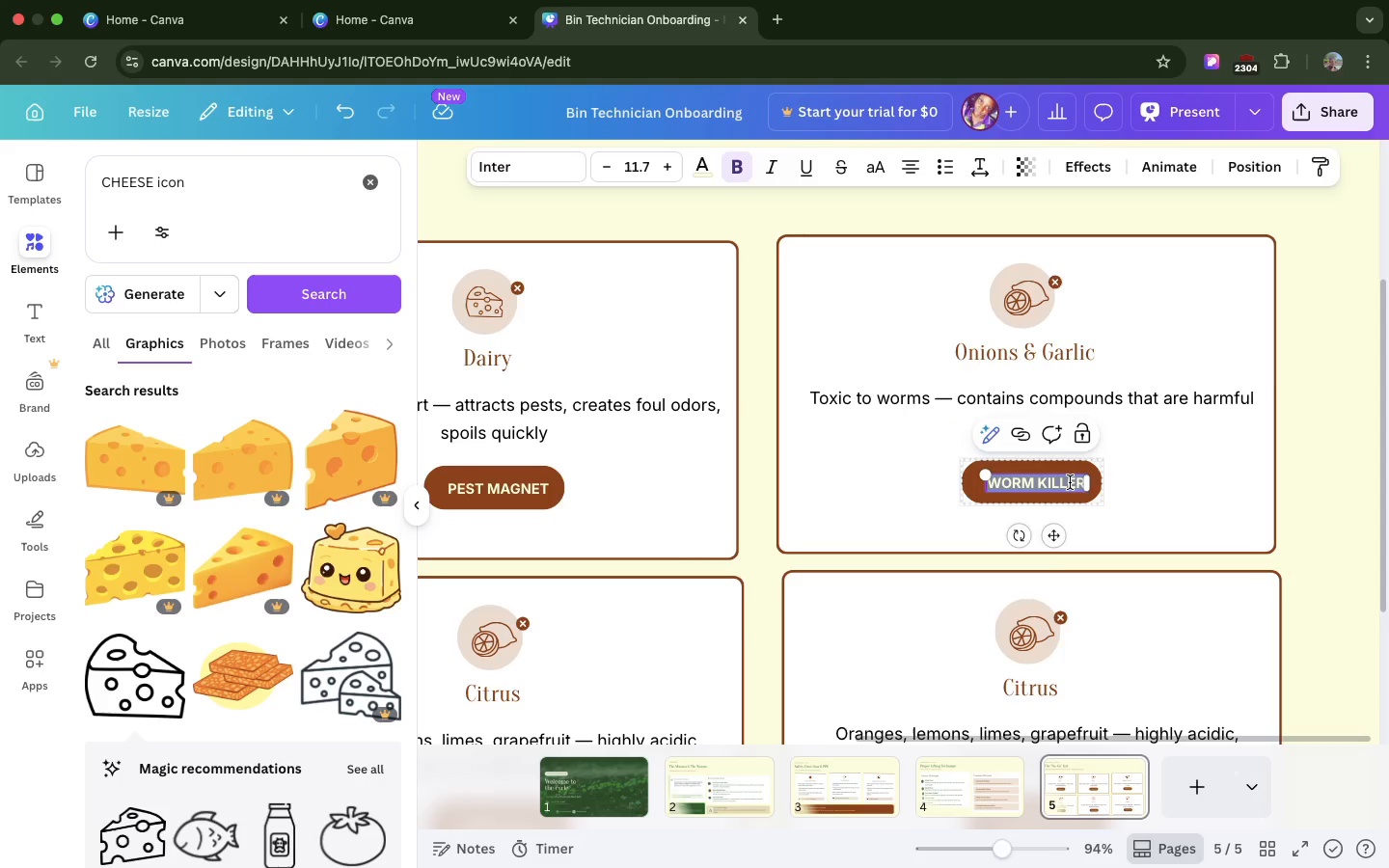 
key(Meta+V)
 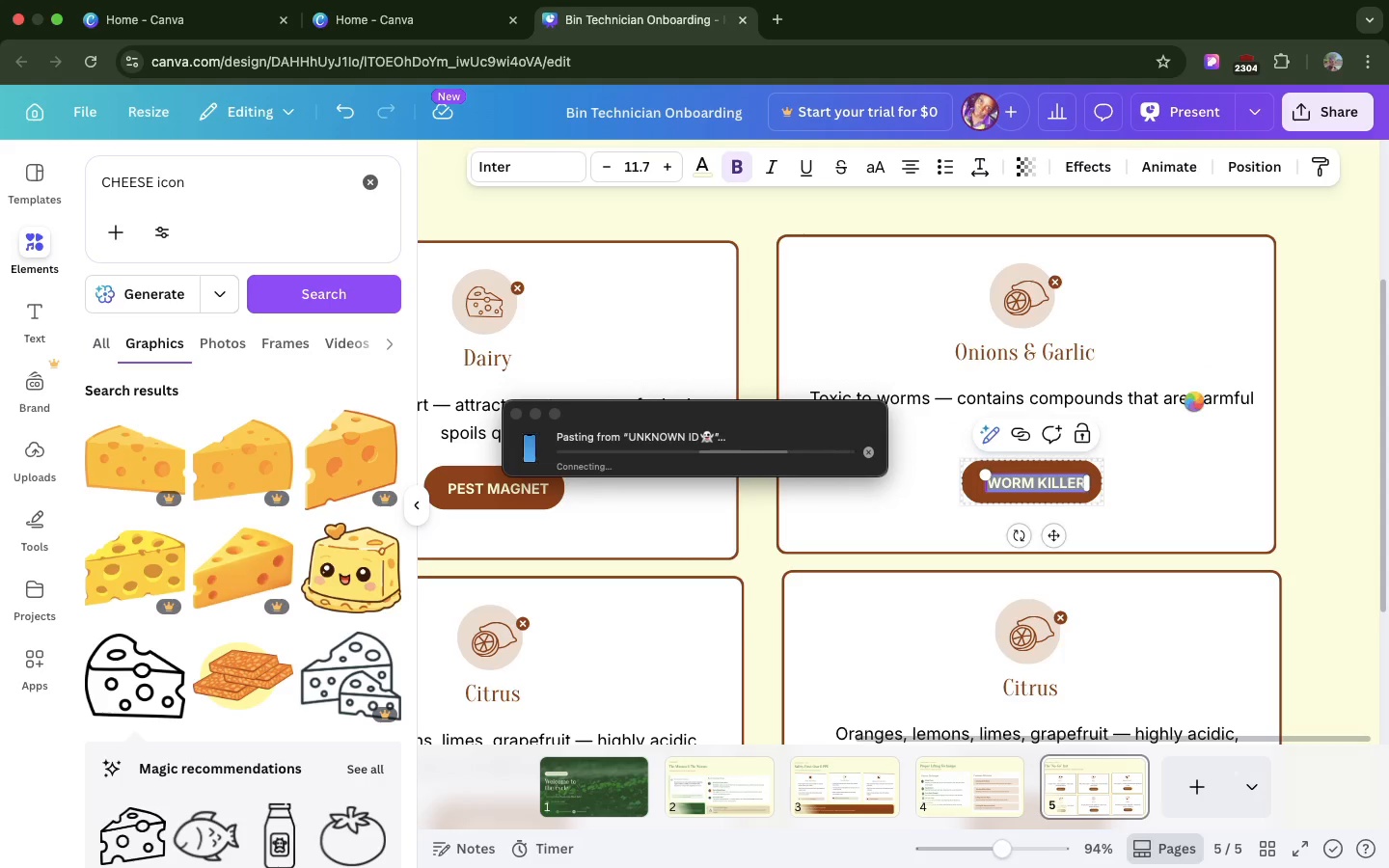 
wait(10.73)
 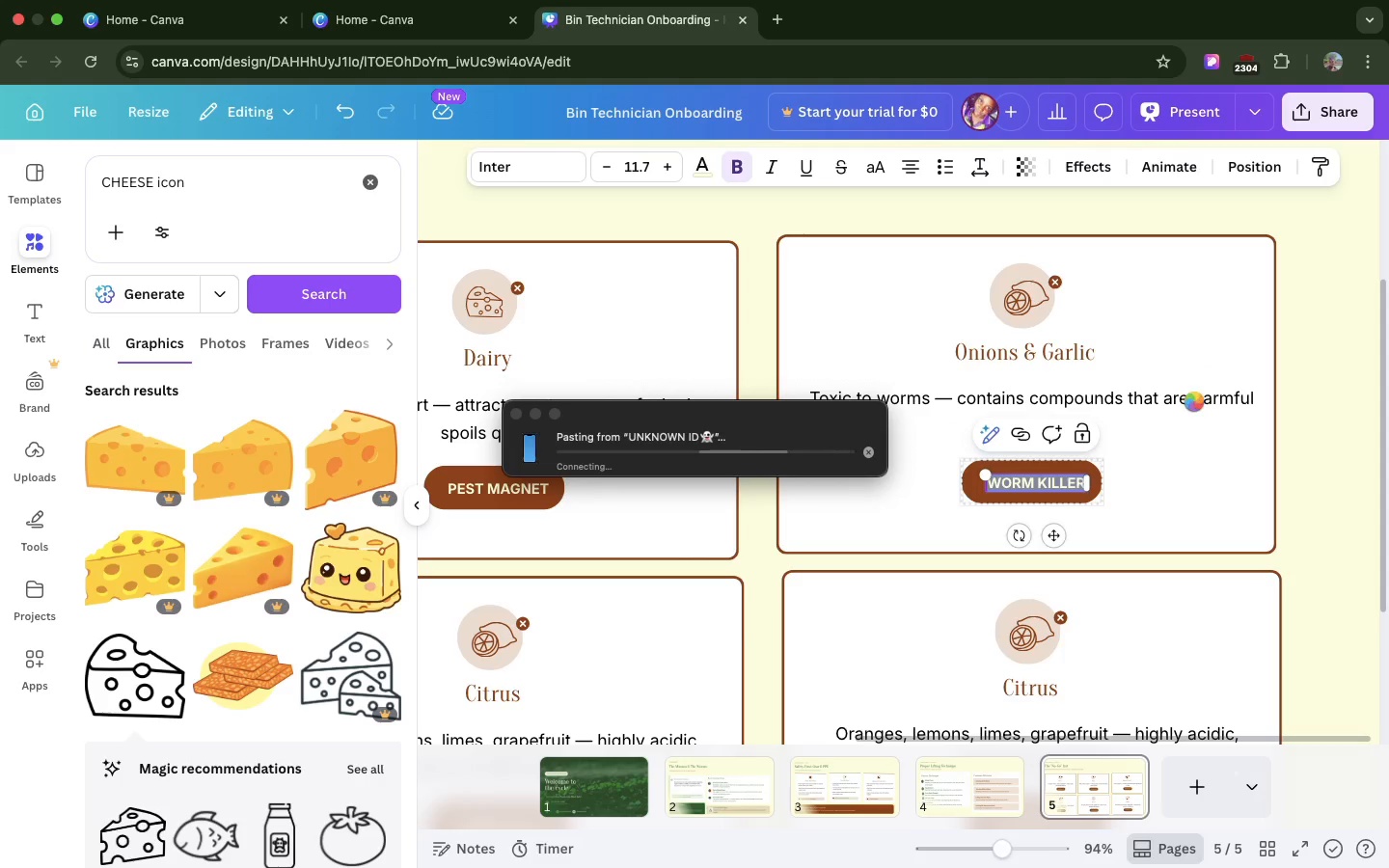 
key(Backspace)
 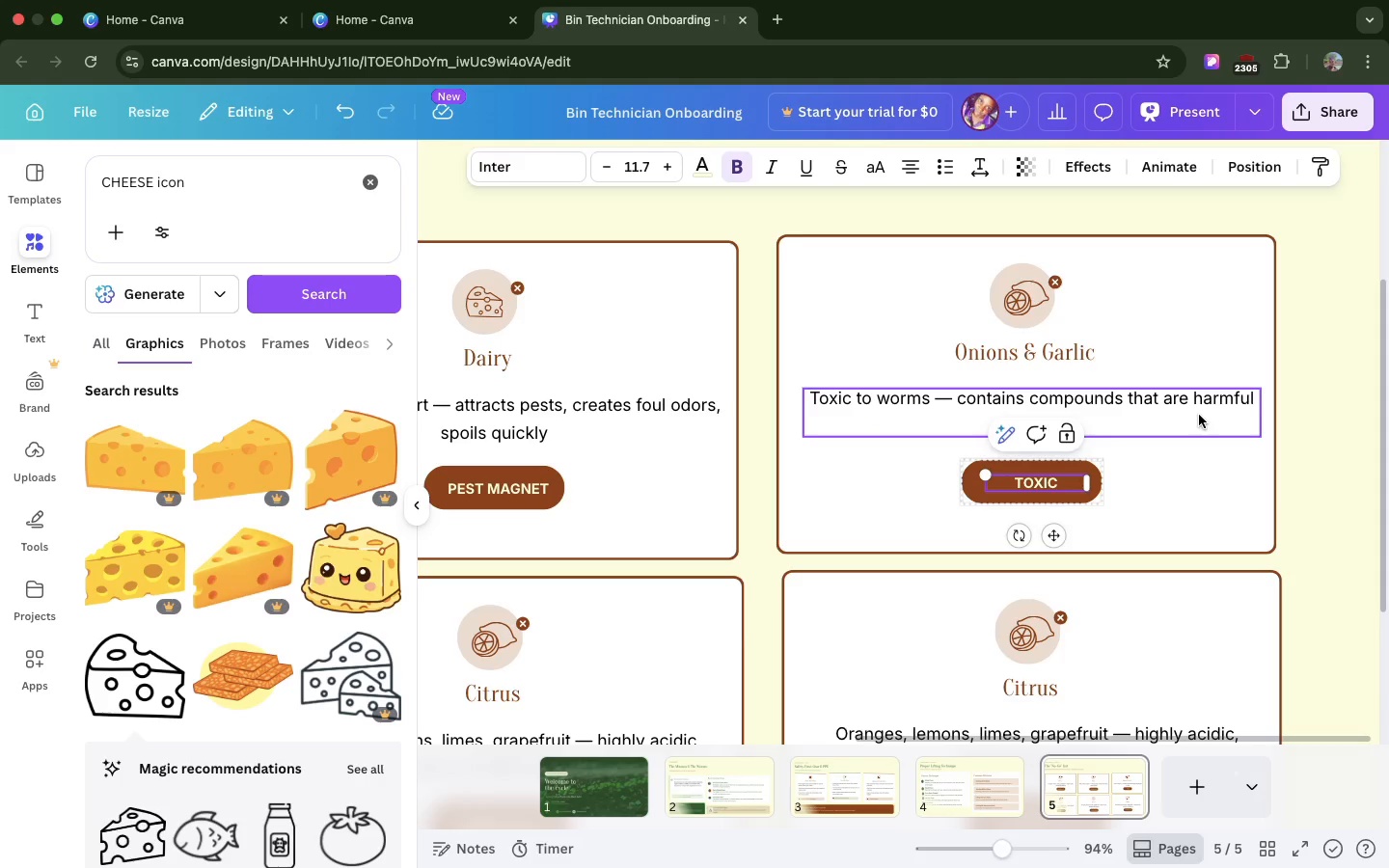 
left_click([1199, 415])
 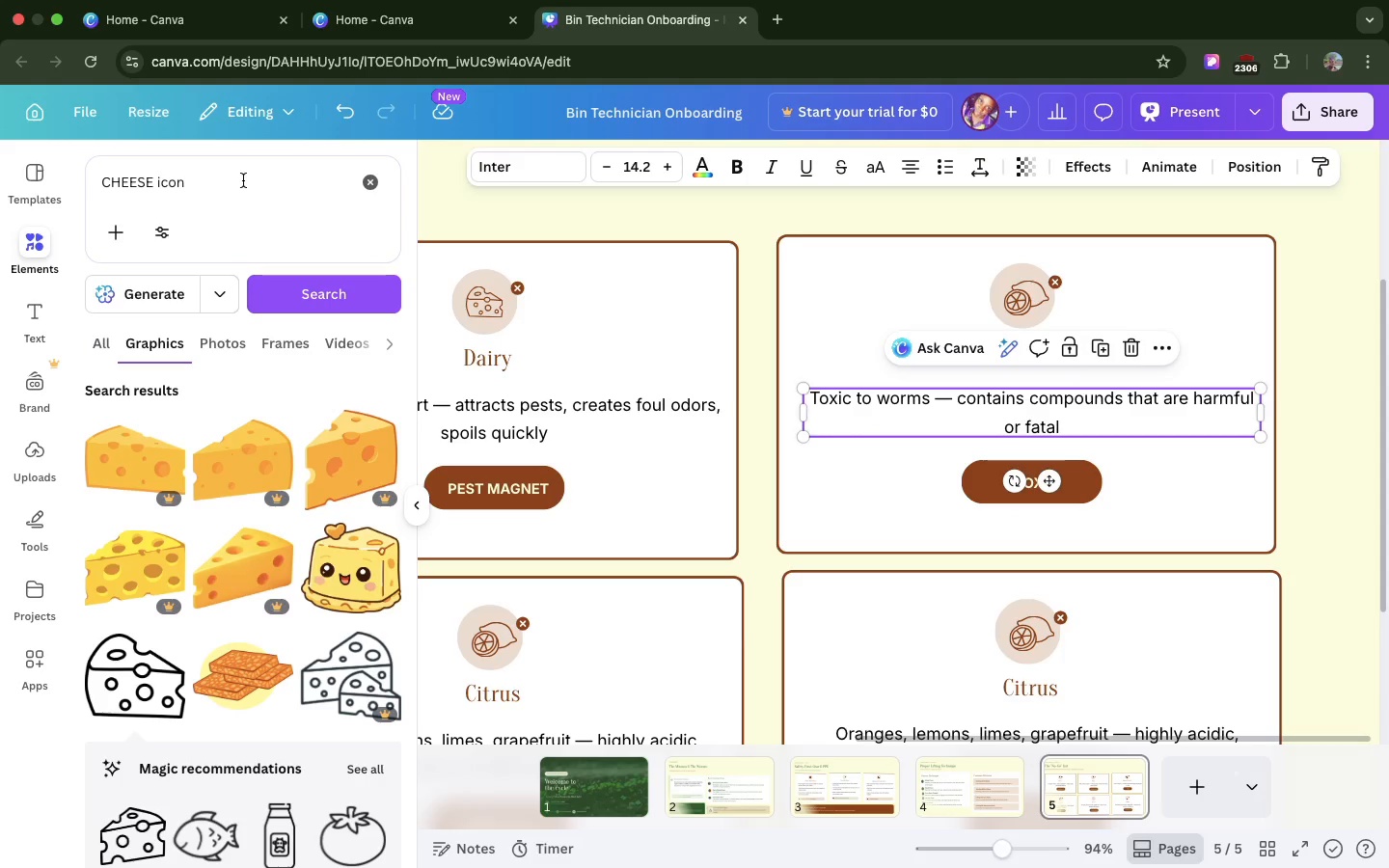 
double_click([116, 176])
 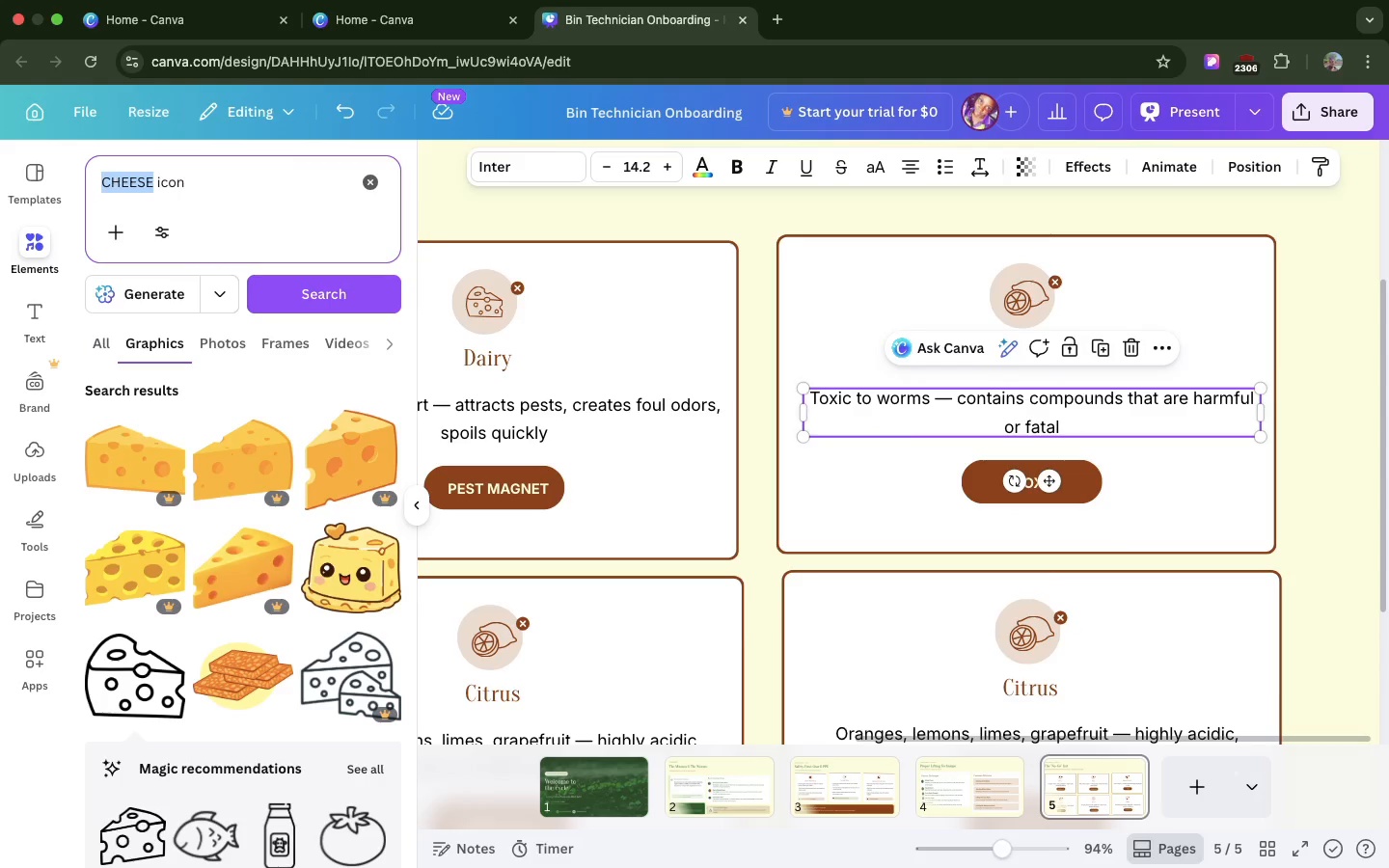 
type(ONION)
 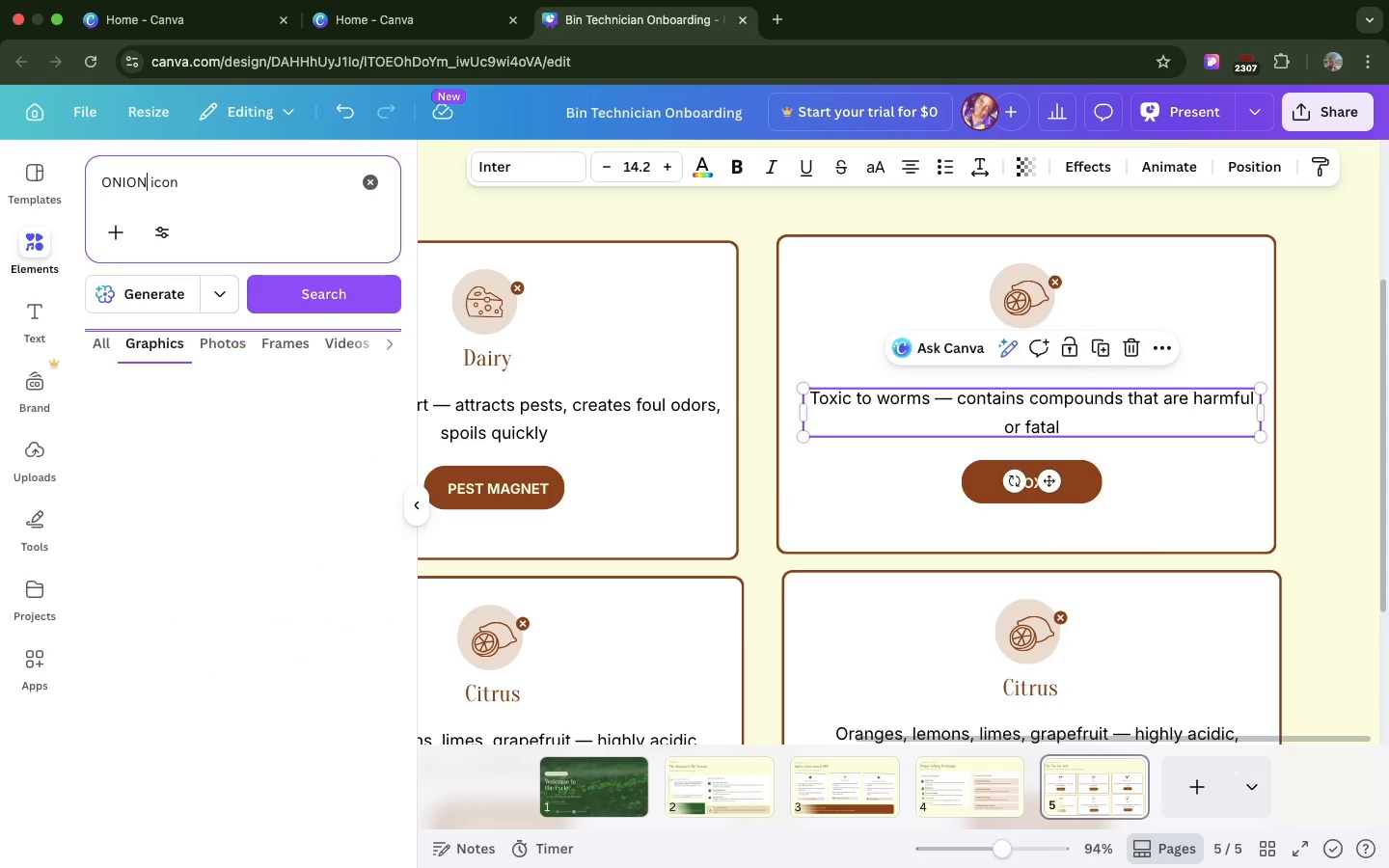 
key(Enter)
 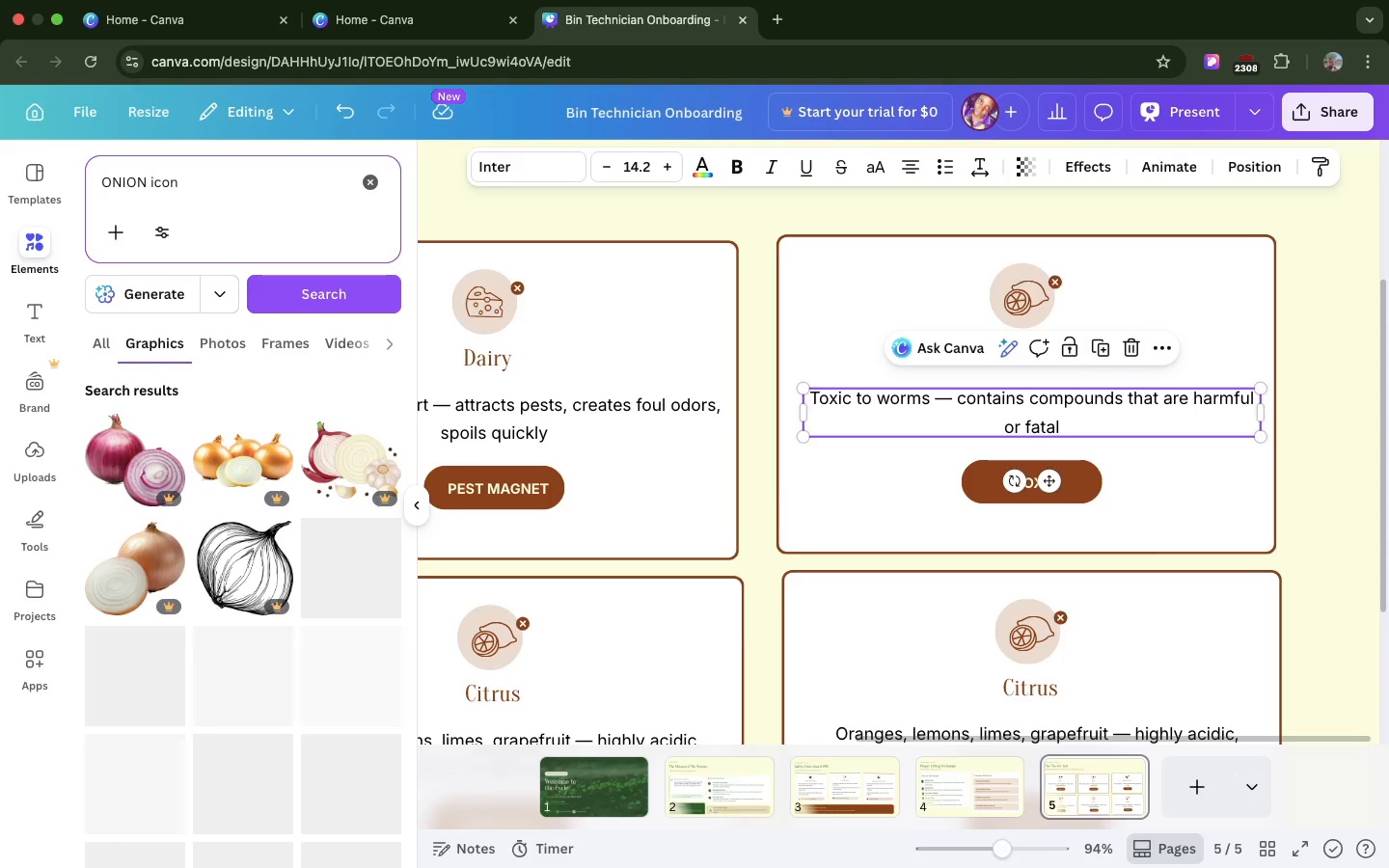 
wait(6.88)
 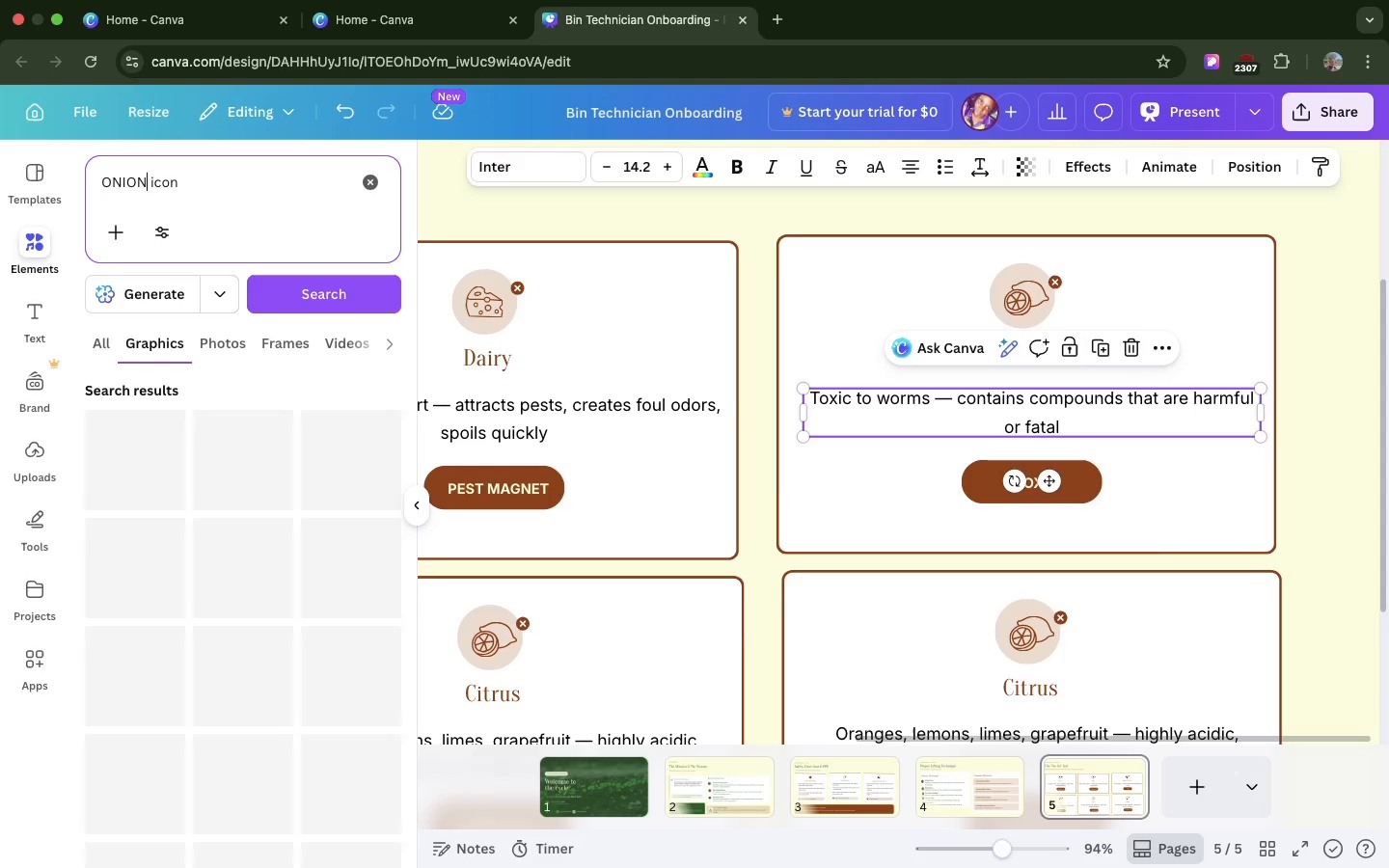 
scroll: coordinate [246, 639], scroll_direction: down, amount: 42.0
 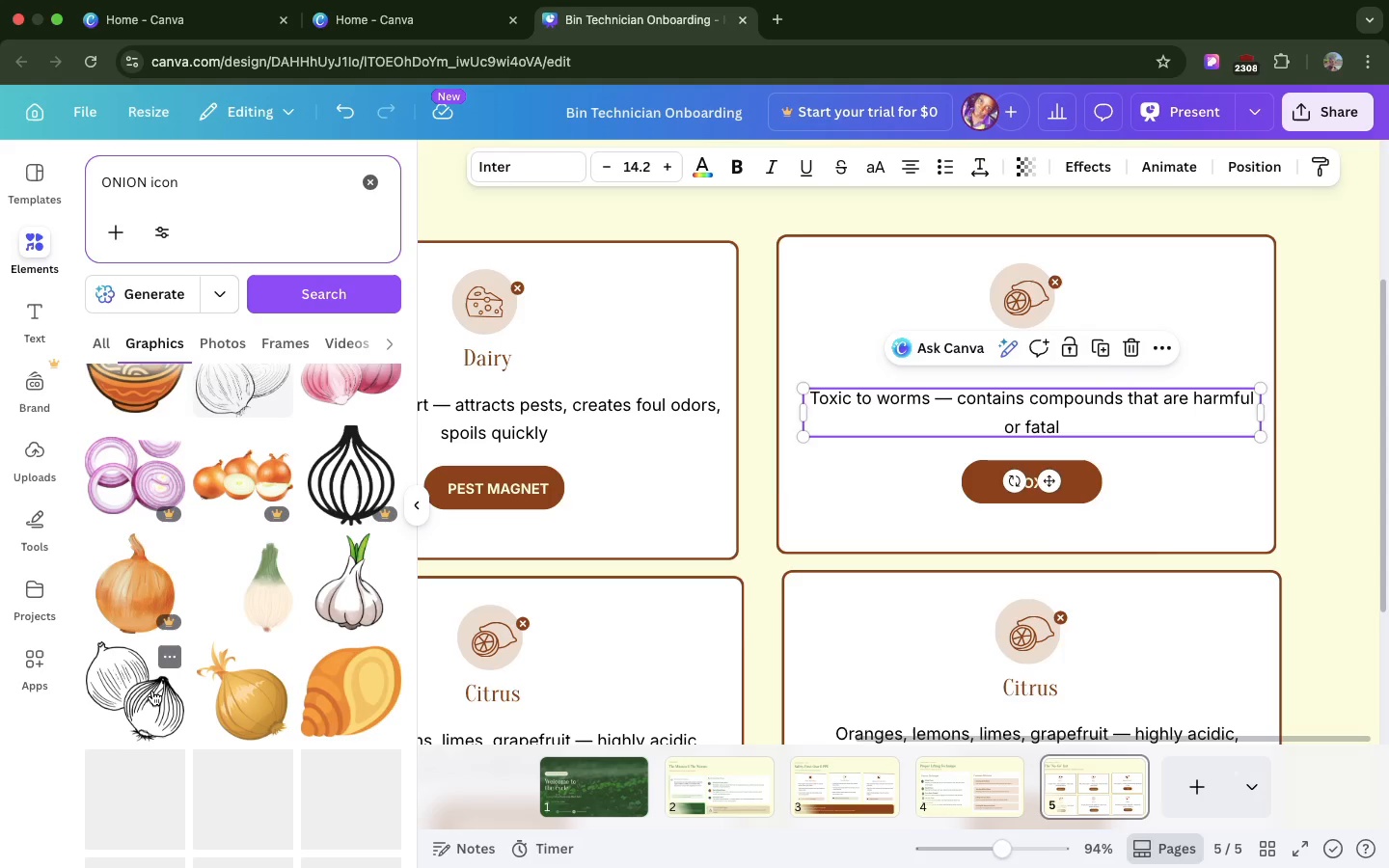 
left_click_drag(start_coordinate=[152, 691], to_coordinate=[643, 318])
 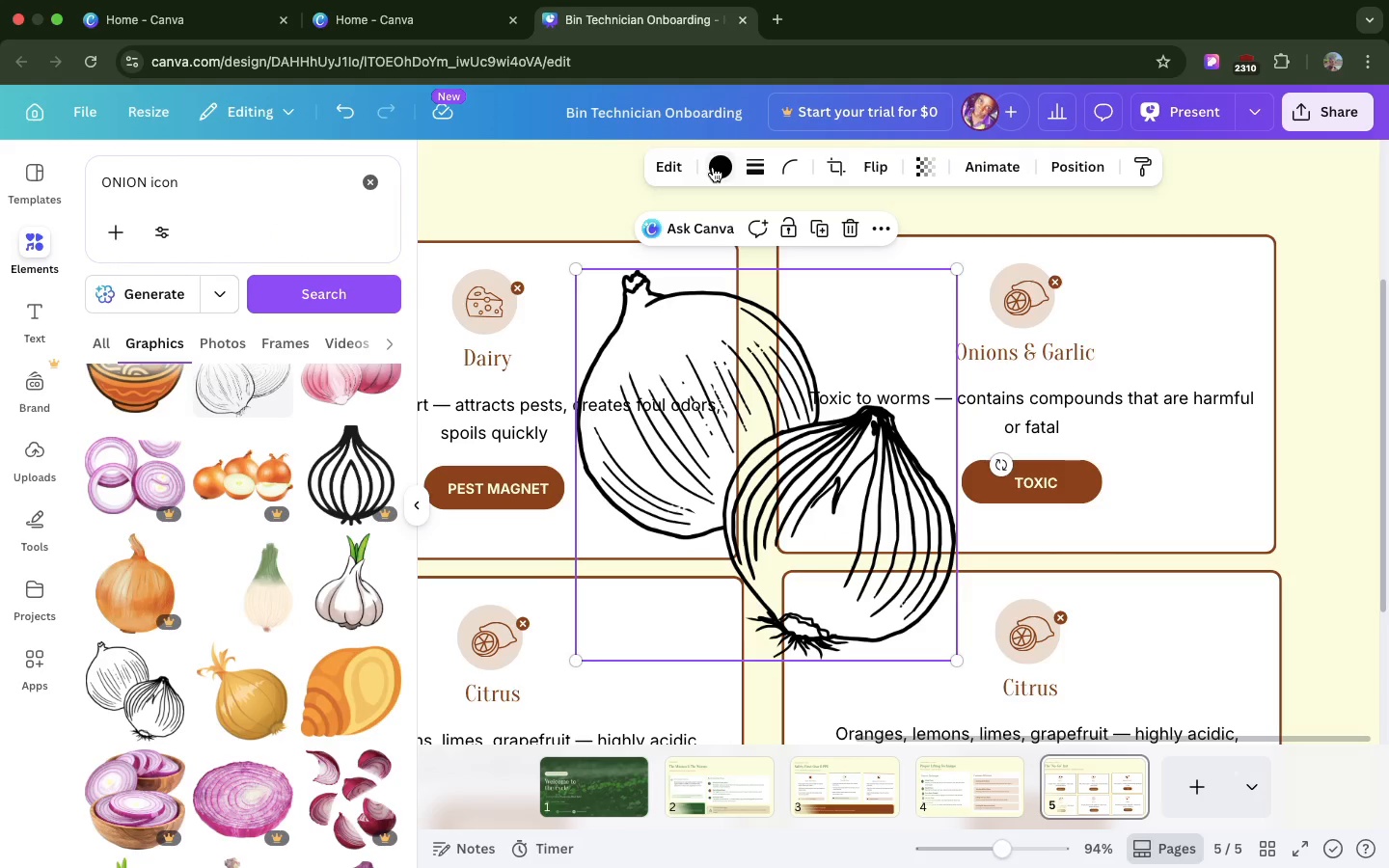 
left_click([718, 166])
 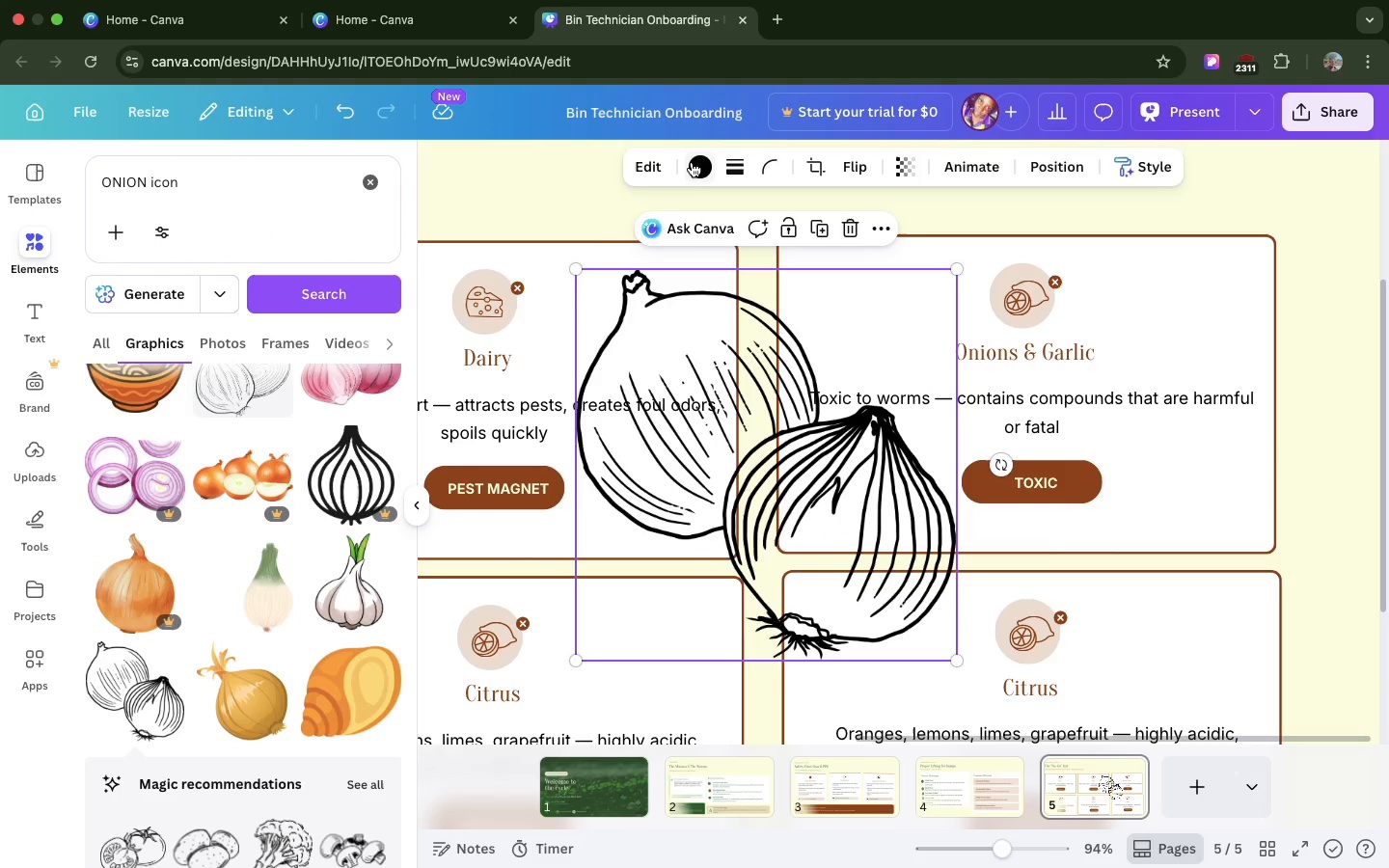 
left_click([694, 165])
 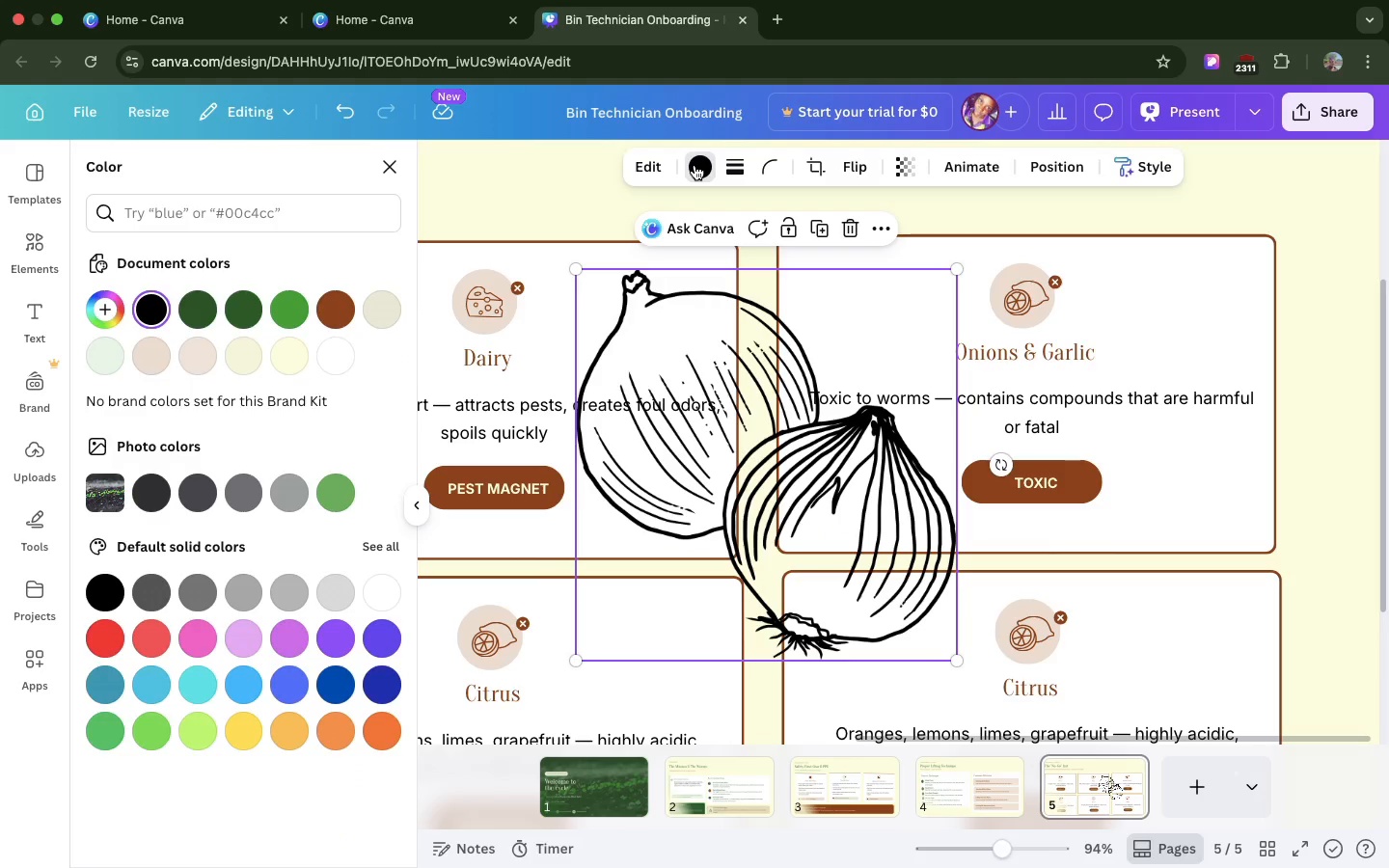 
left_click([694, 165])
 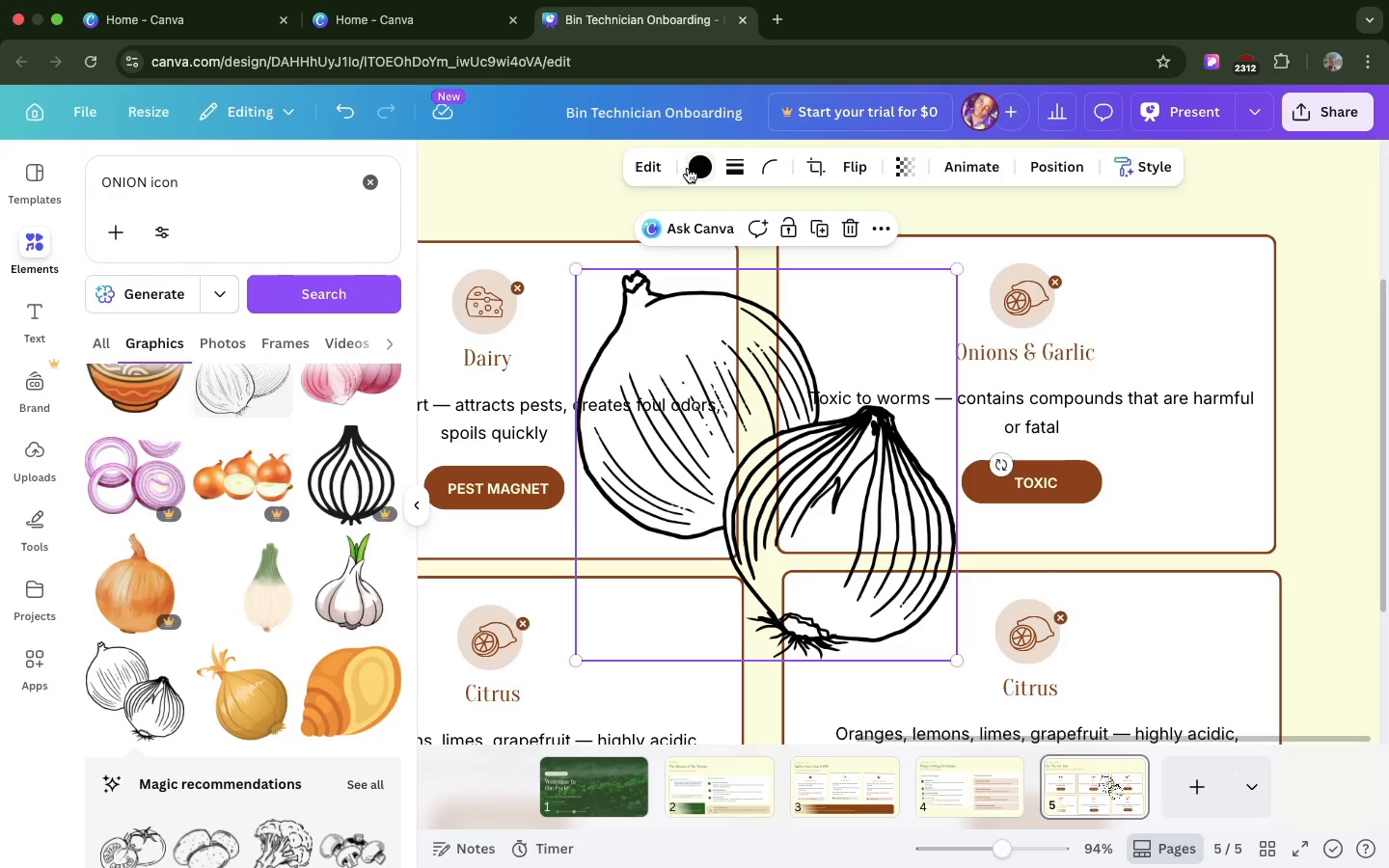 
left_click([688, 168])
 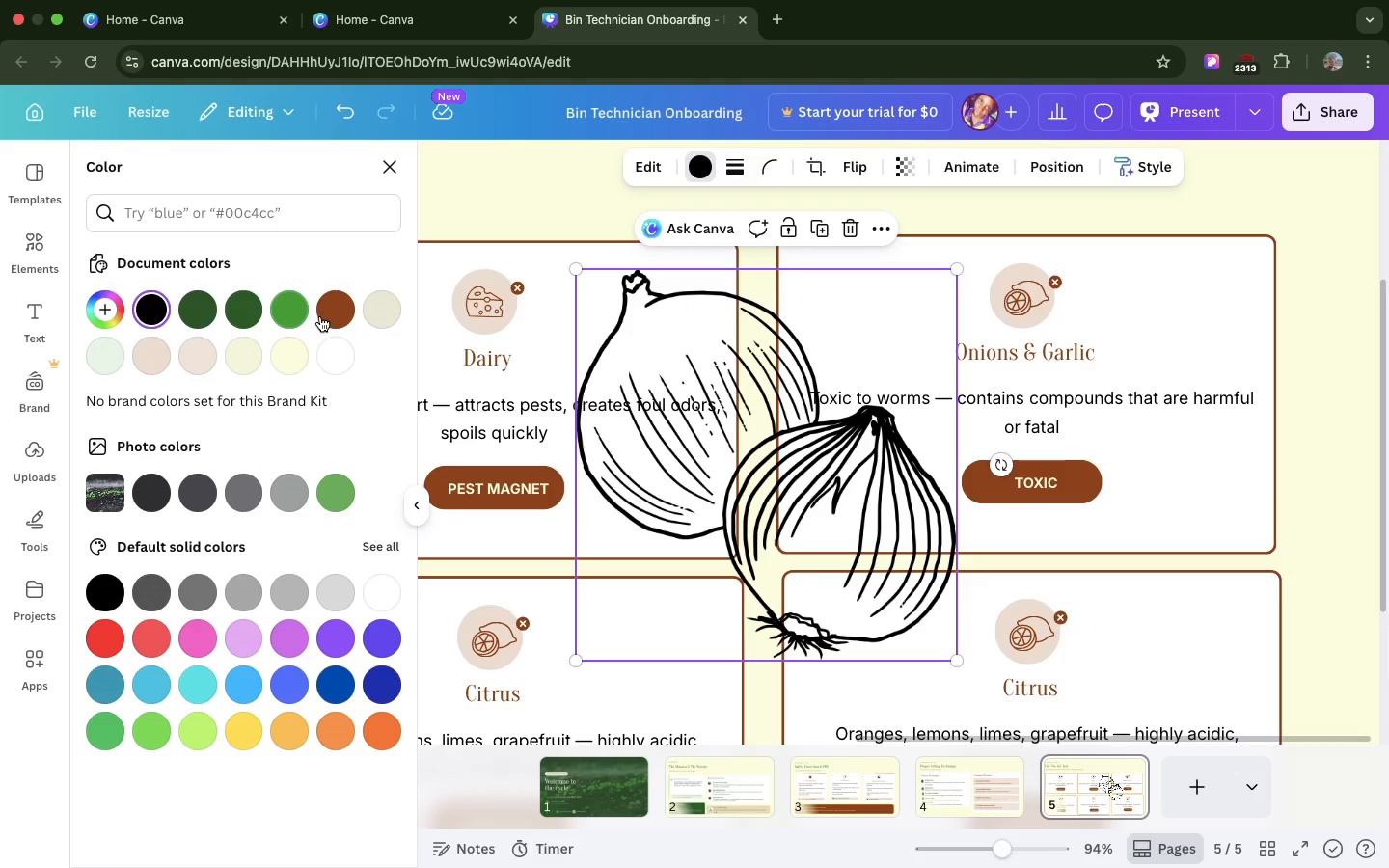 
left_click([323, 315])
 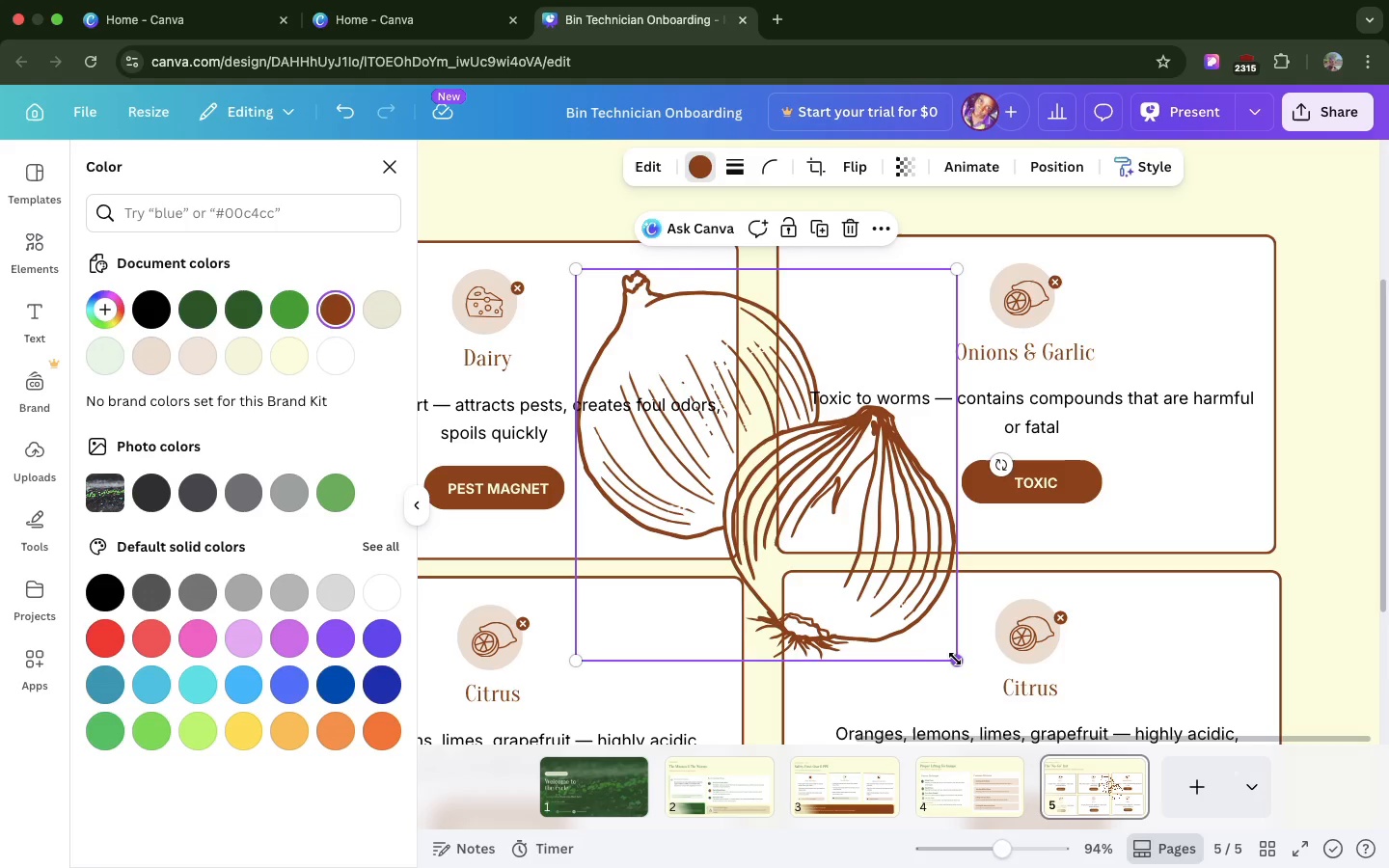 
left_click_drag(start_coordinate=[956, 660], to_coordinate=[655, 258])
 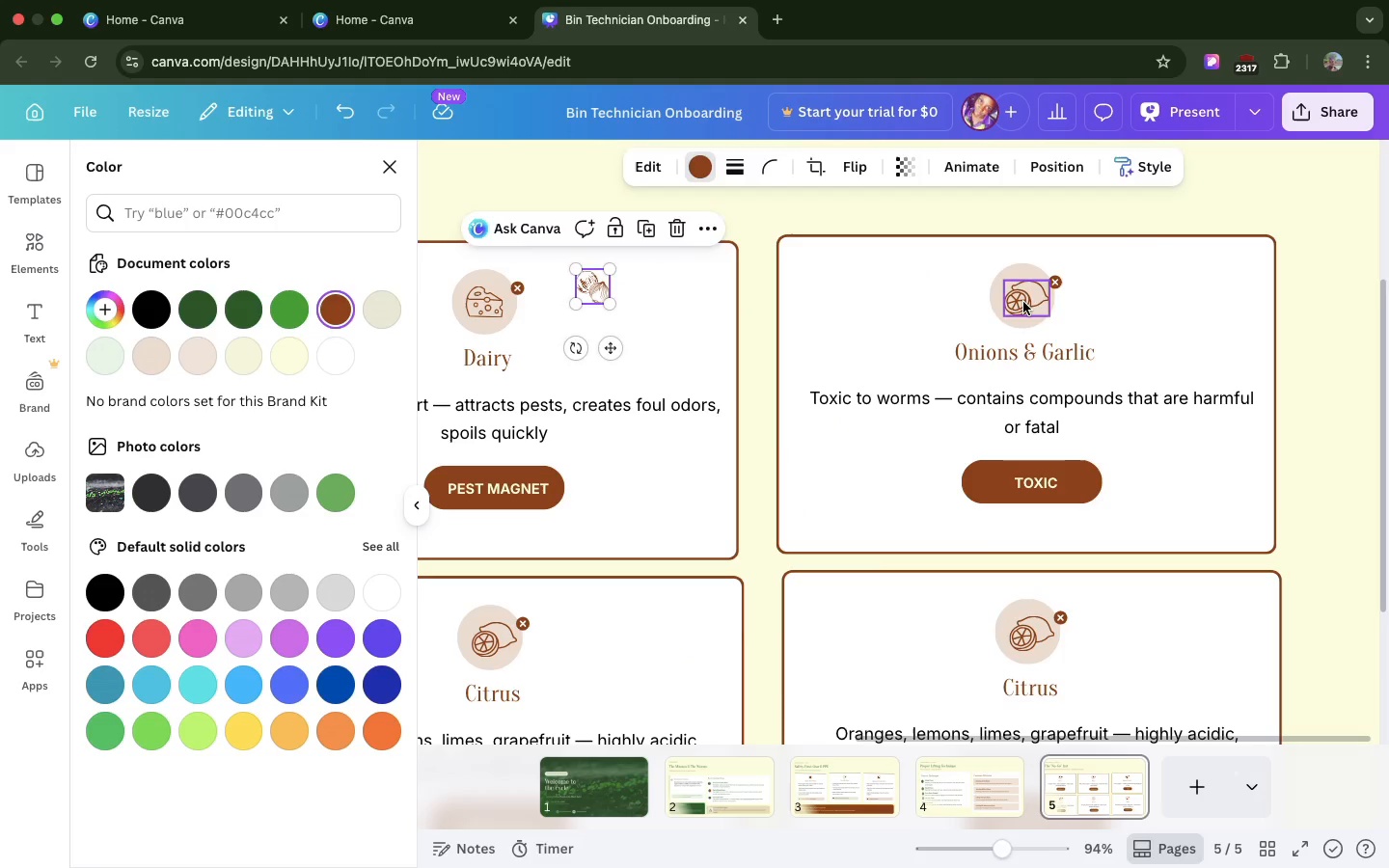 
left_click([1023, 302])
 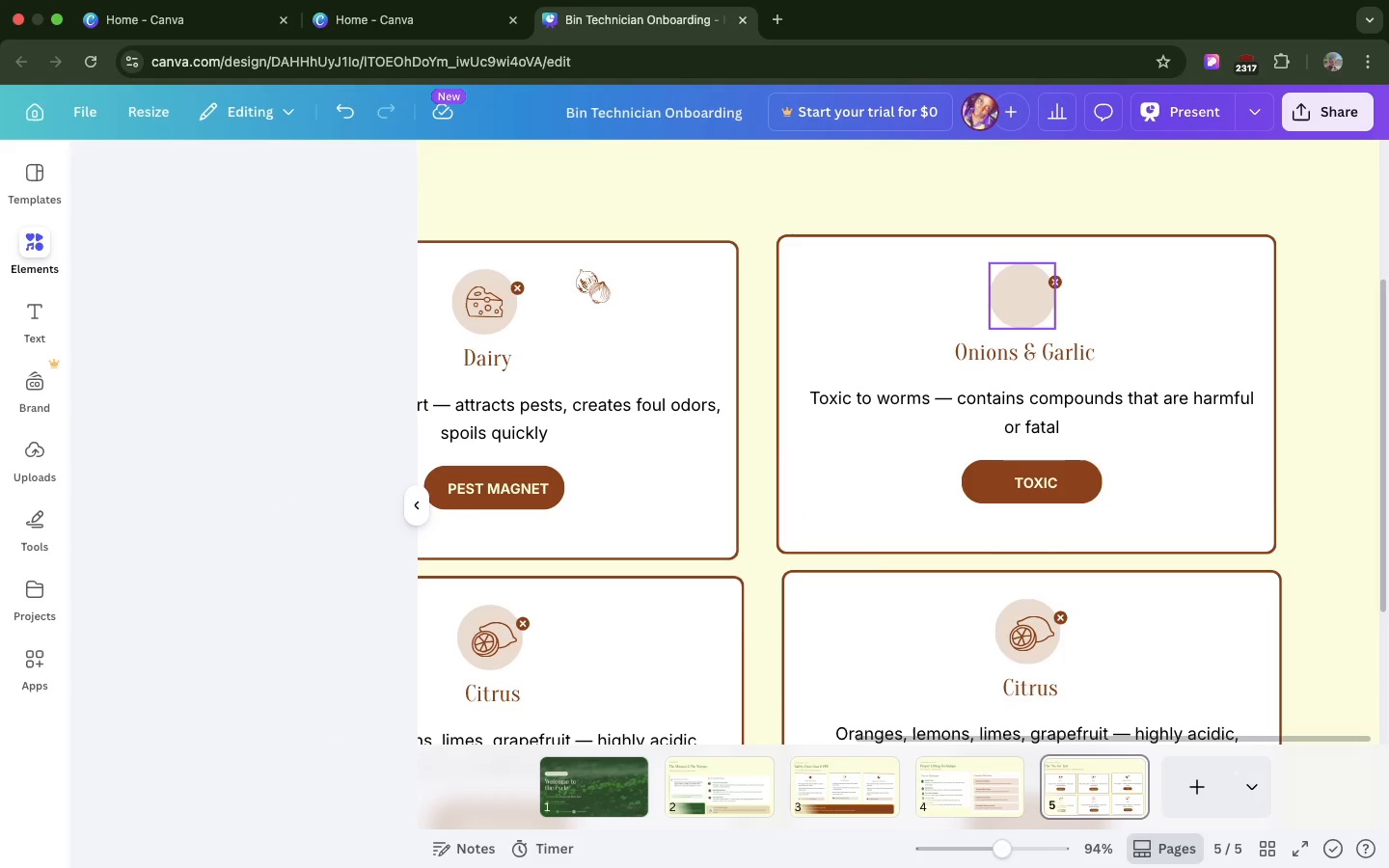 
key(Backspace)
 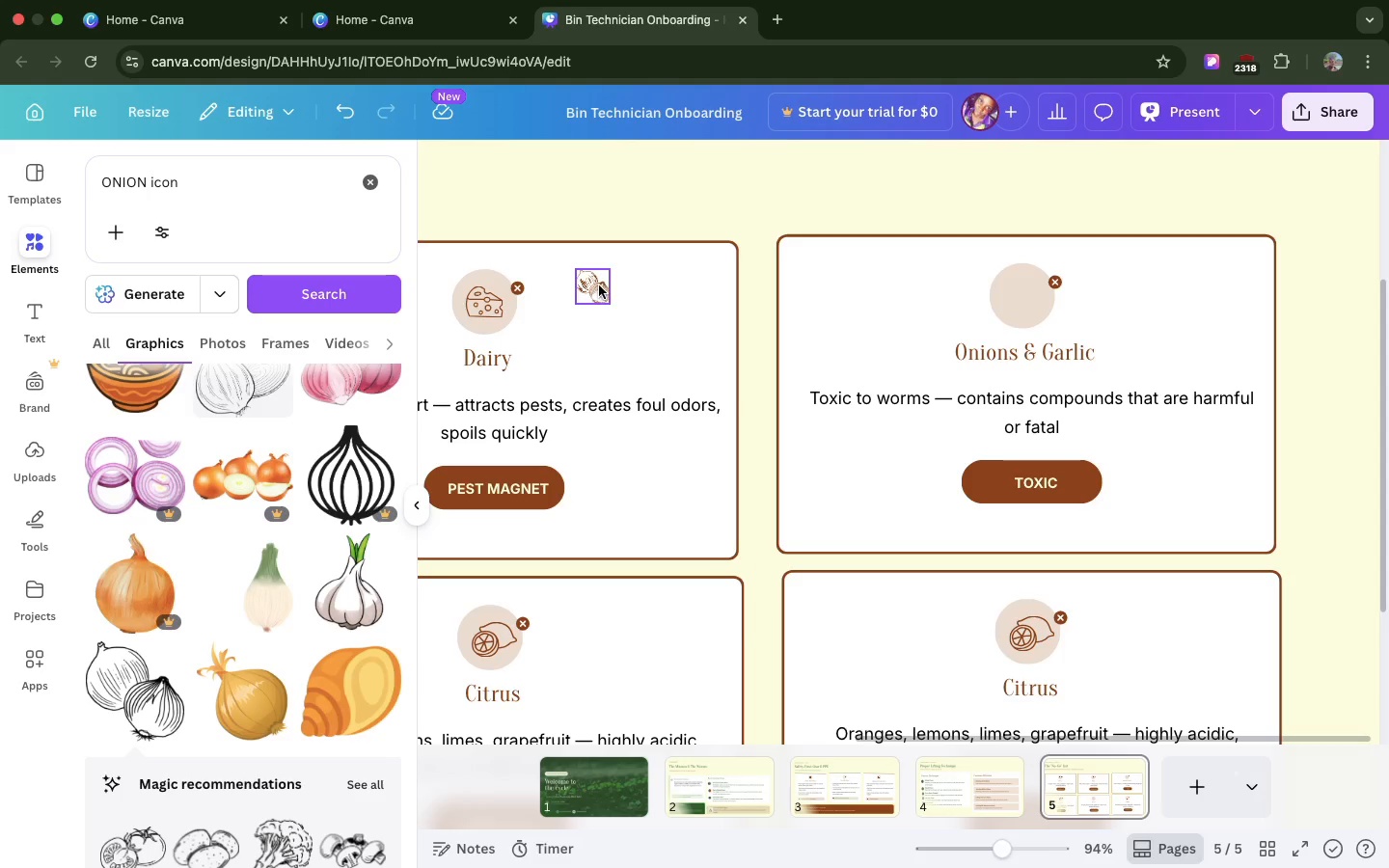 
left_click_drag(start_coordinate=[598, 285], to_coordinate=[1028, 295])
 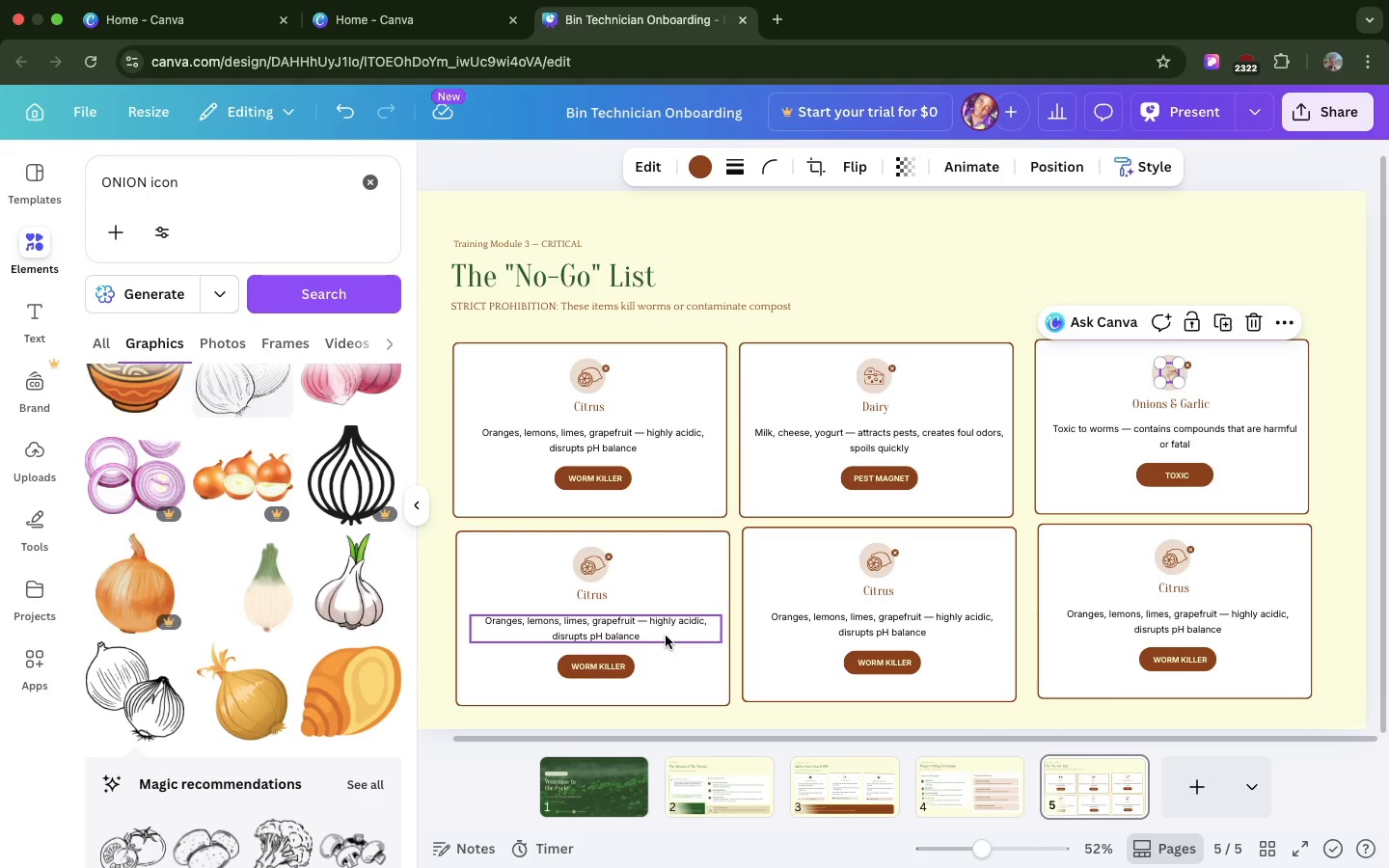 
wait(8.5)
 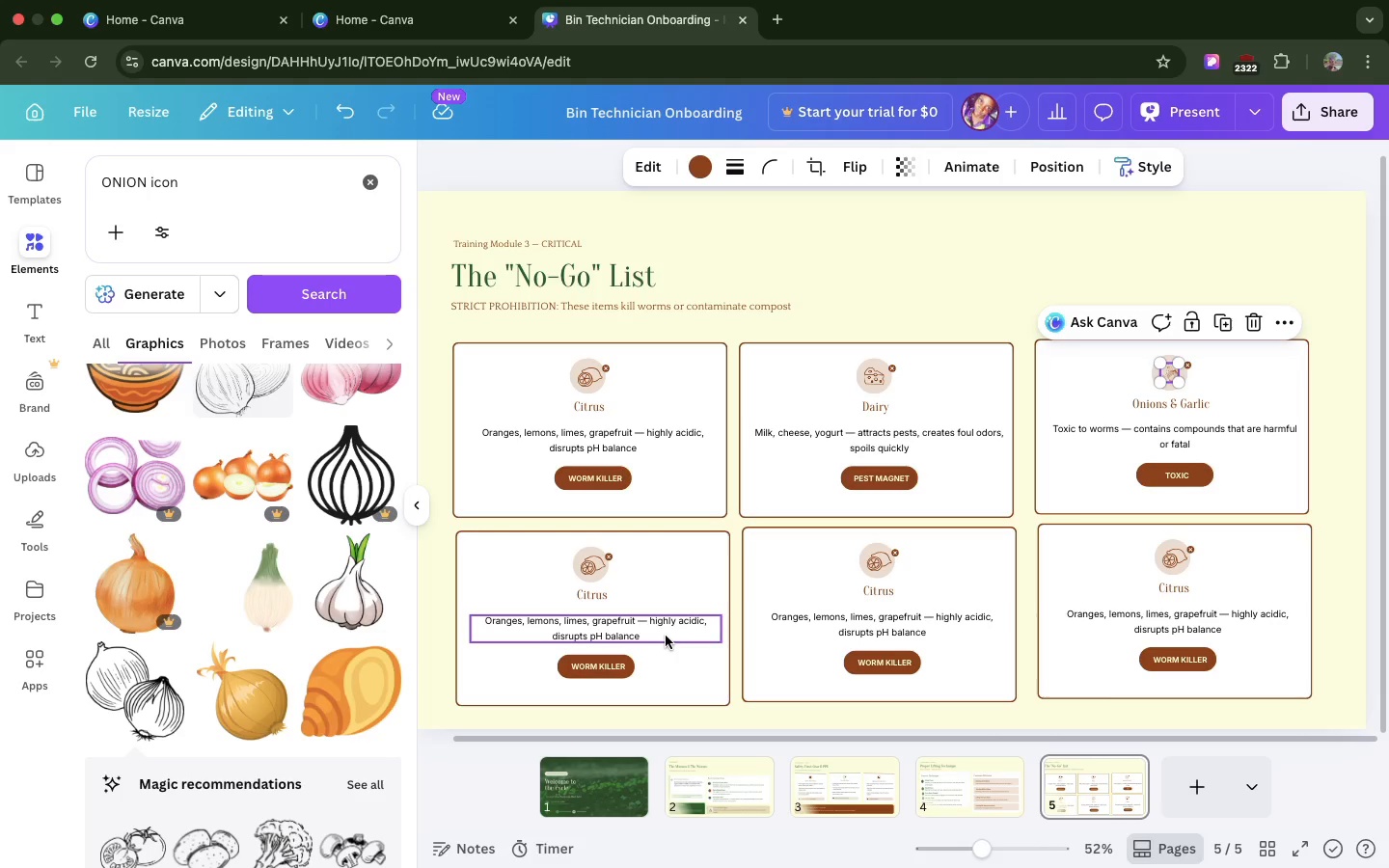 
double_click([1172, 588])
 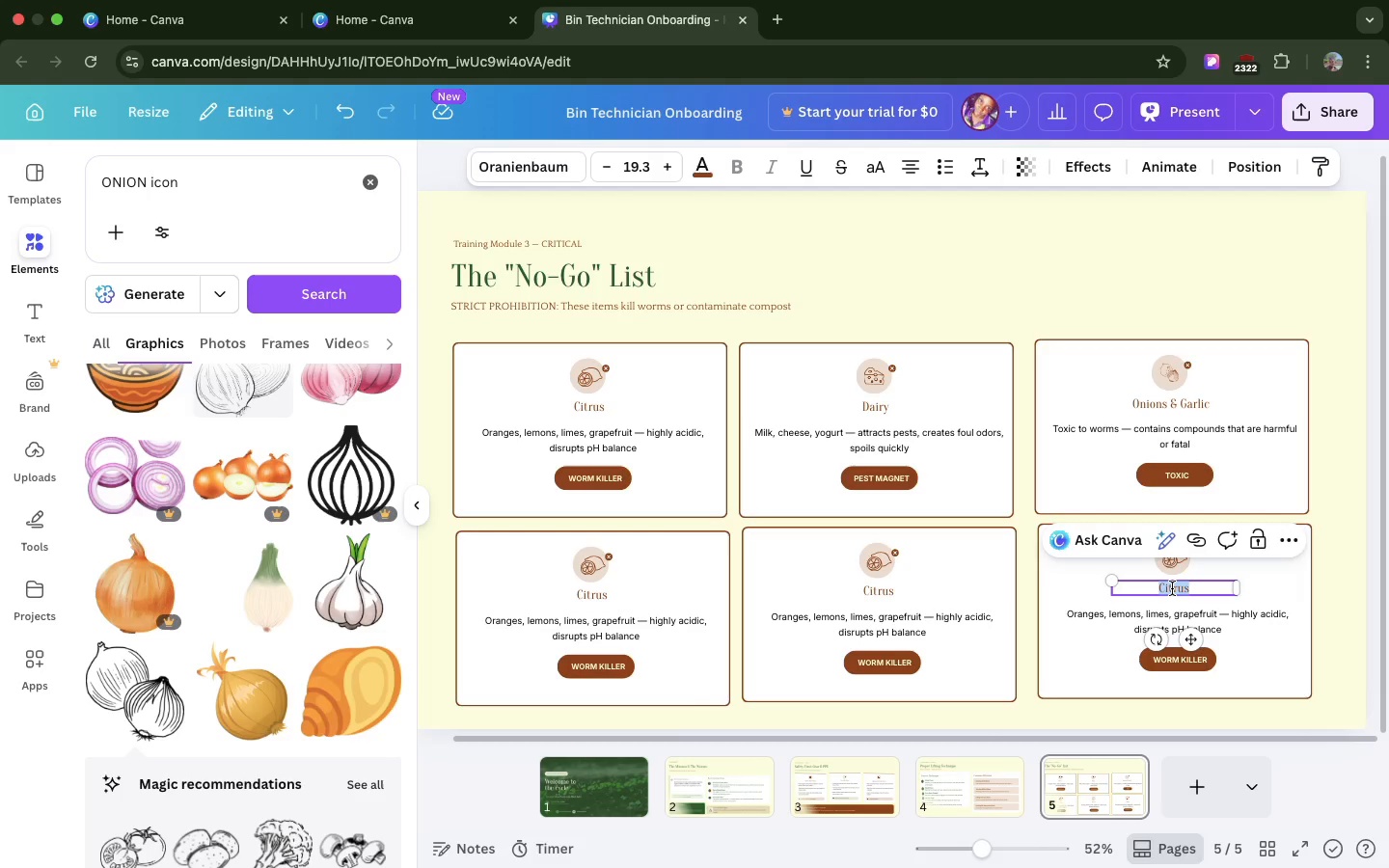 
key(Meta+V)
 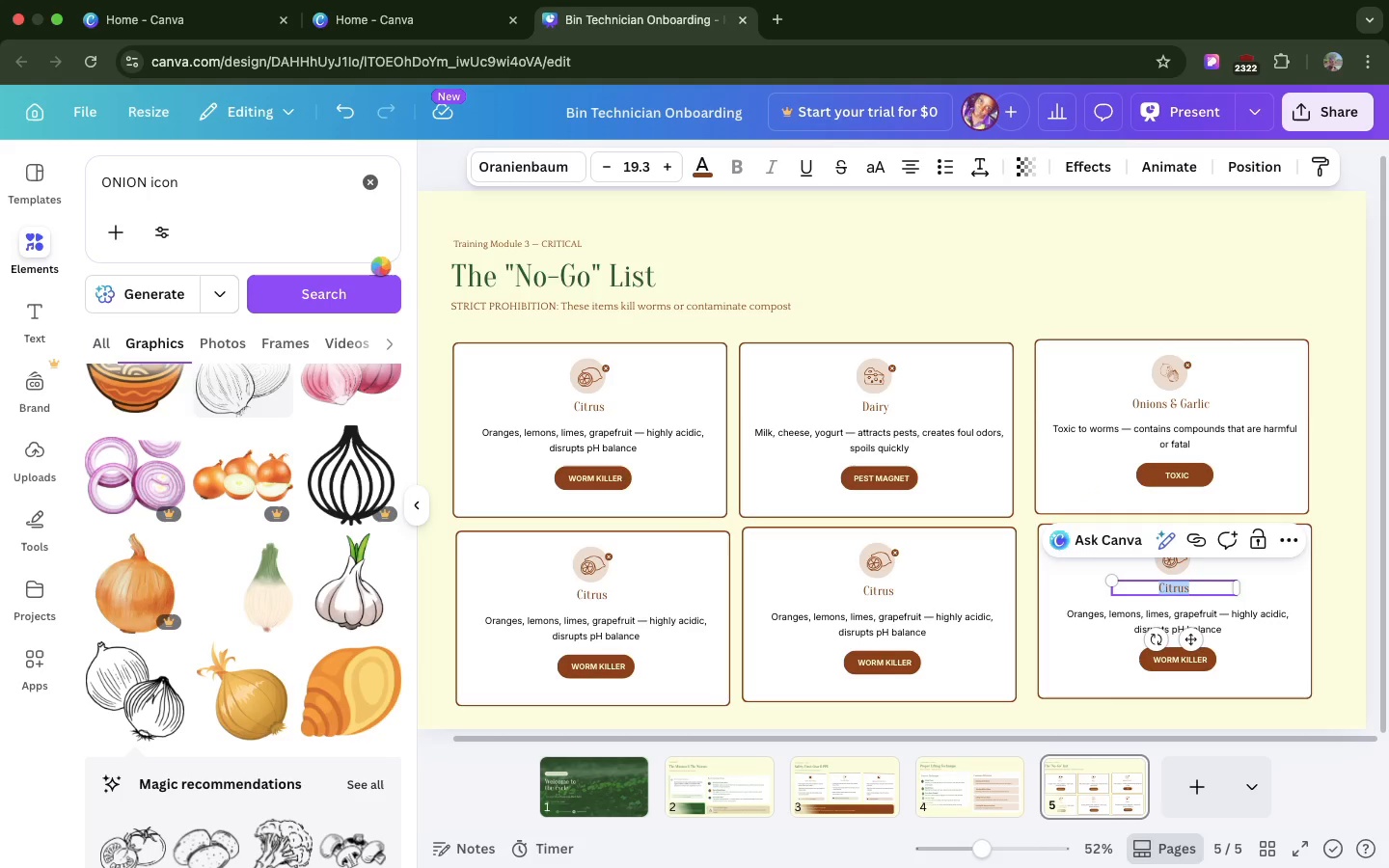 
wait(6.05)
 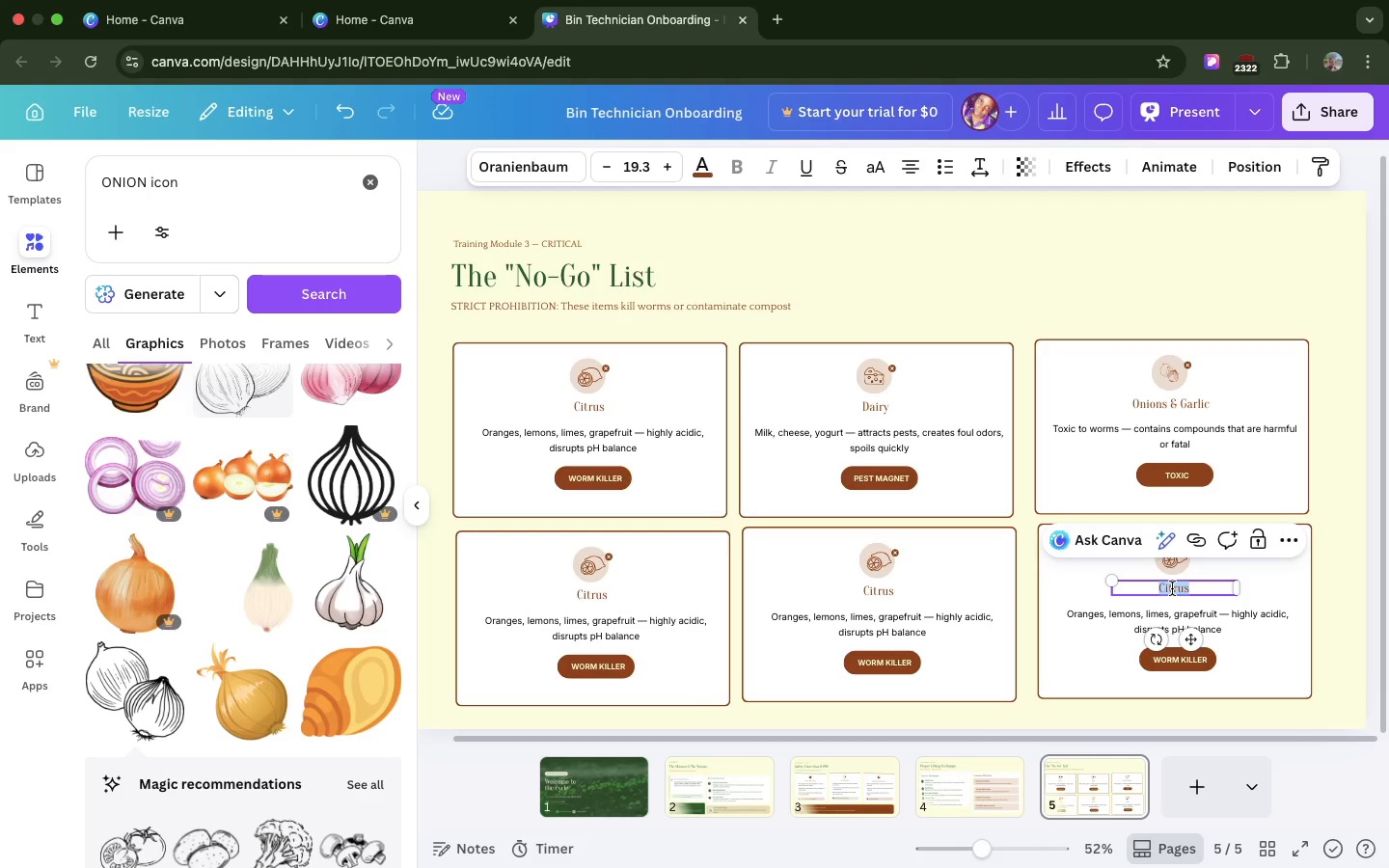 
double_click([136, 189])
 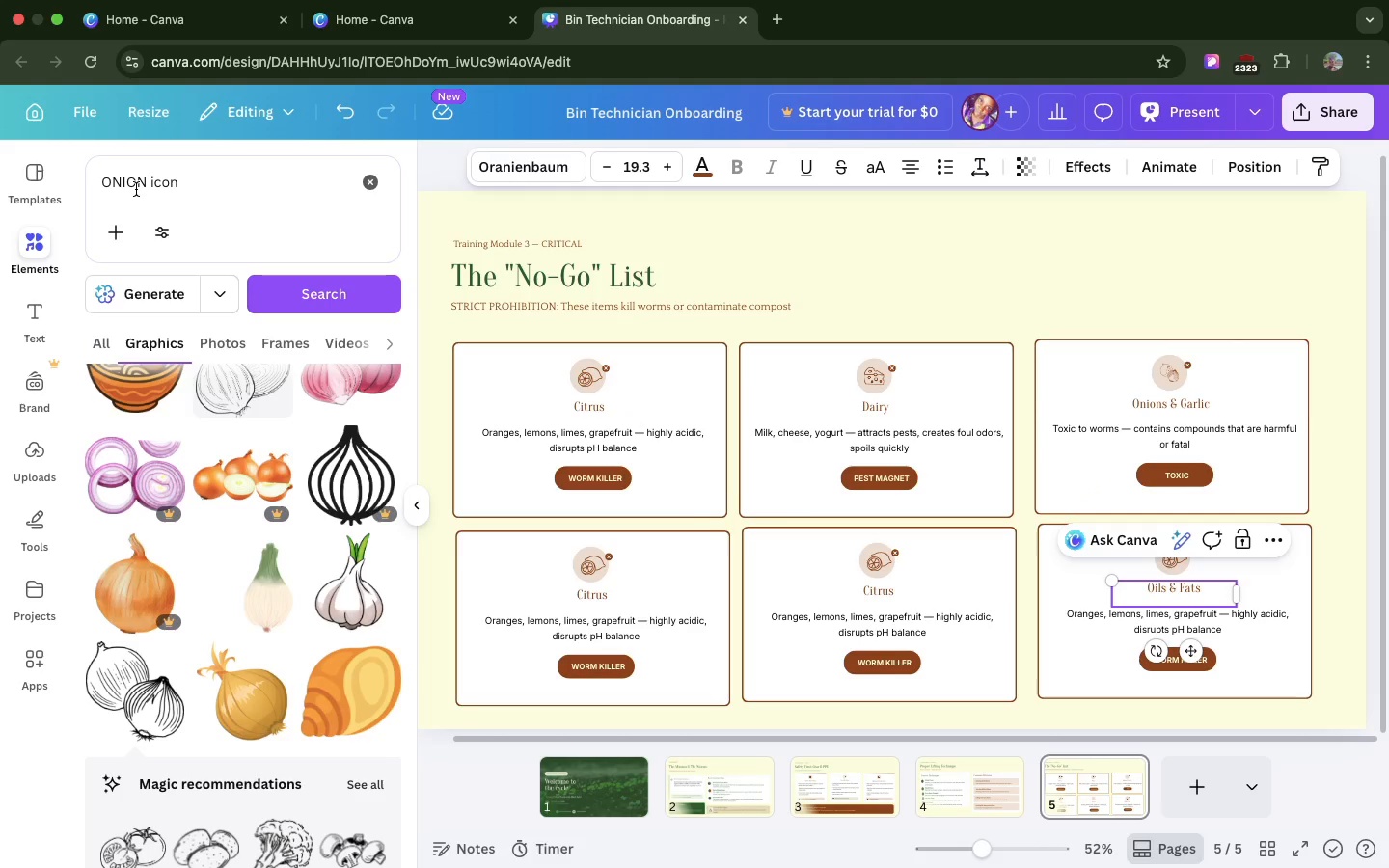 
wait(6.36)
 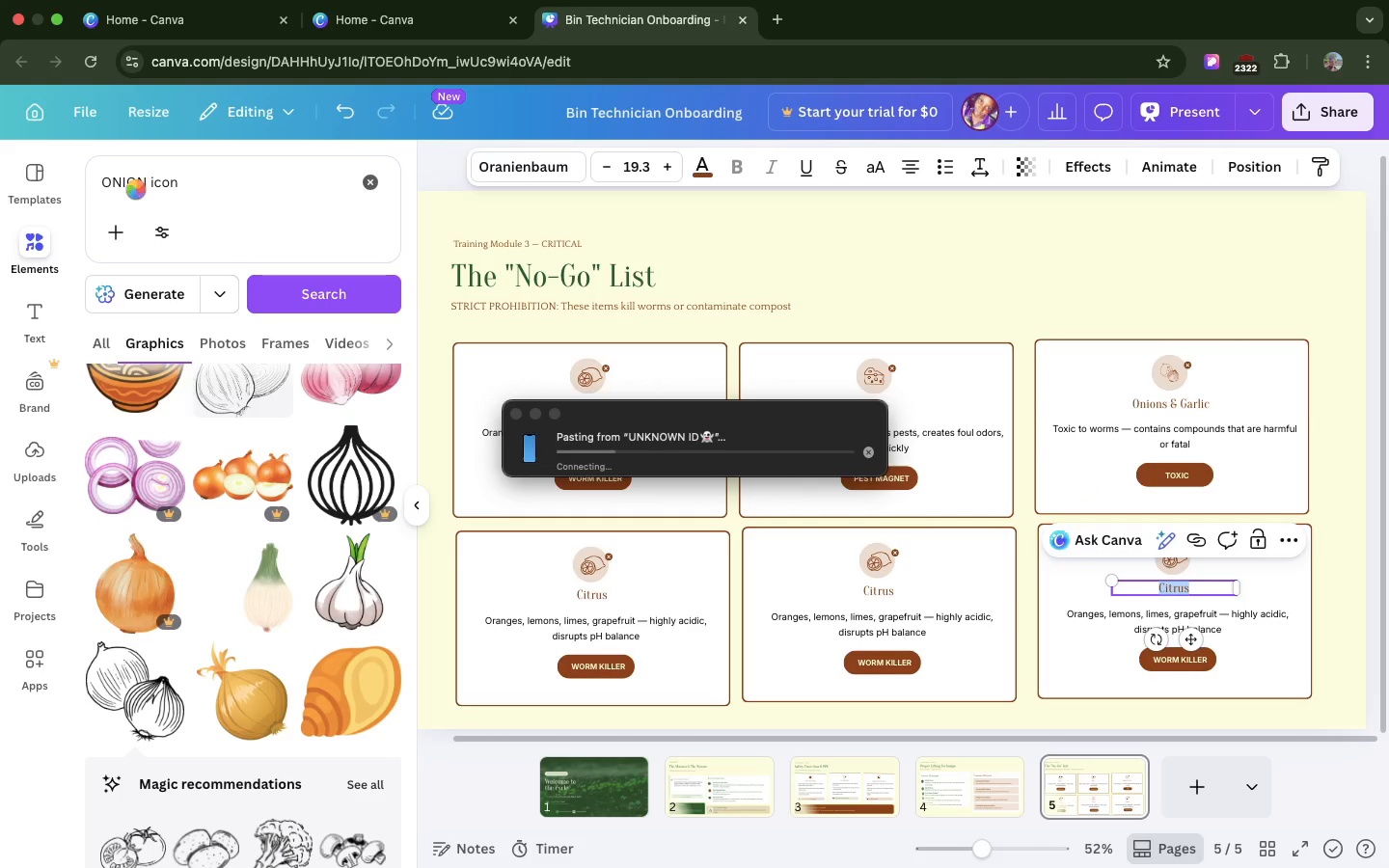 
key(Backspace)
 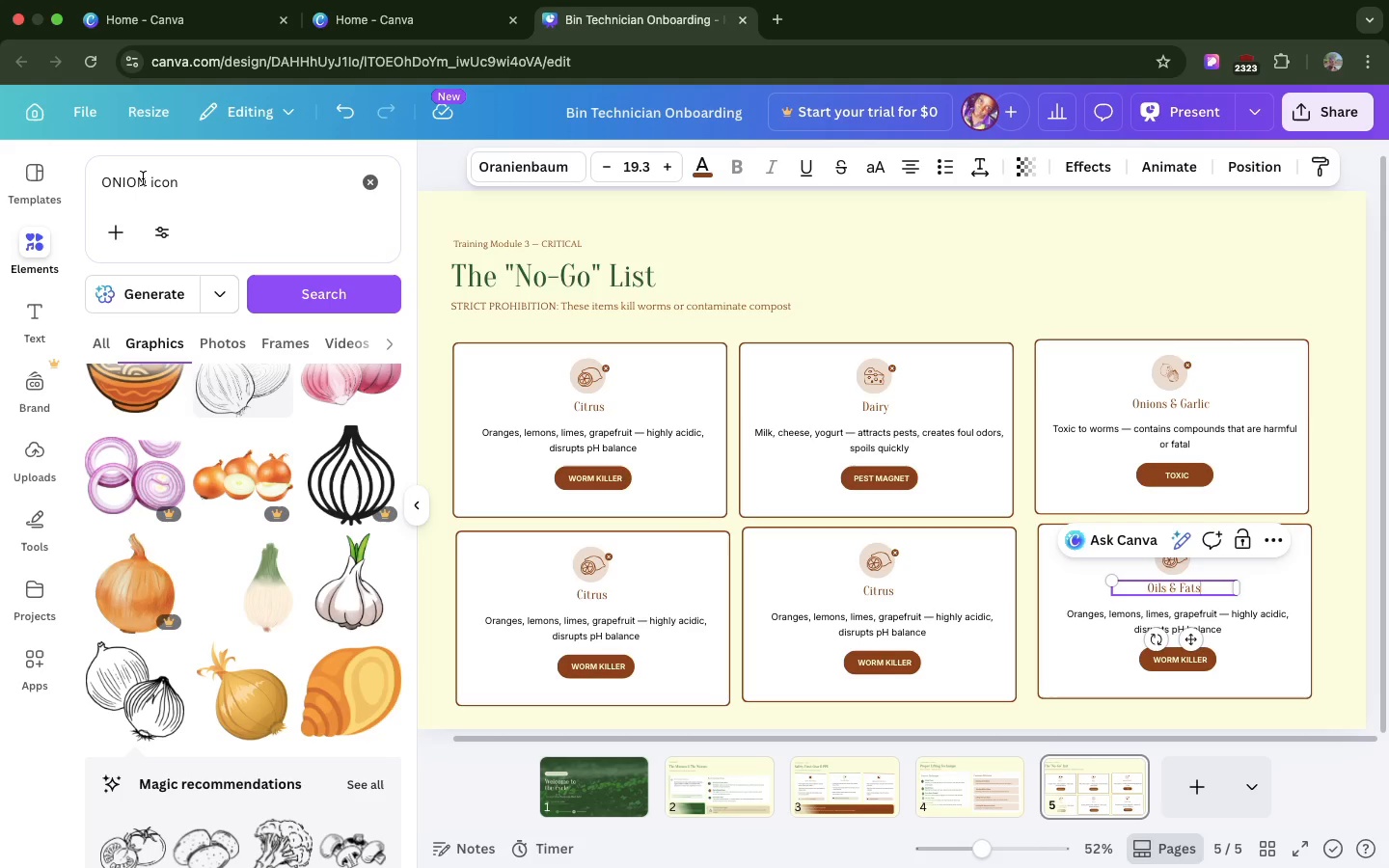 
double_click([143, 178])
 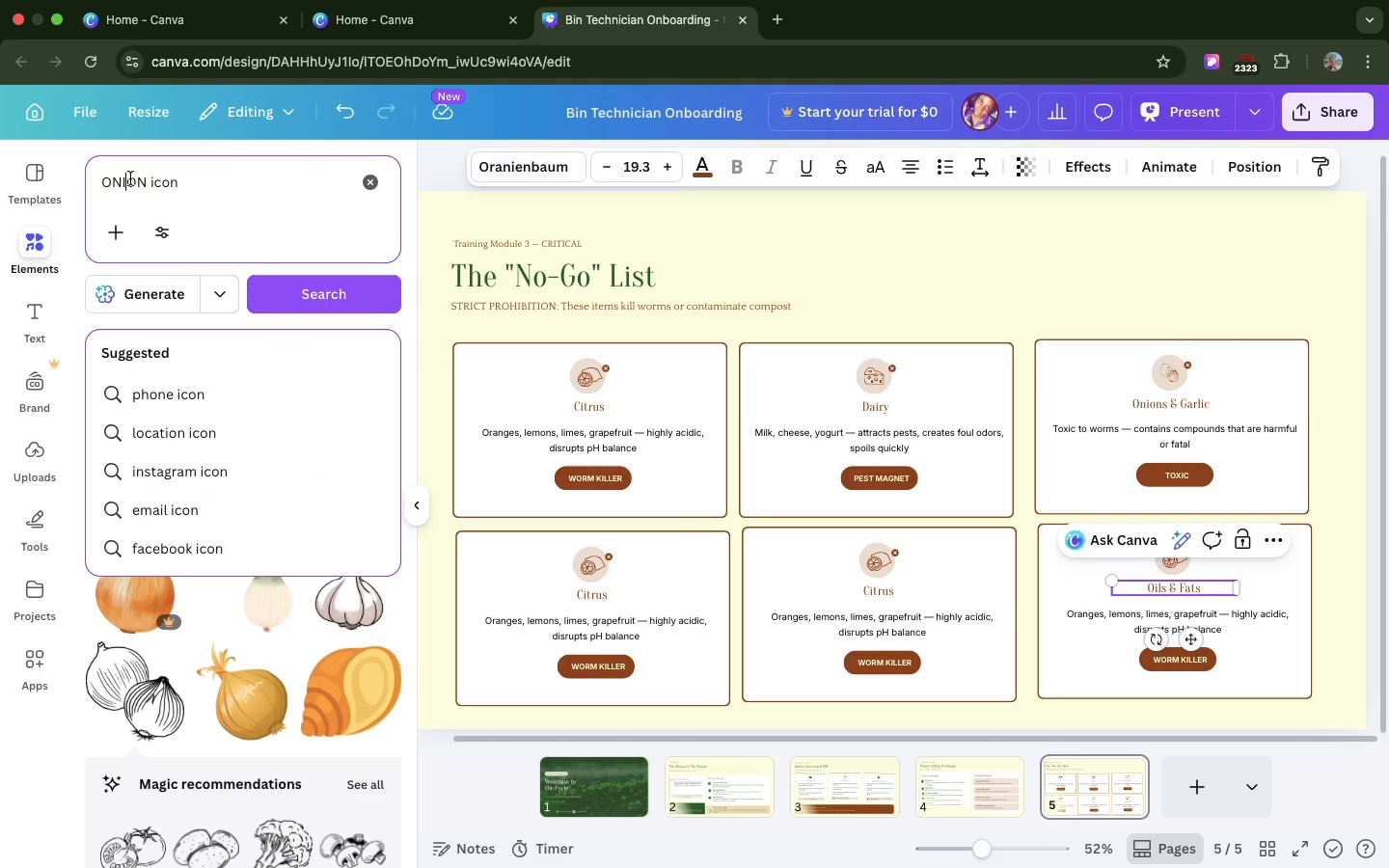 
double_click([130, 178])
 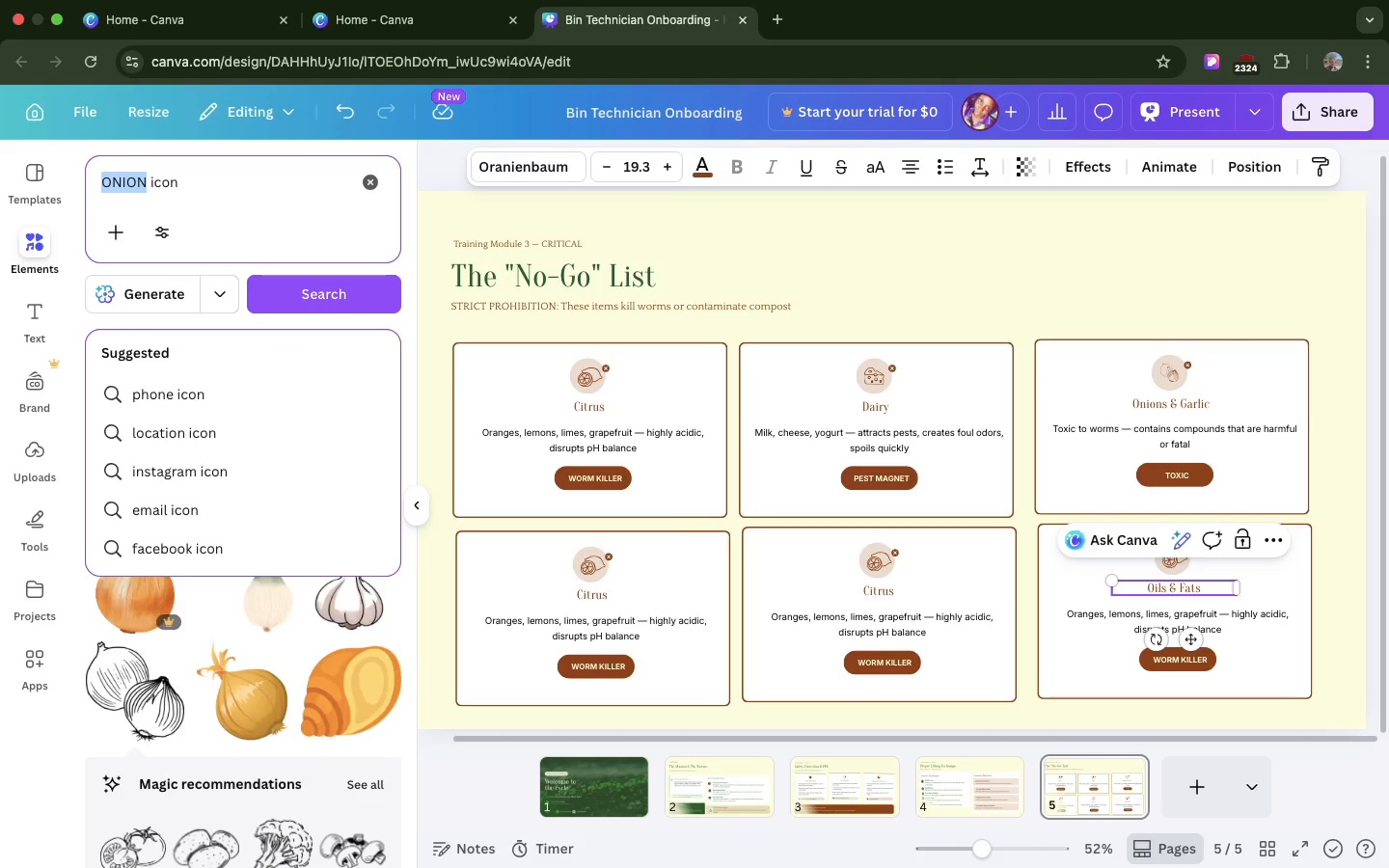 
type(P)
key(Backspace)
type(OIL)
 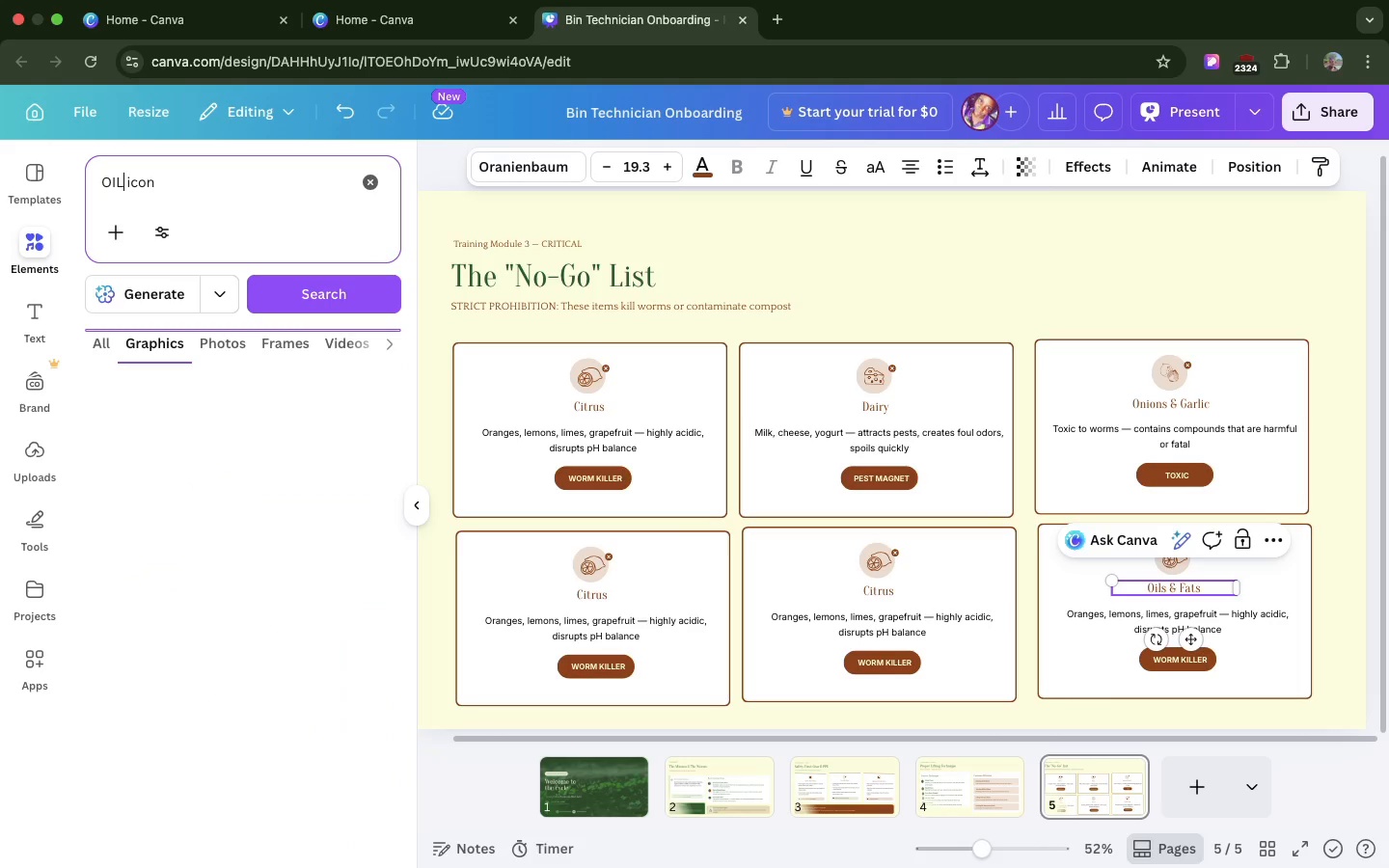 
hold_key(key=Enter, duration=0.39)
 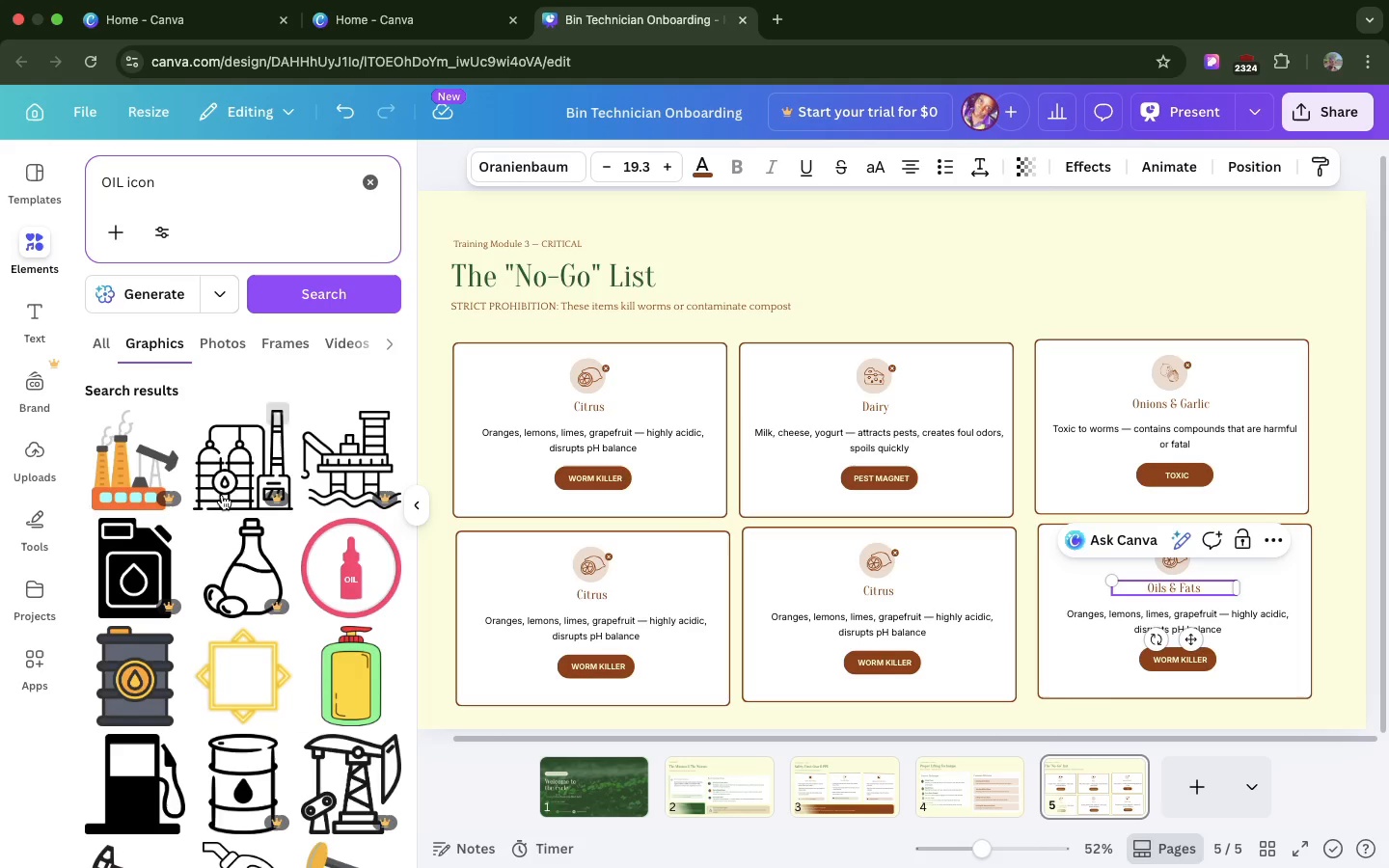 
scroll: coordinate [230, 682], scroll_direction: down, amount: 21.0
 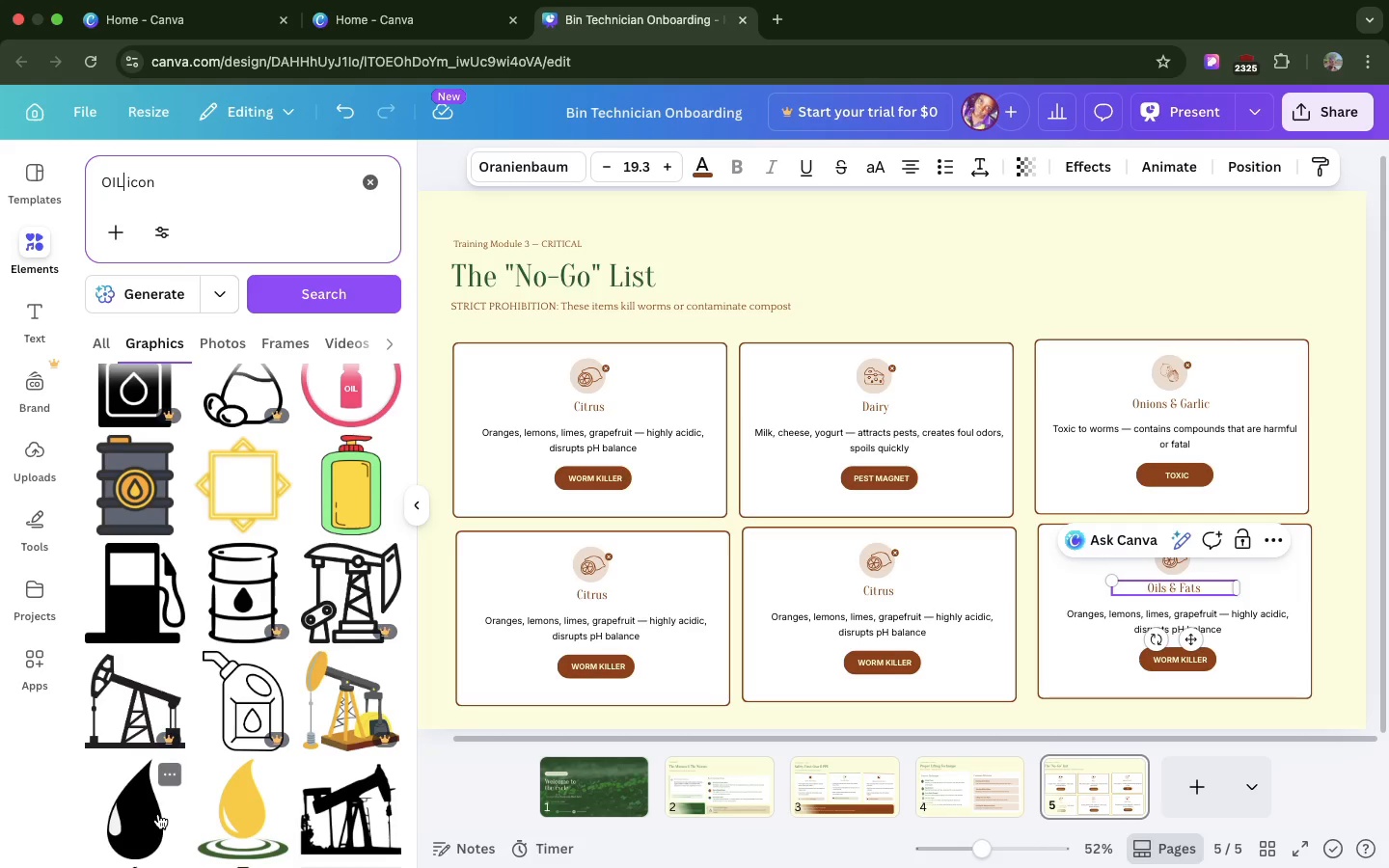 
left_click_drag(start_coordinate=[158, 814], to_coordinate=[551, 433])
 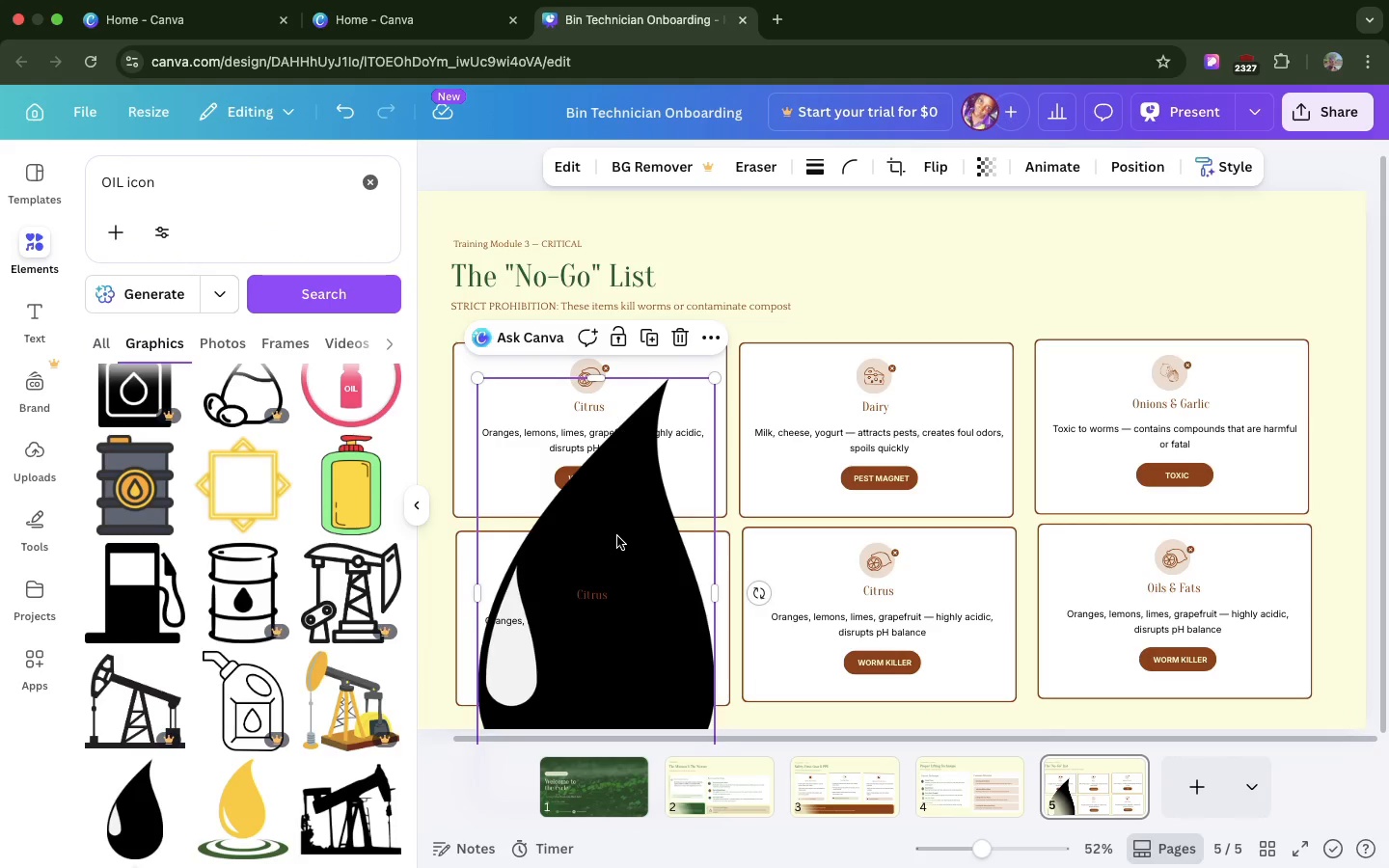 
left_click_drag(start_coordinate=[617, 536], to_coordinate=[832, 286])
 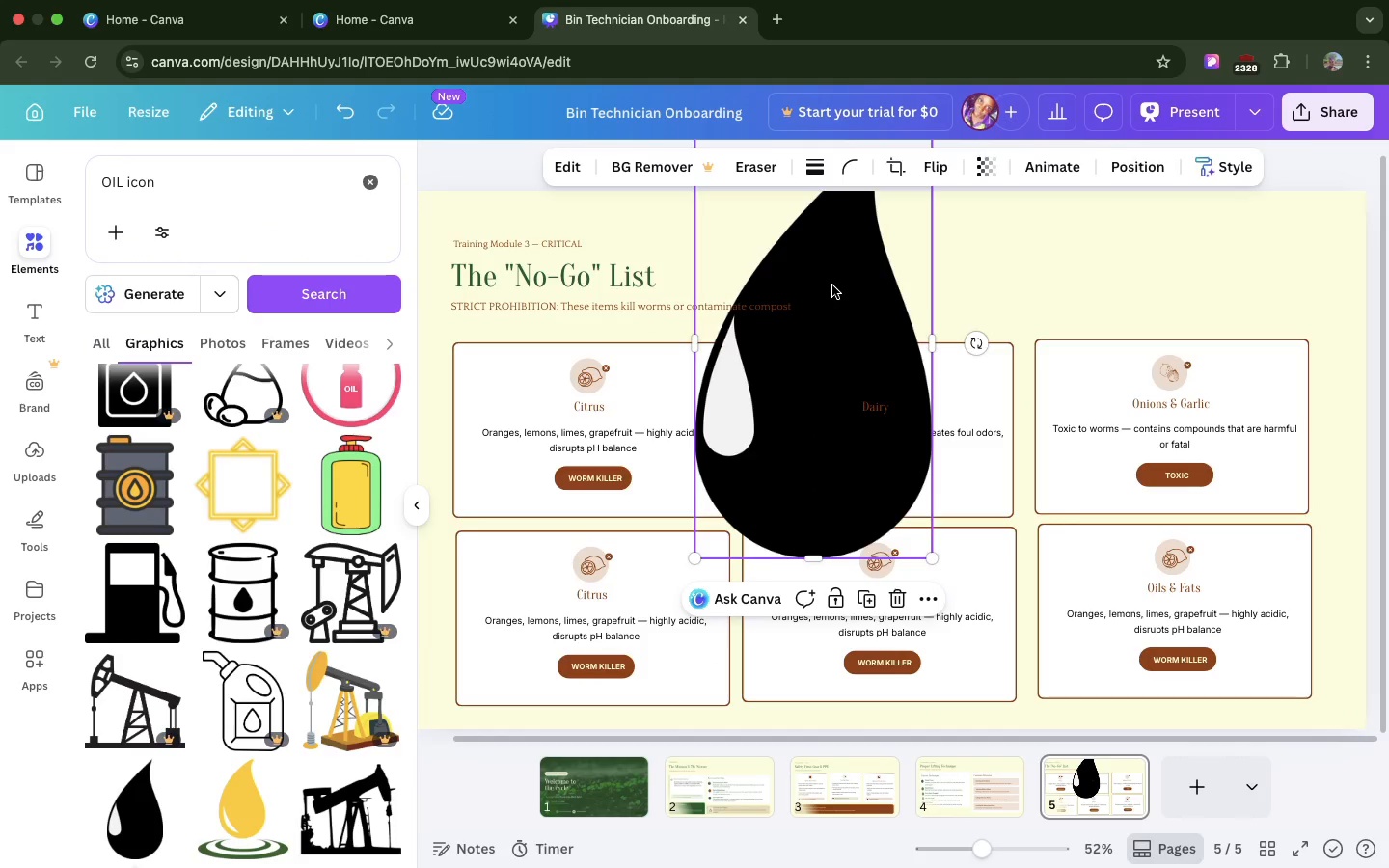 
key(Backspace)
 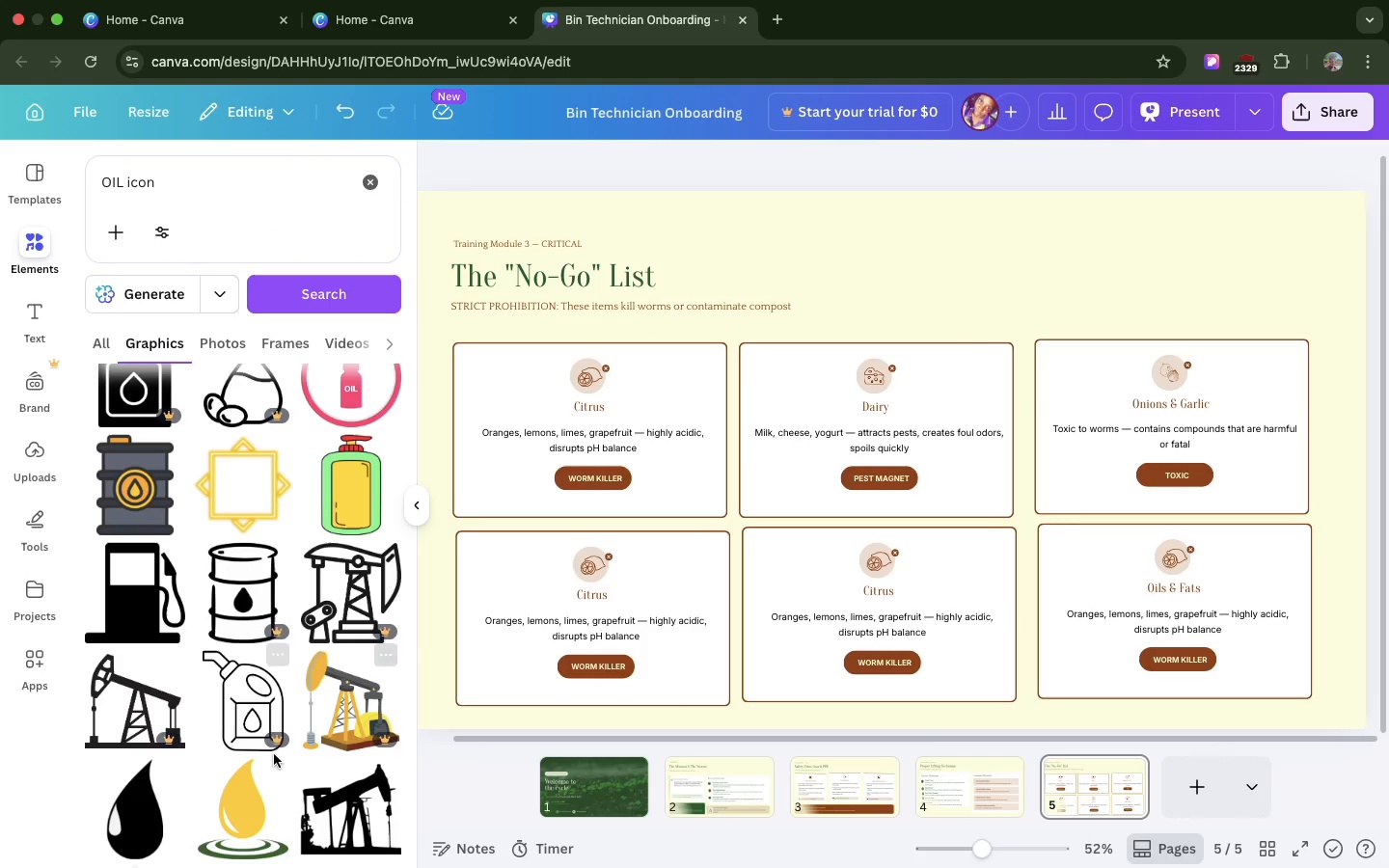 
scroll: coordinate [274, 754], scroll_direction: down, amount: 41.0
 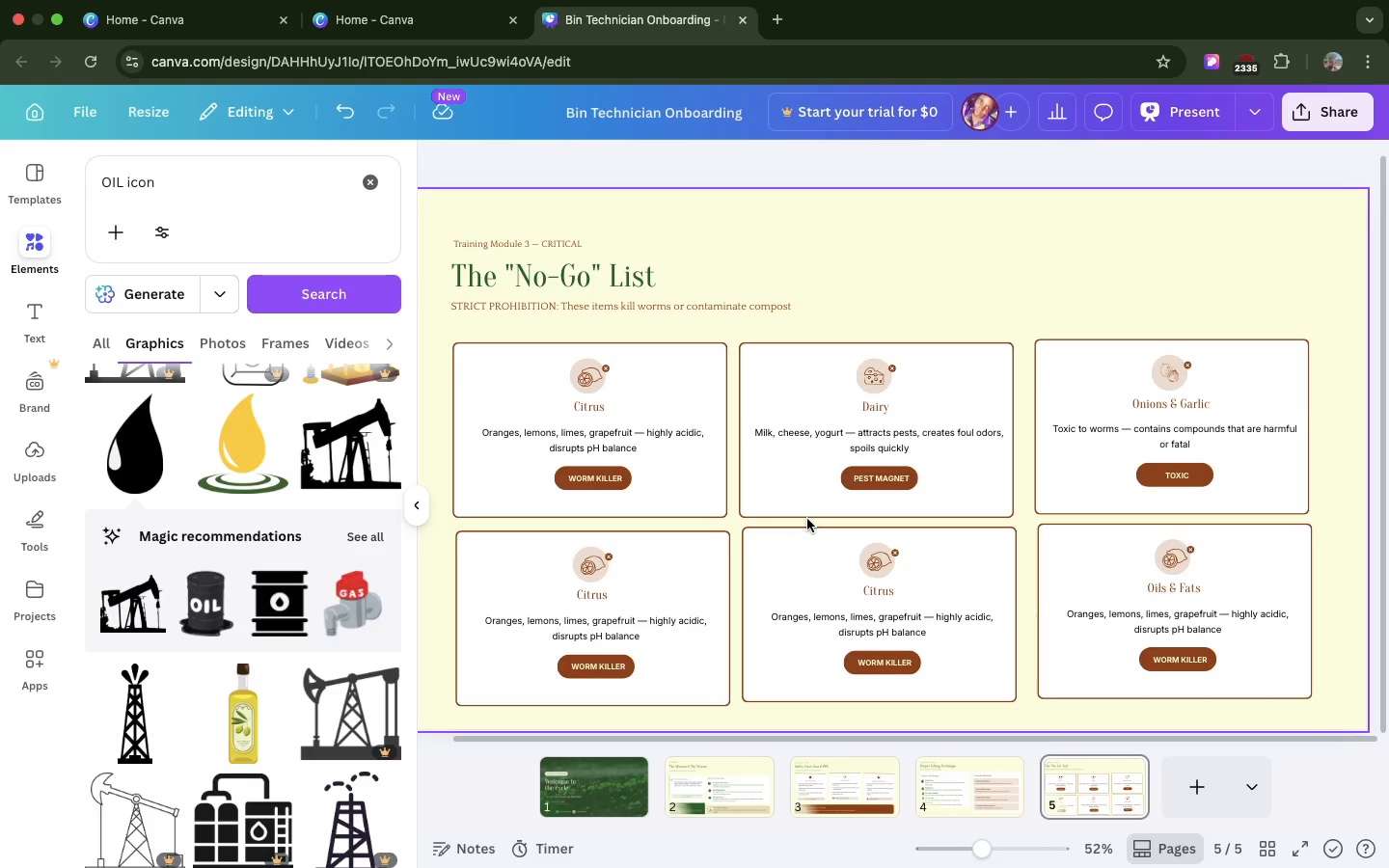 
wait(101.04)
 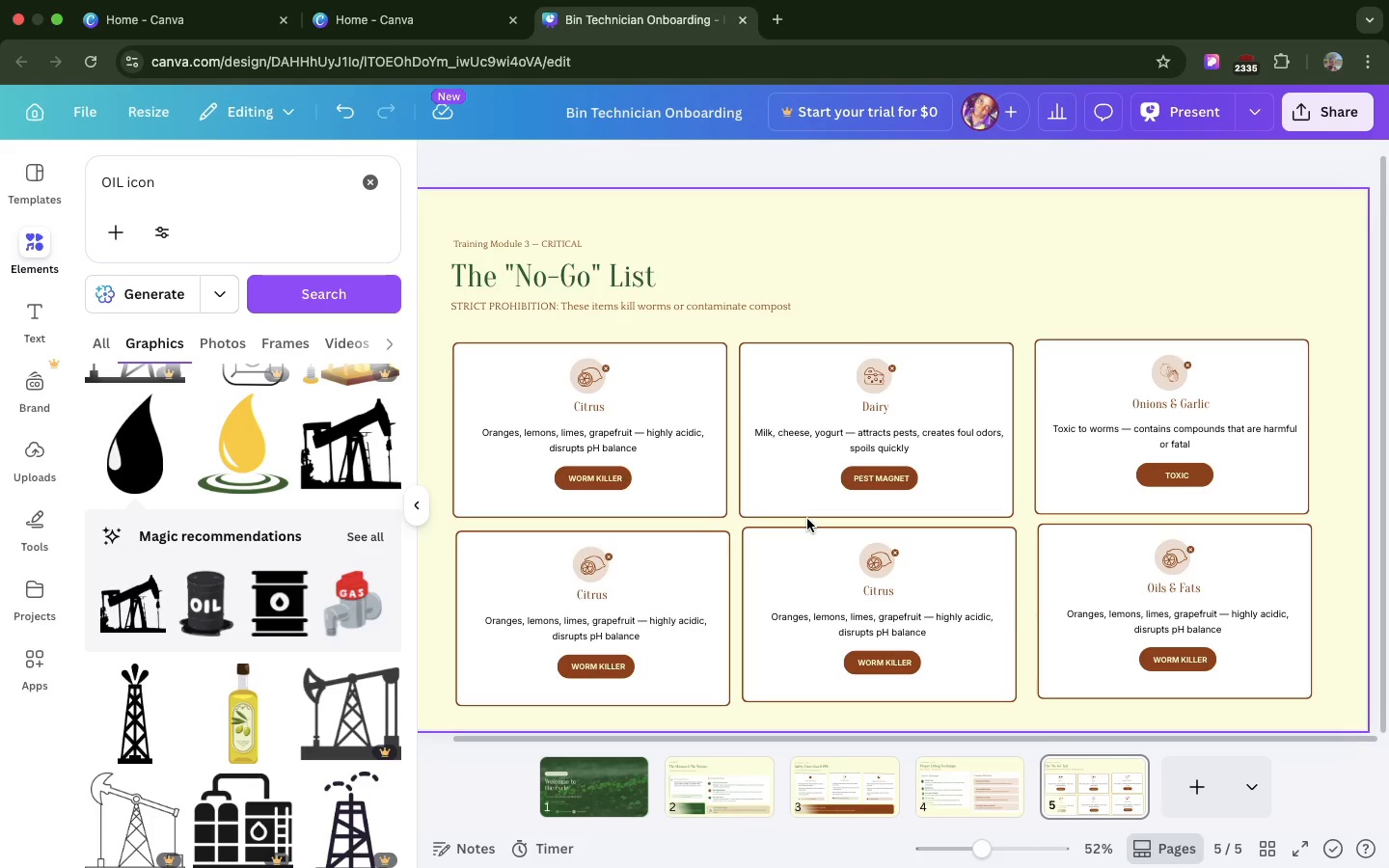 
double_click([1150, 623])
 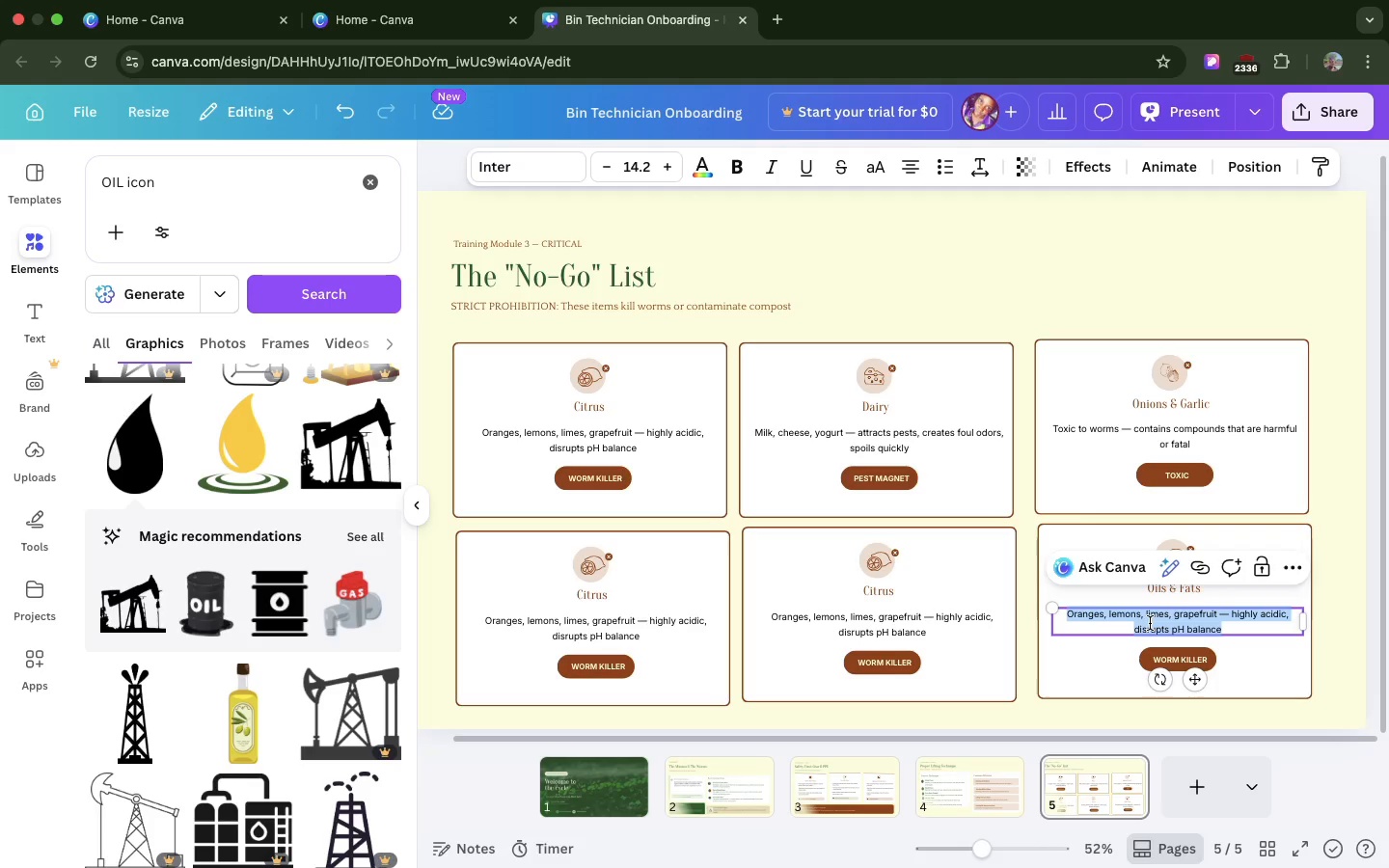 
triple_click([1150, 623])
 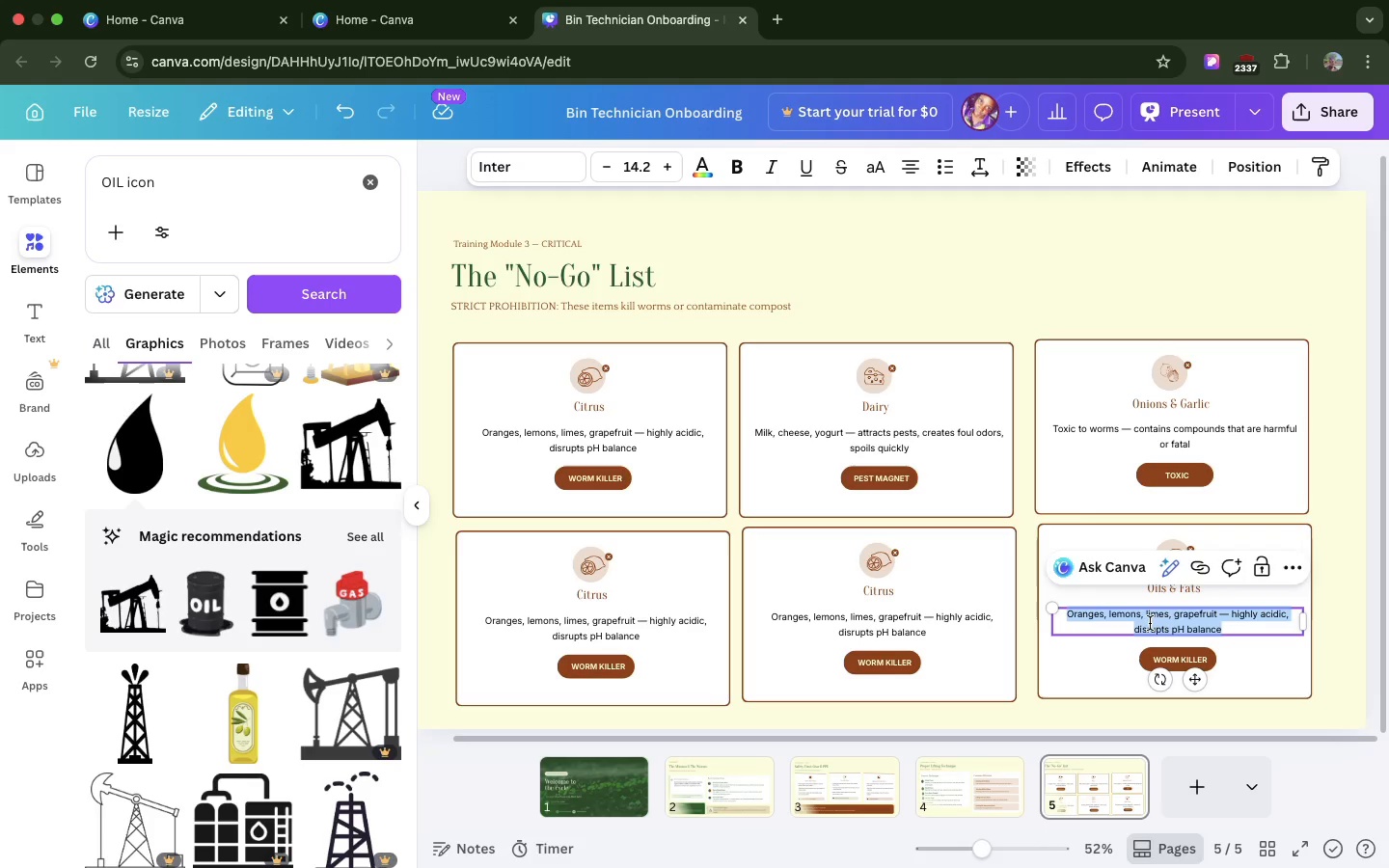 
key(Meta+V)
 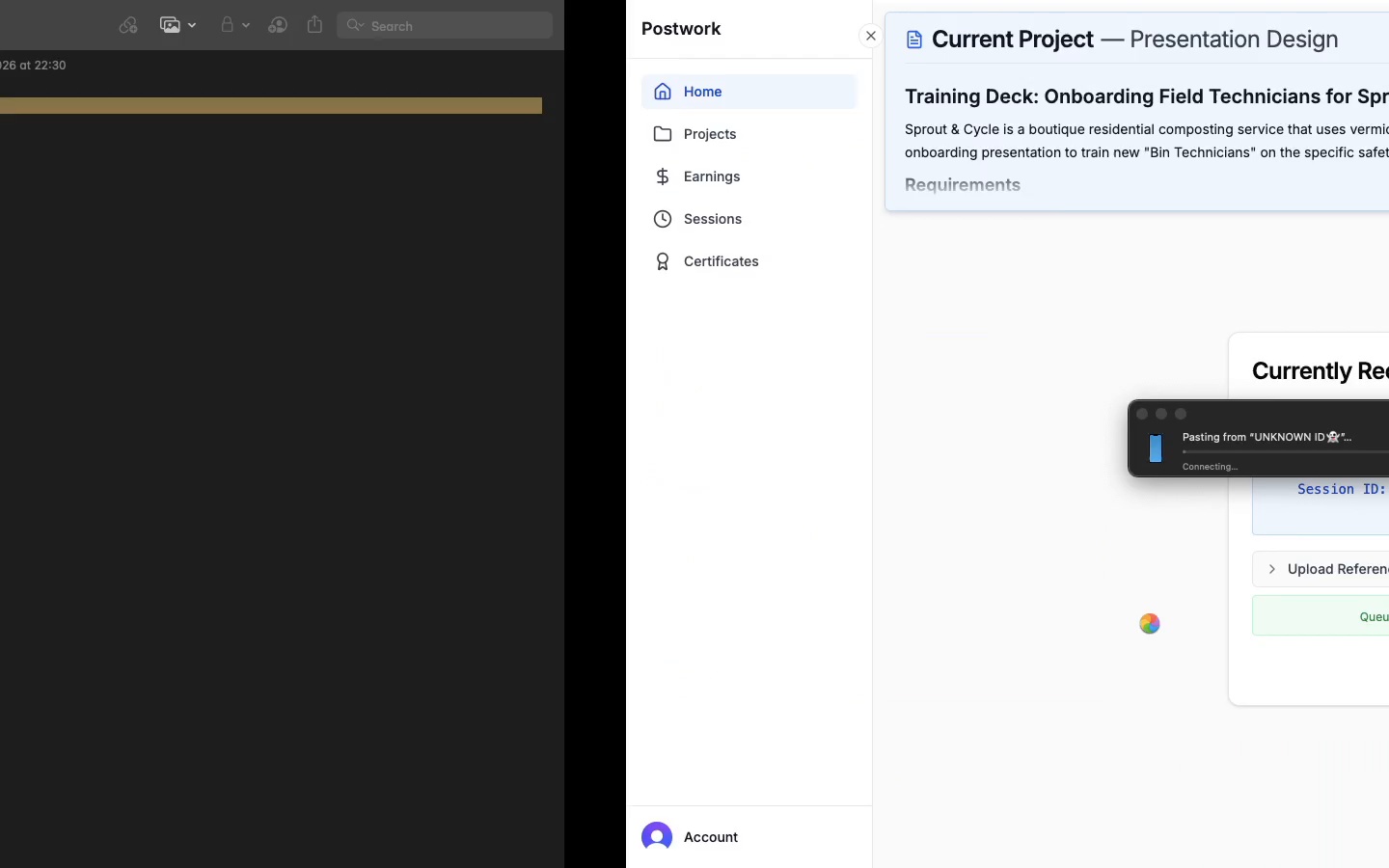 
wait(13.59)
 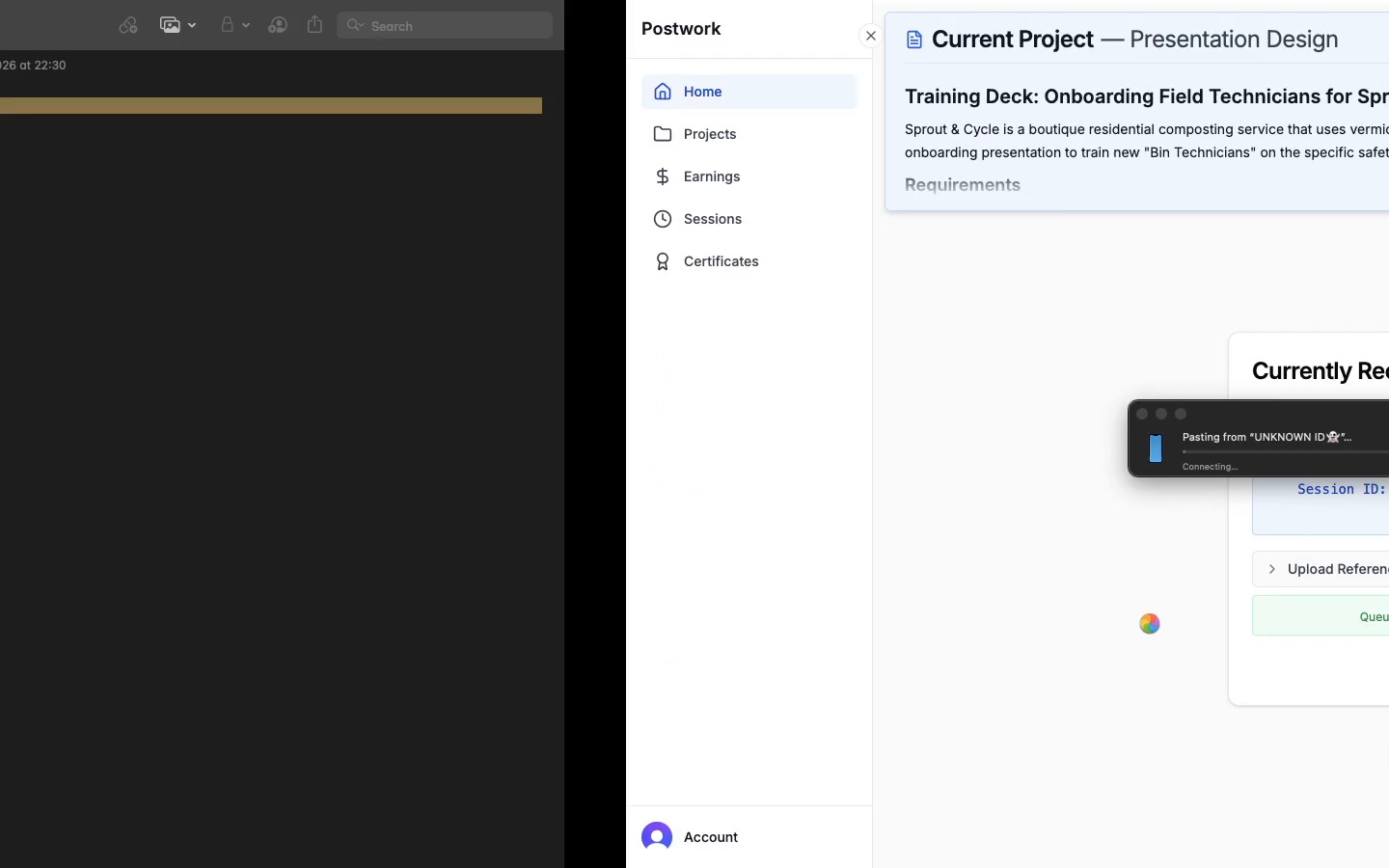 
key(Backspace)
 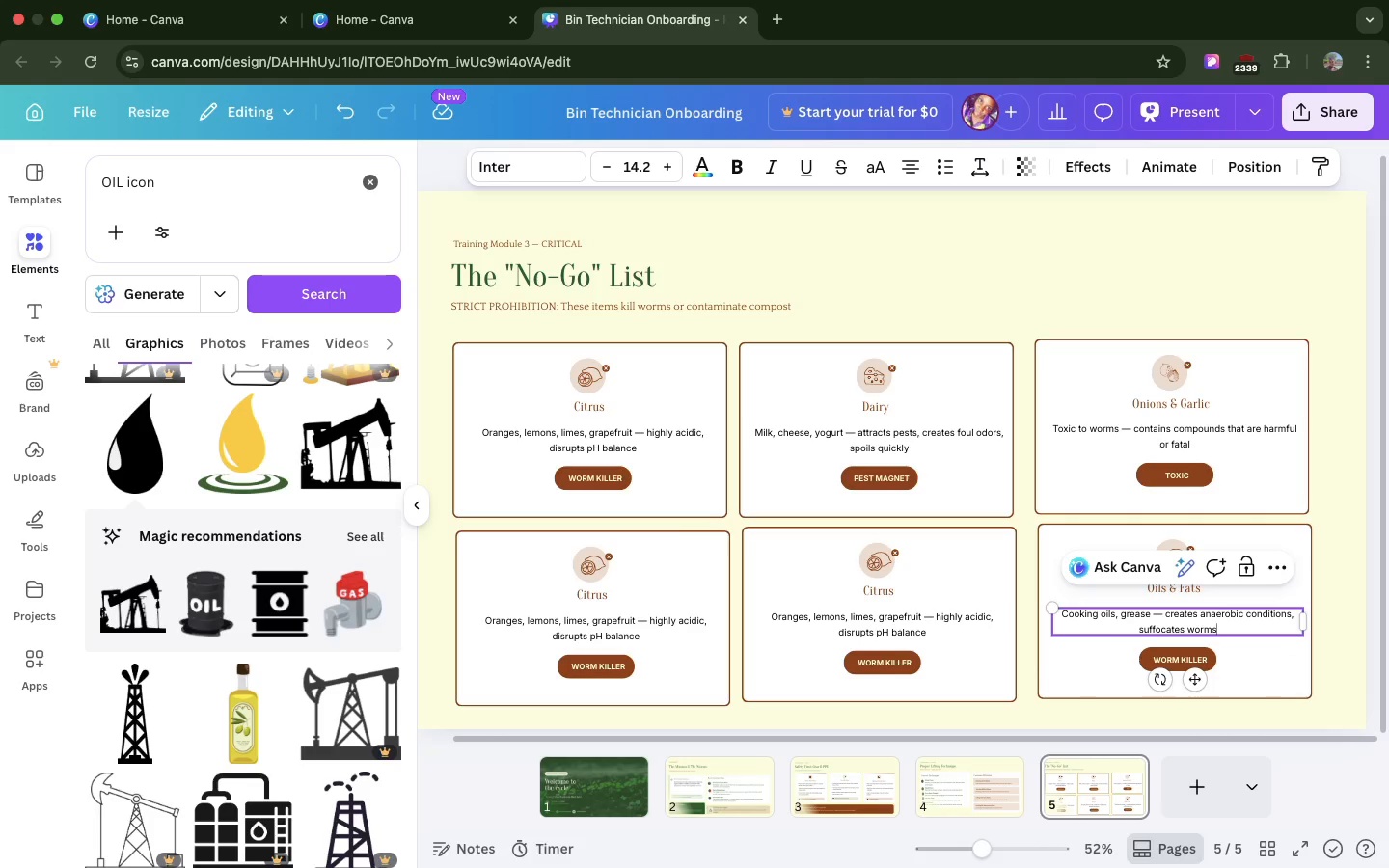 
wait(6.55)
 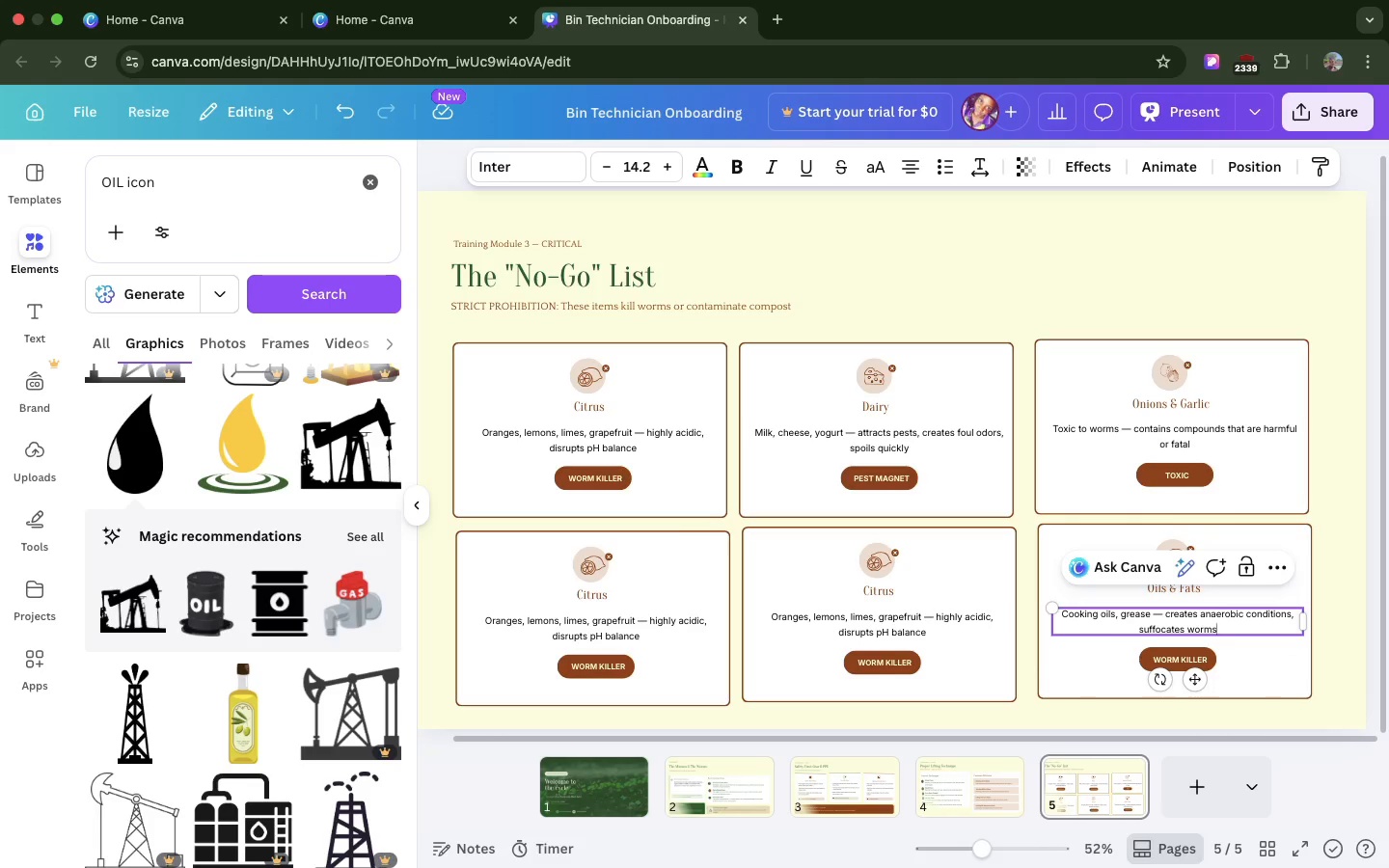 
double_click([1165, 656])
 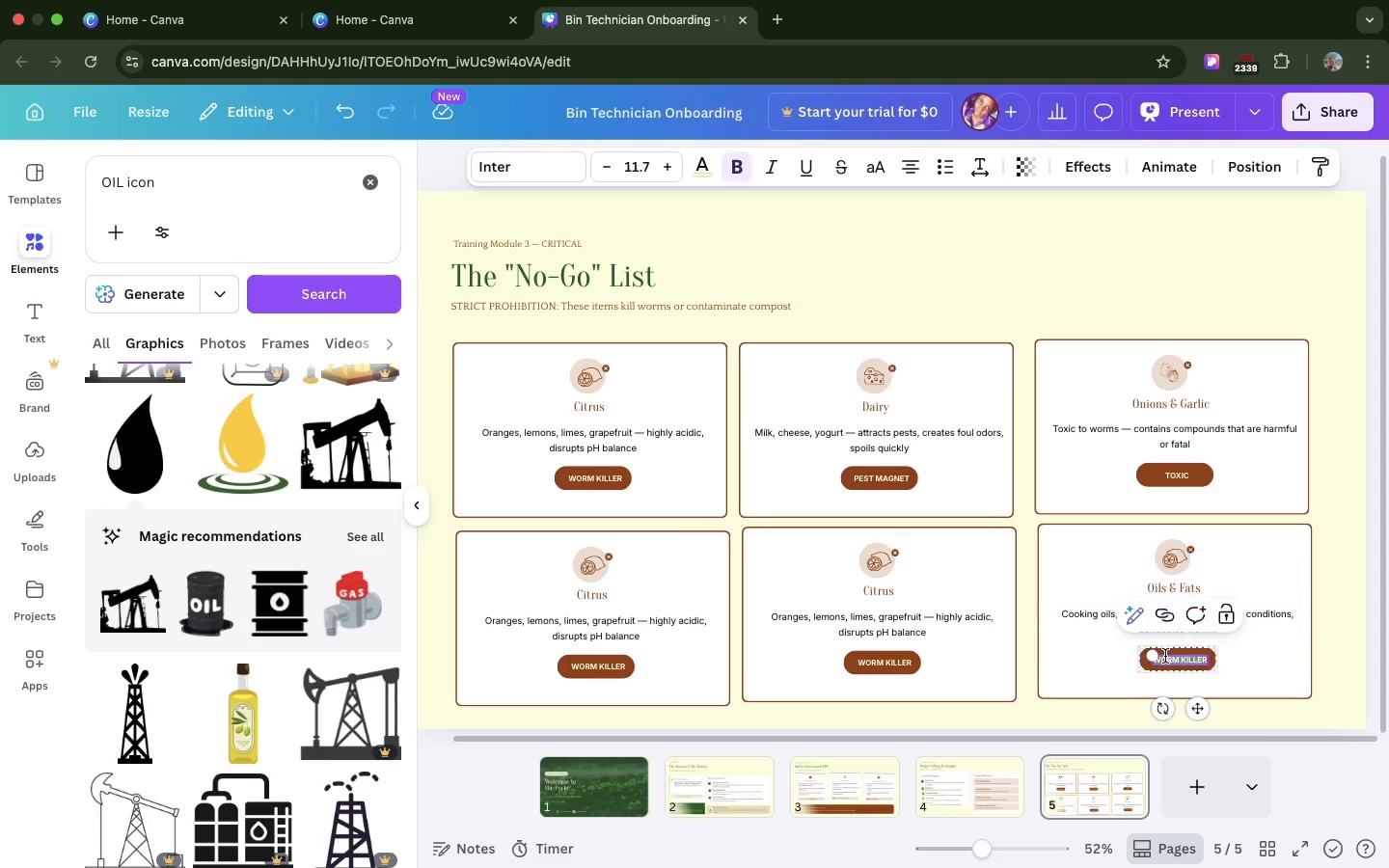 
triple_click([1165, 656])
 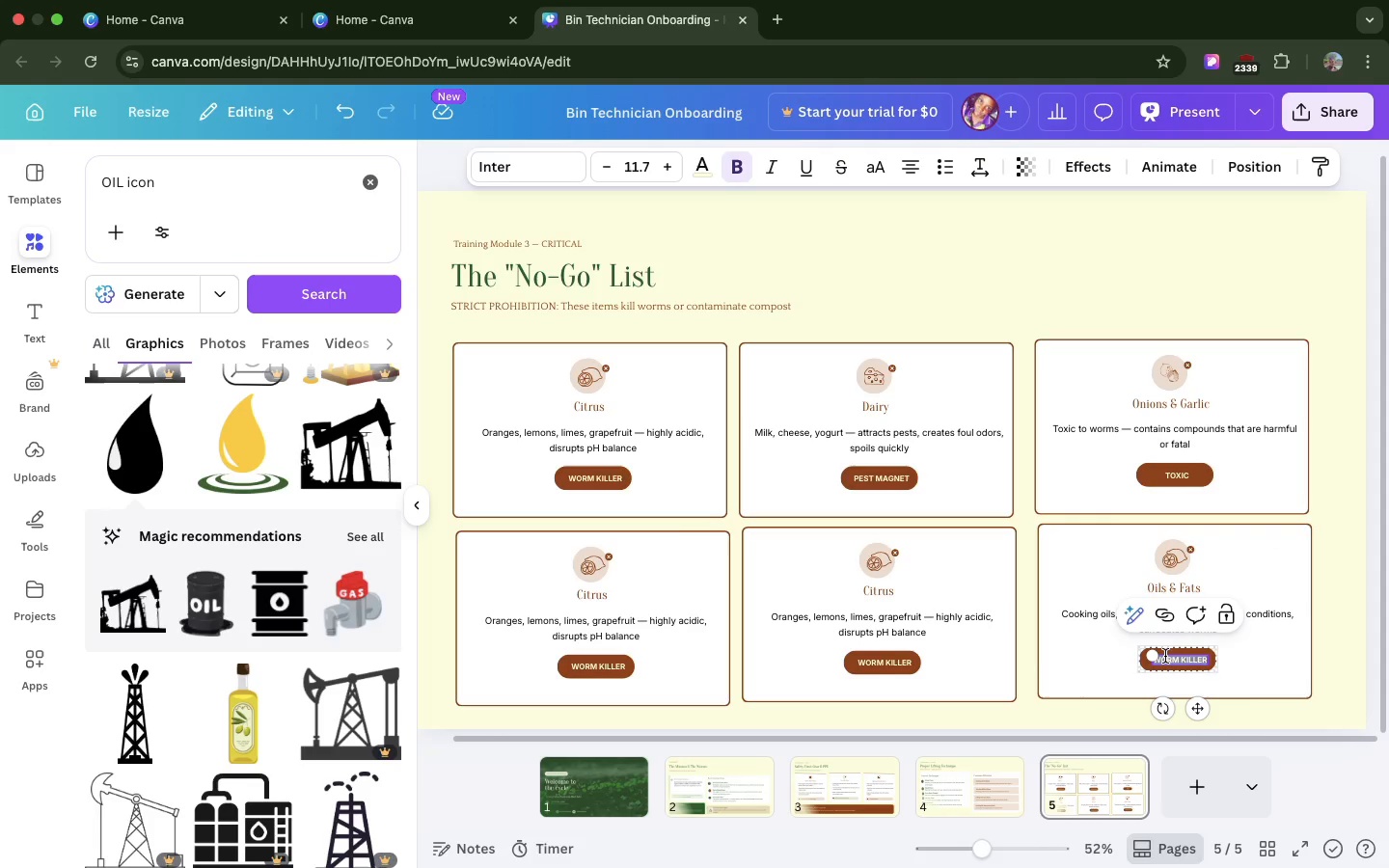 
triple_click([1165, 656])
 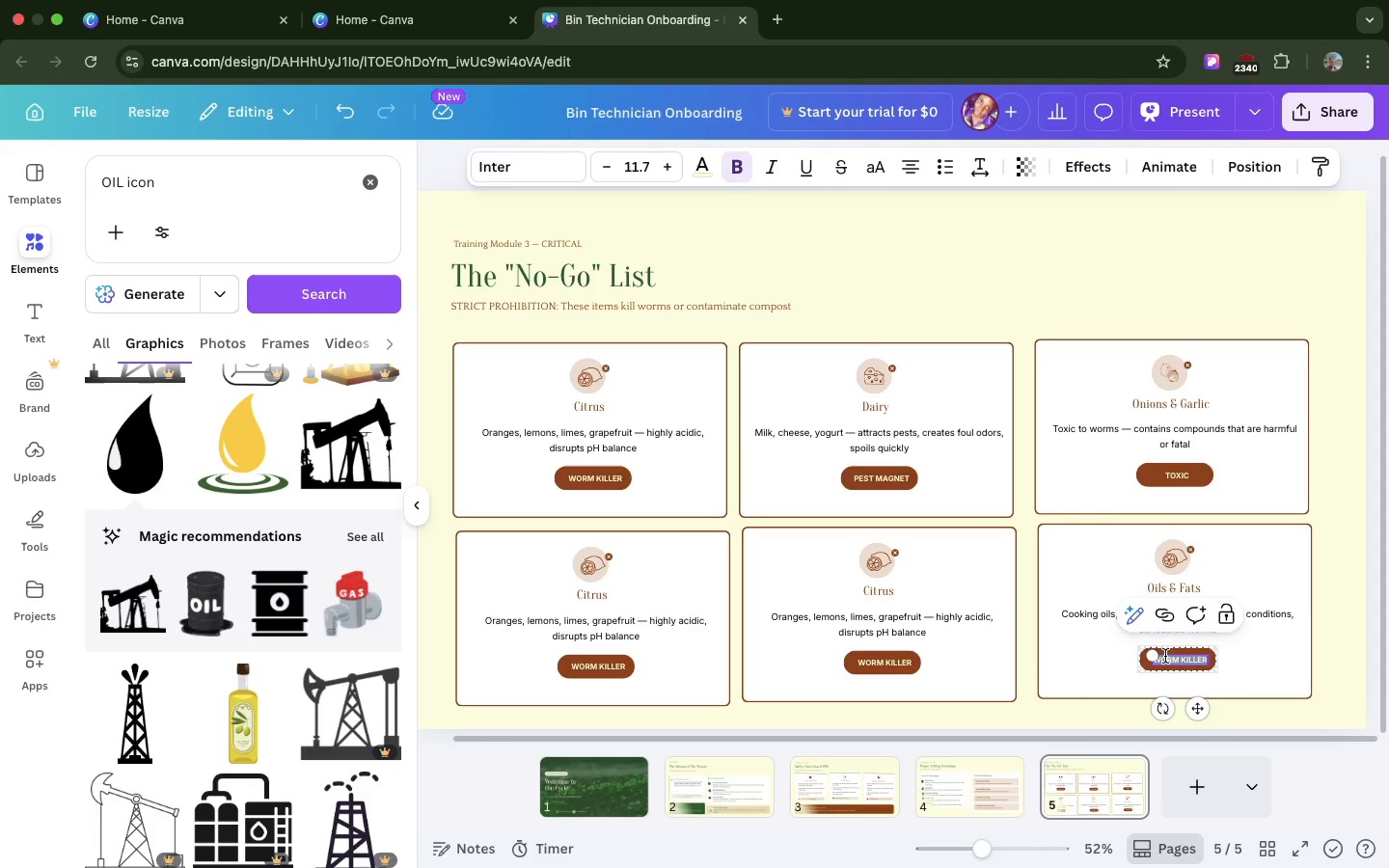 
key(Meta+V)
 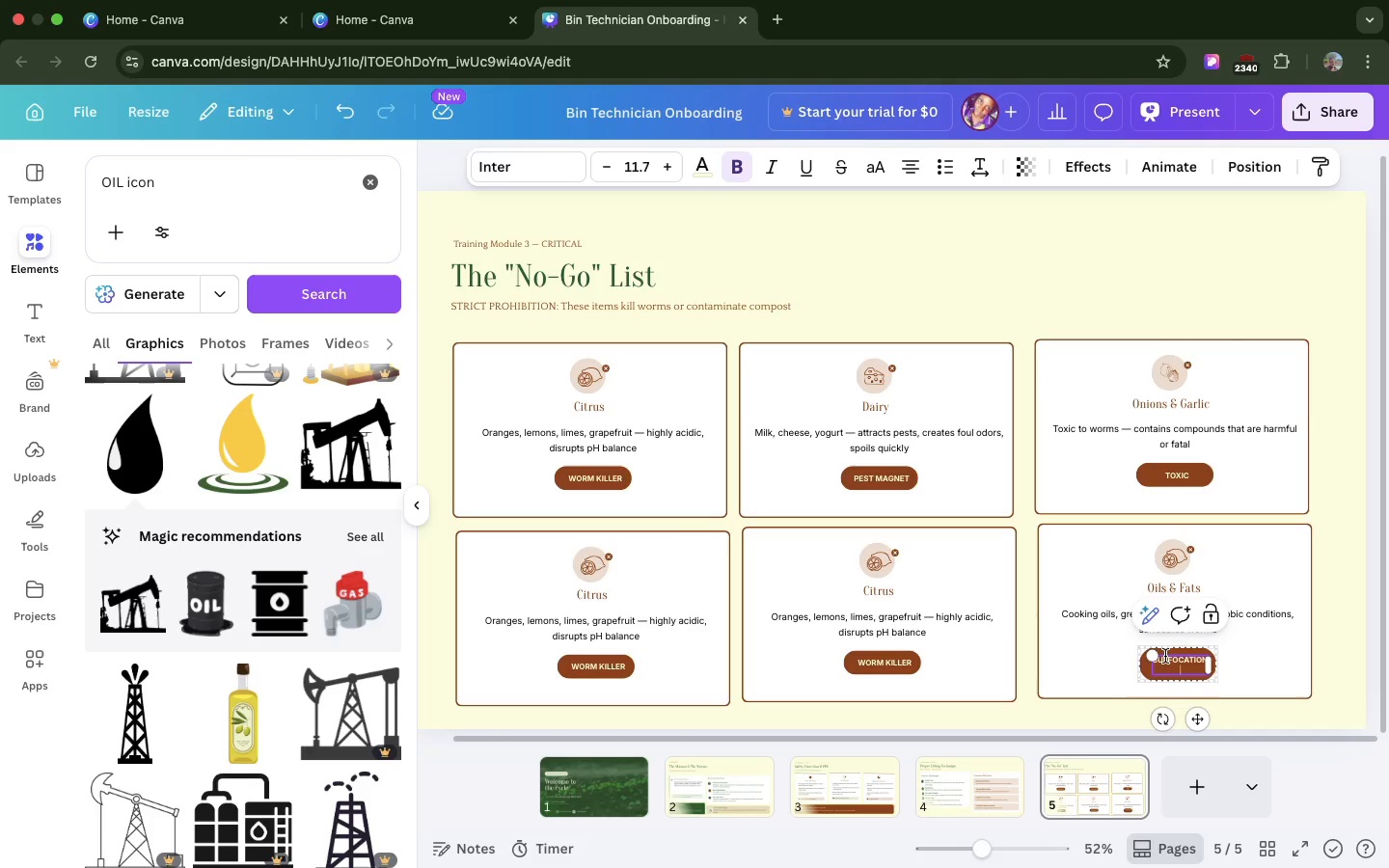 
wait(5.95)
 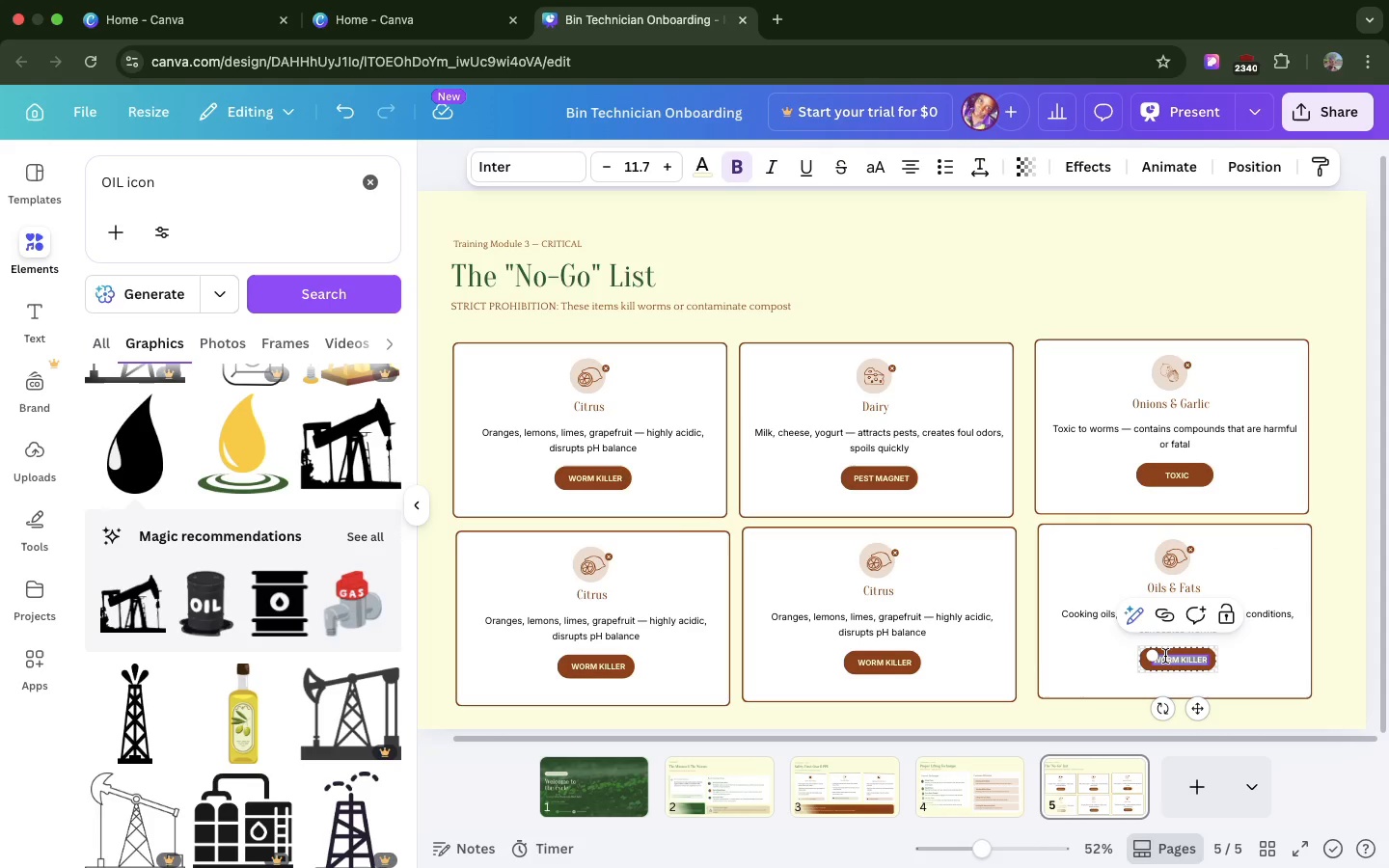 
key(Backspace)
 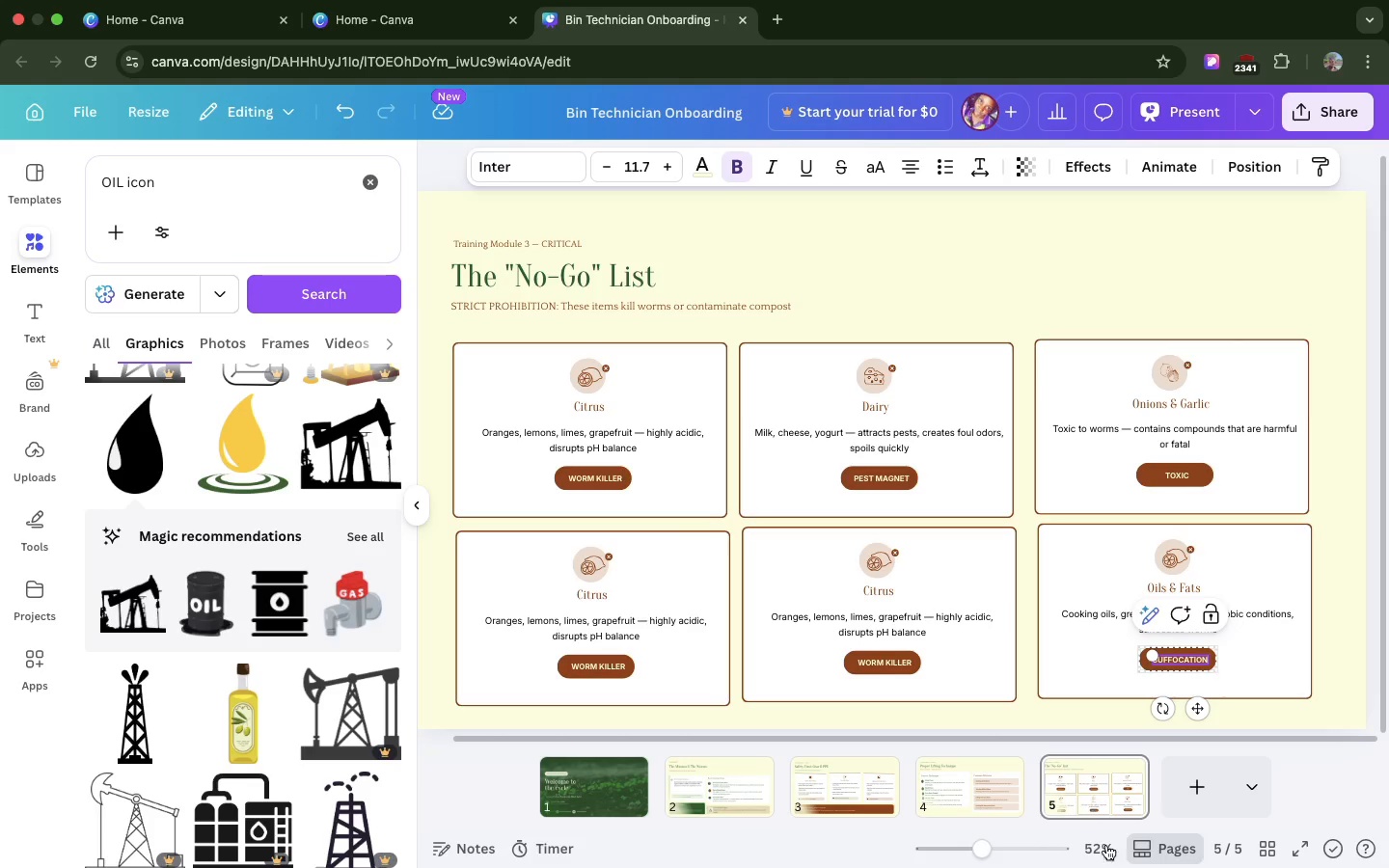 
wait(5.33)
 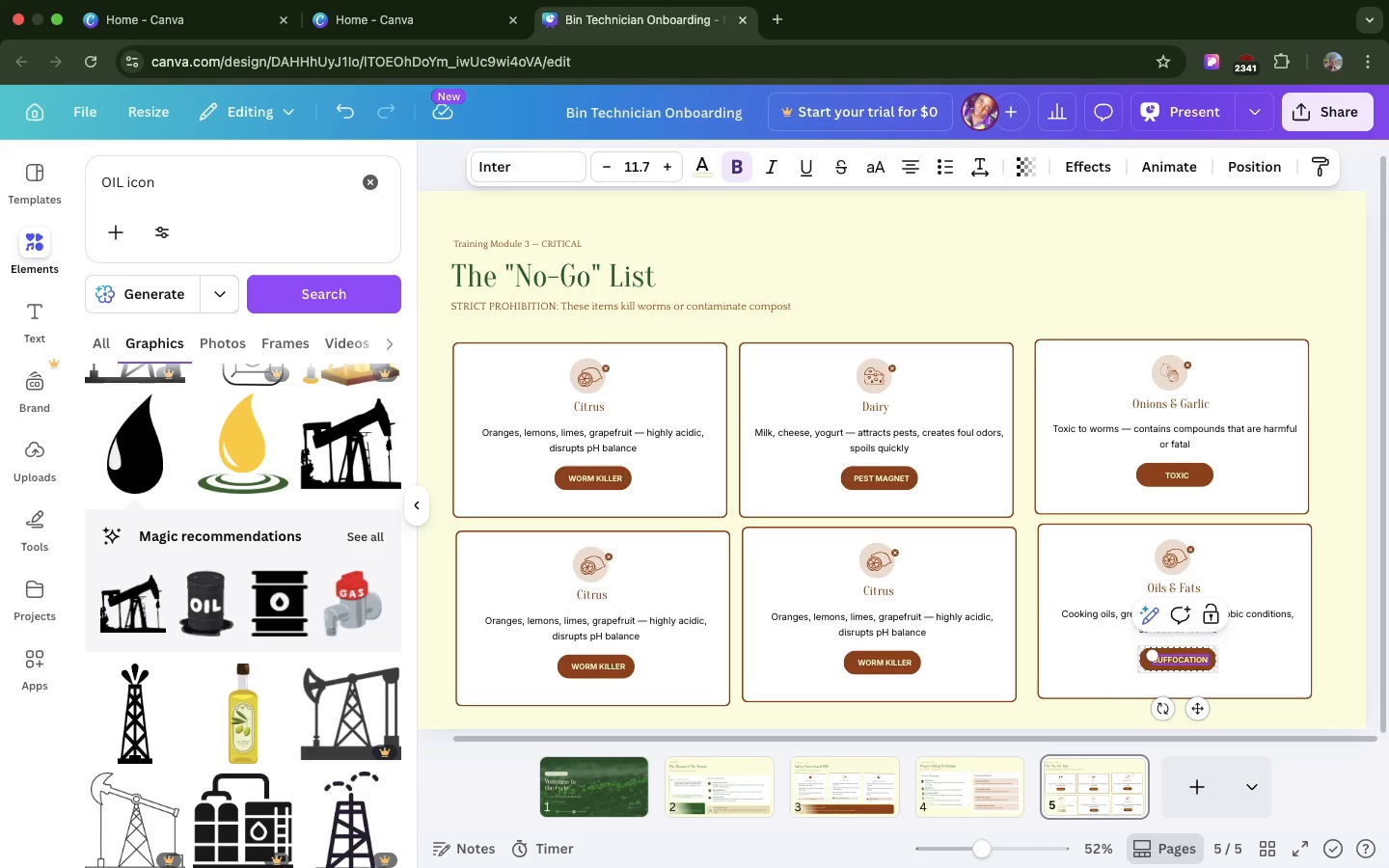 
scroll: coordinate [243, 777], scroll_direction: down, amount: 29.0
 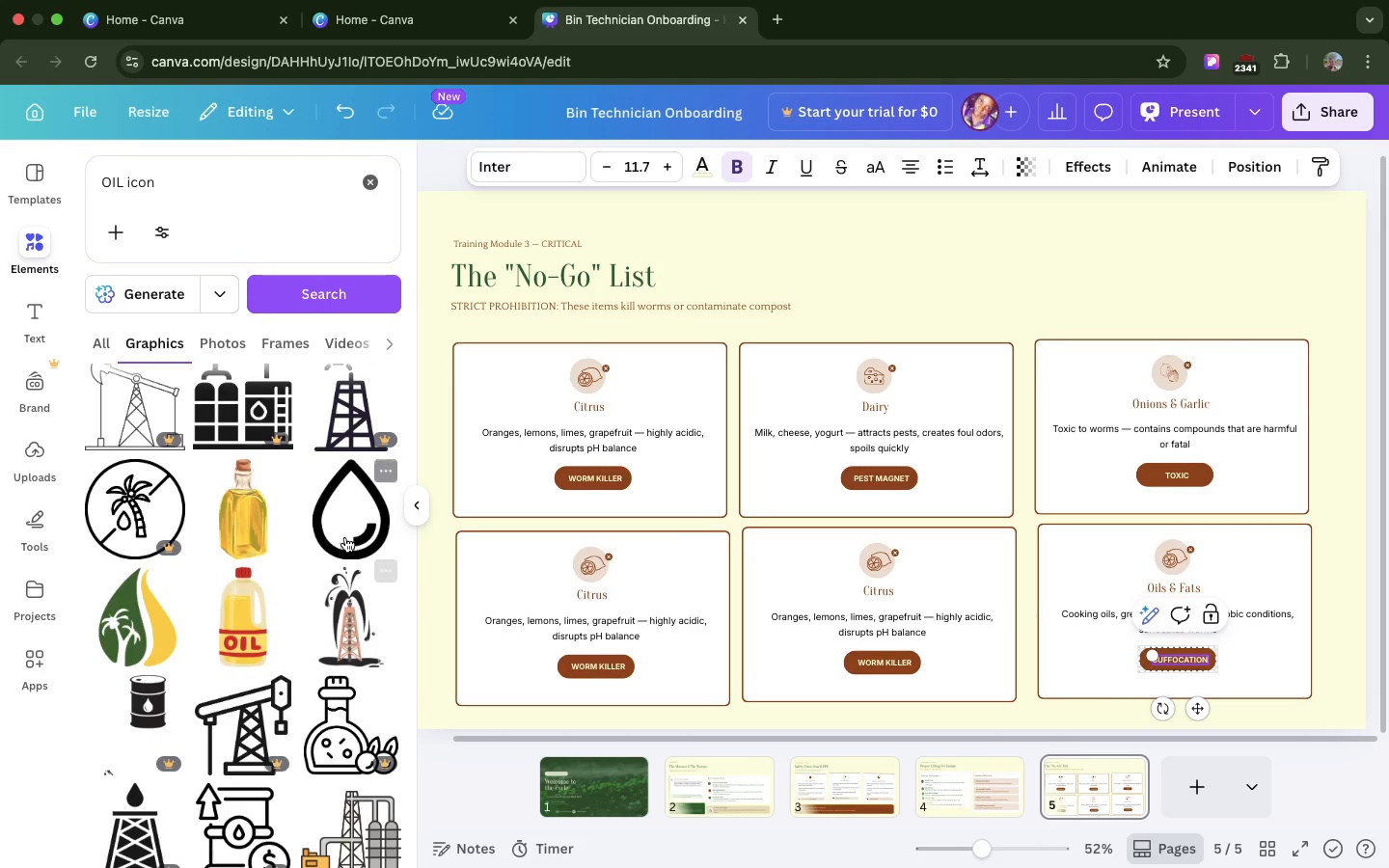 
left_click_drag(start_coordinate=[356, 526], to_coordinate=[828, 264])
 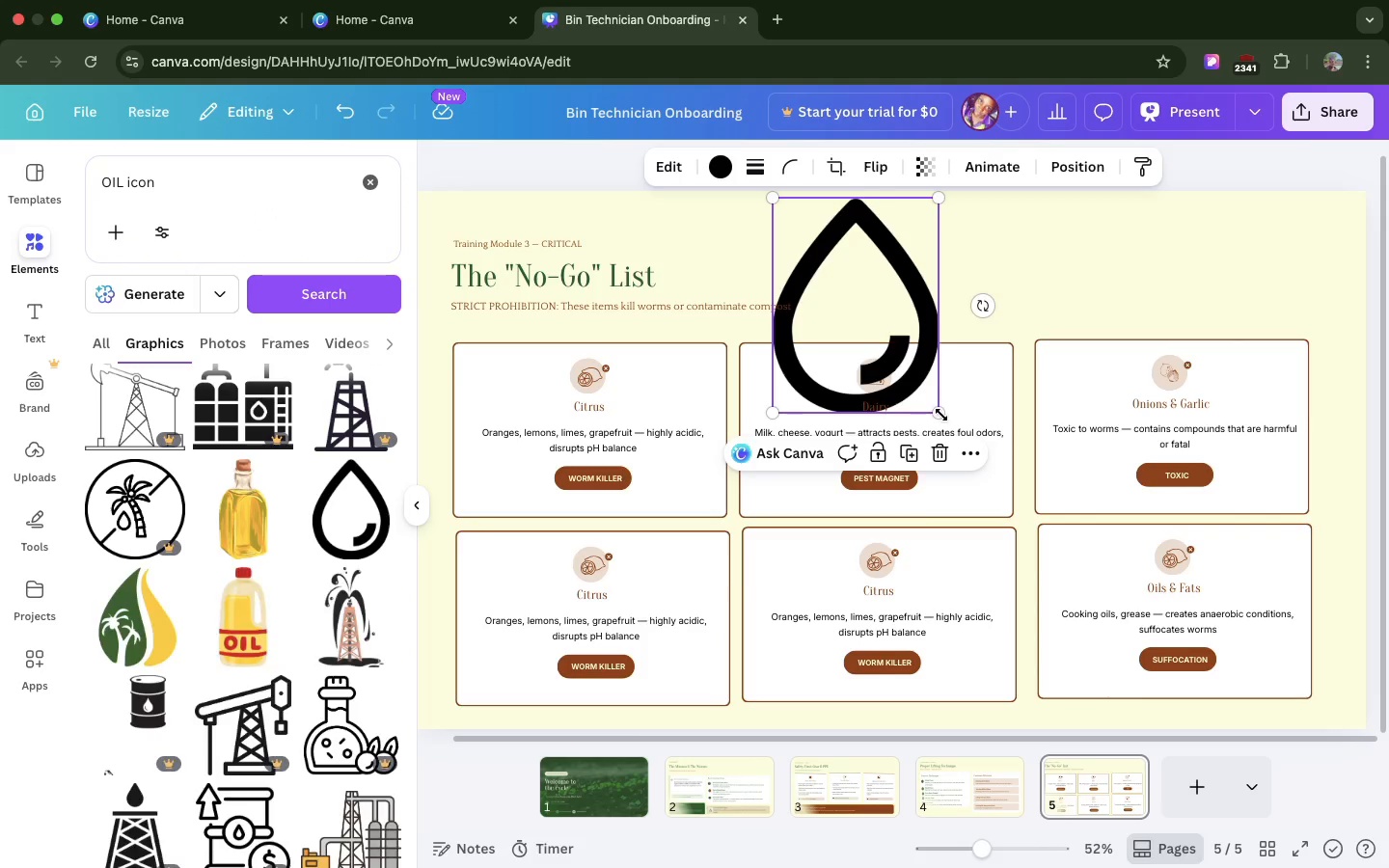 
left_click_drag(start_coordinate=[940, 410], to_coordinate=[816, 247])
 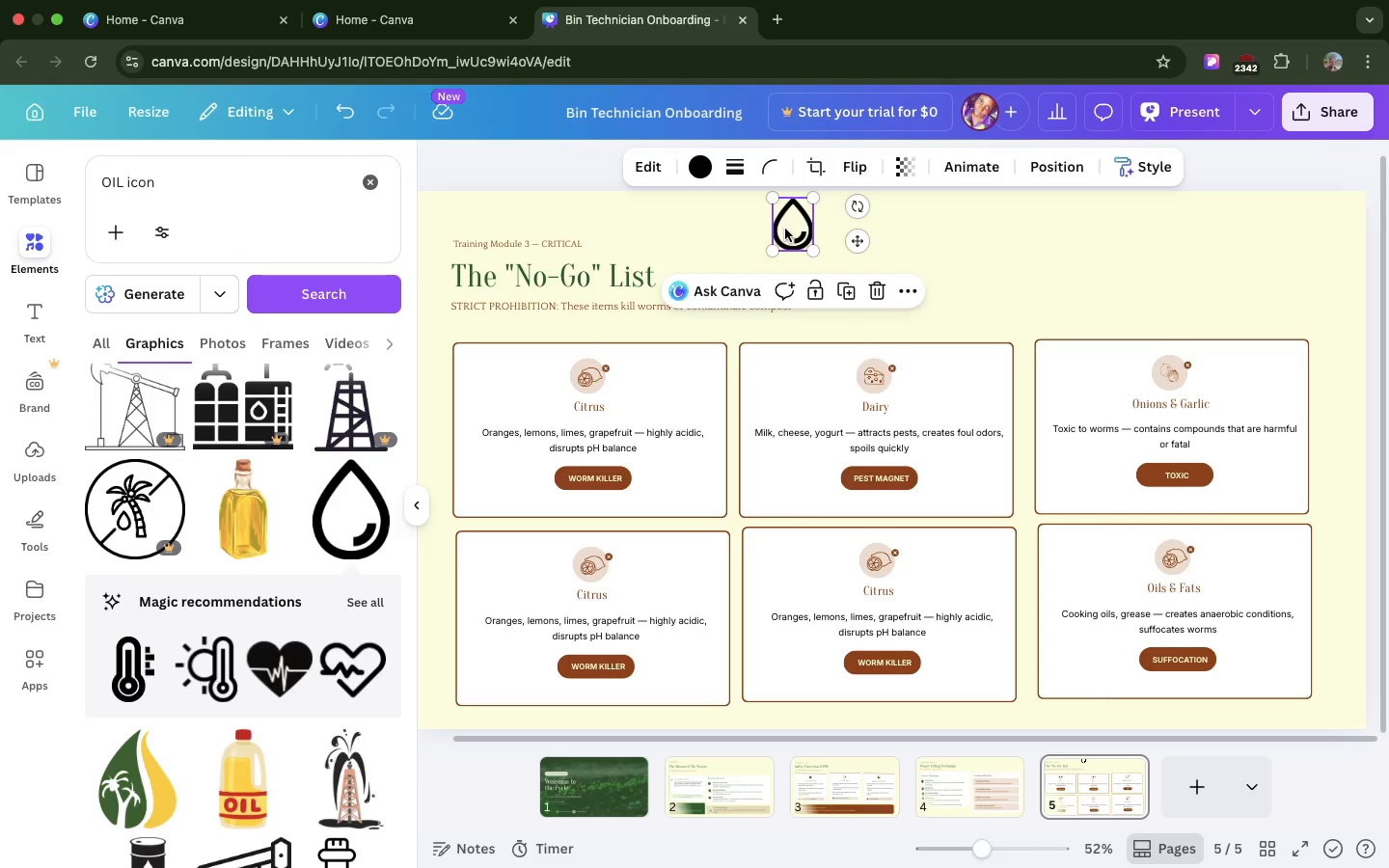 
left_click_drag(start_coordinate=[785, 229], to_coordinate=[831, 300])
 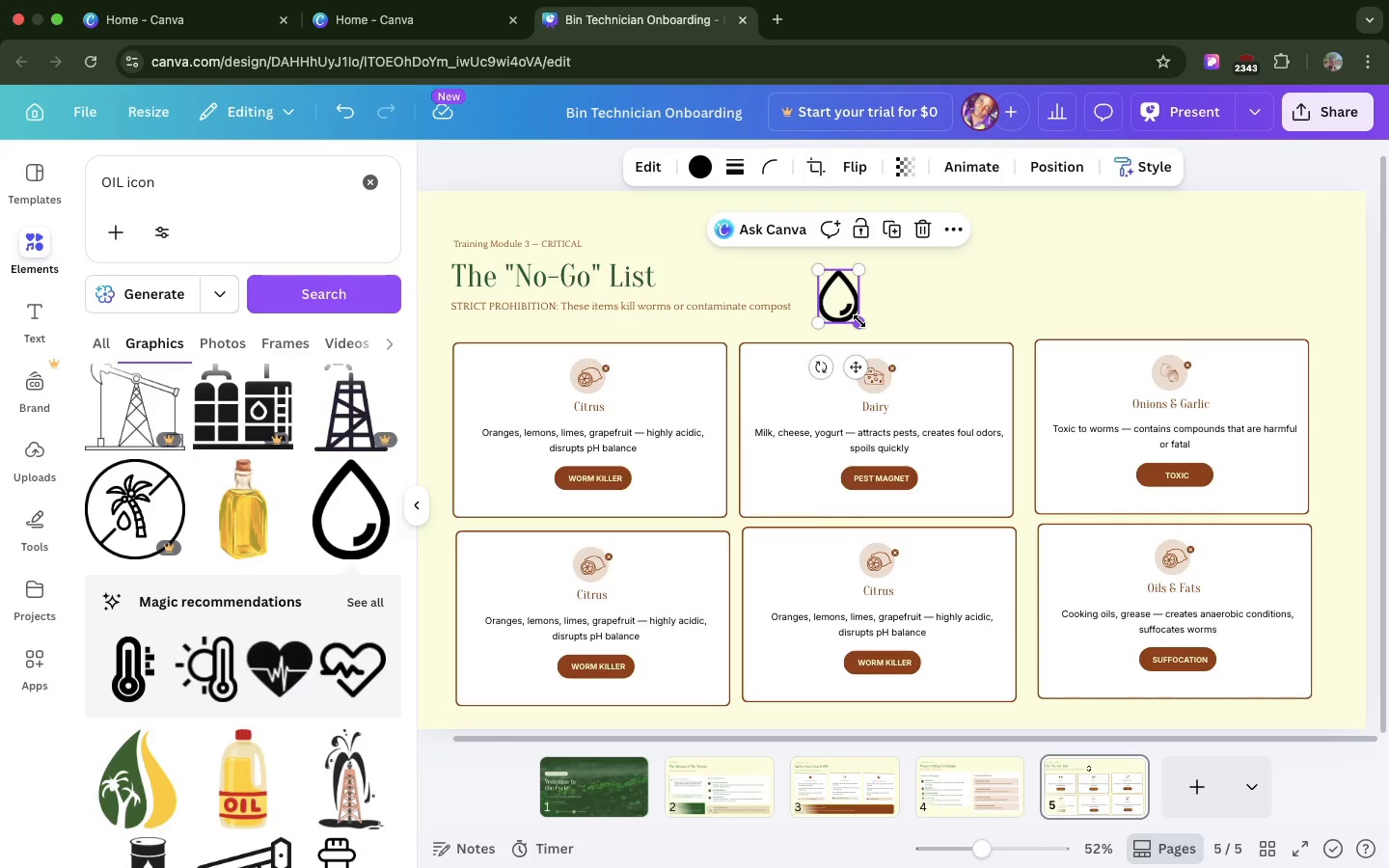 
left_click_drag(start_coordinate=[859, 321], to_coordinate=[850, 295])
 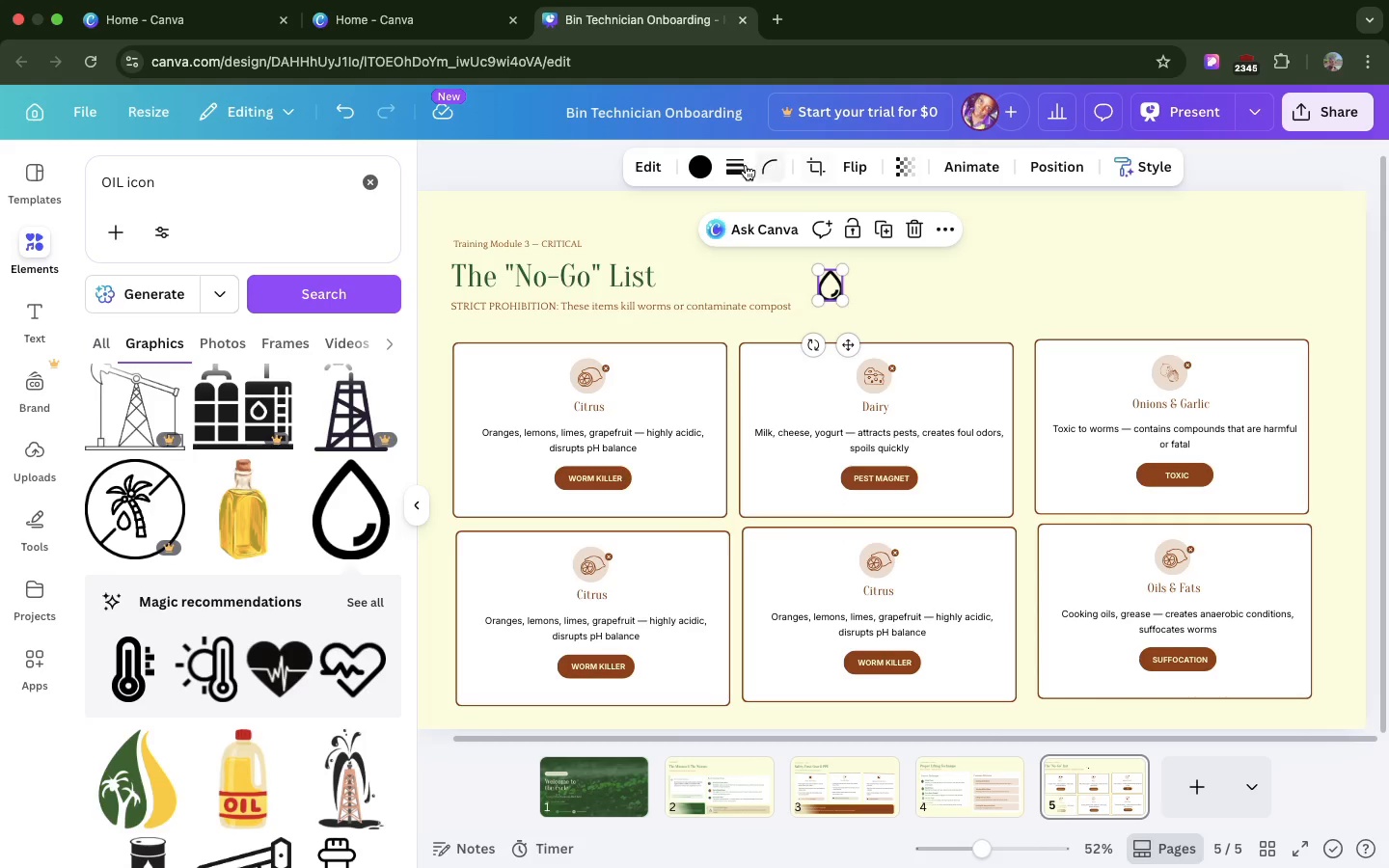 
left_click([708, 167])
 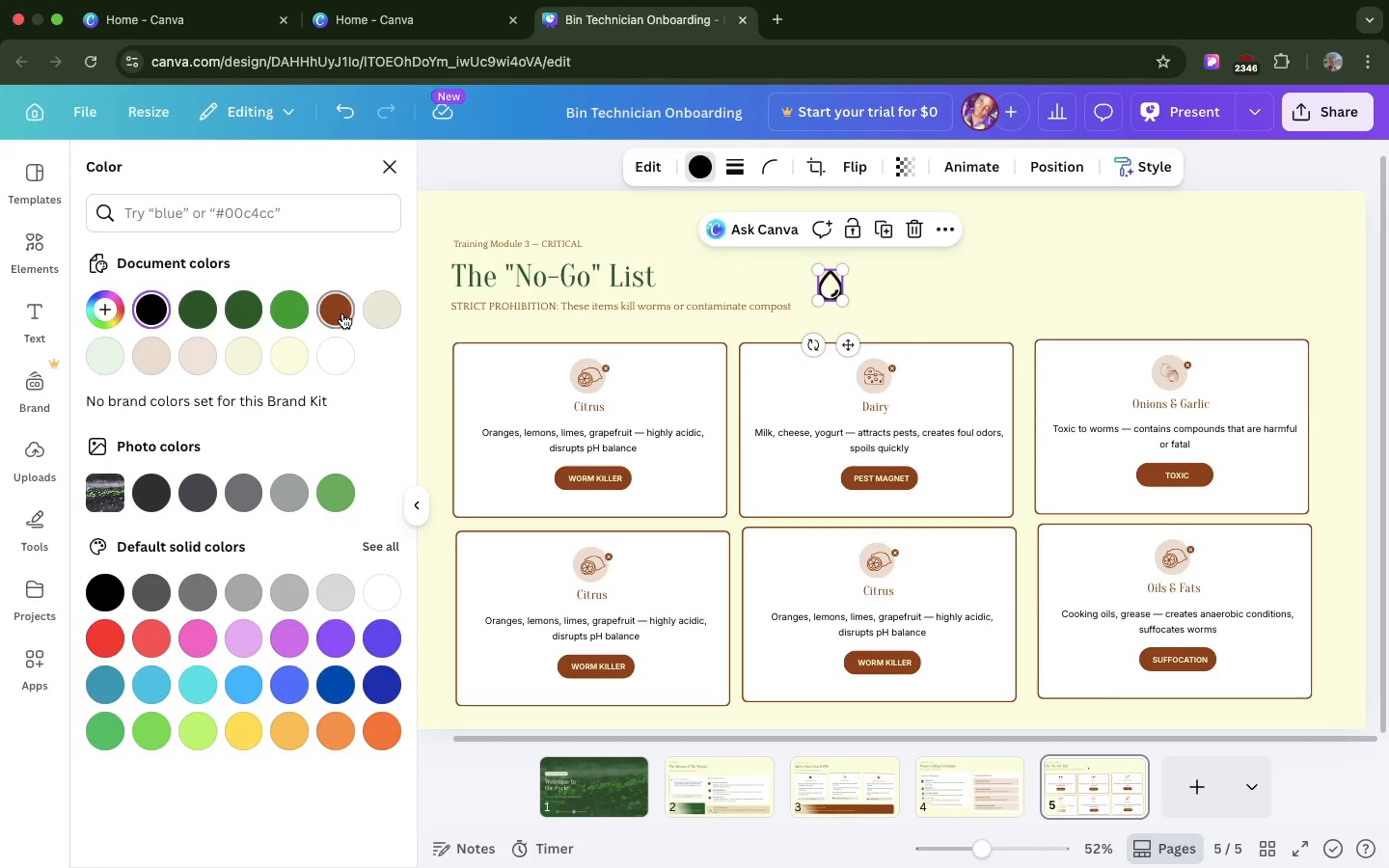 
left_click([342, 312])
 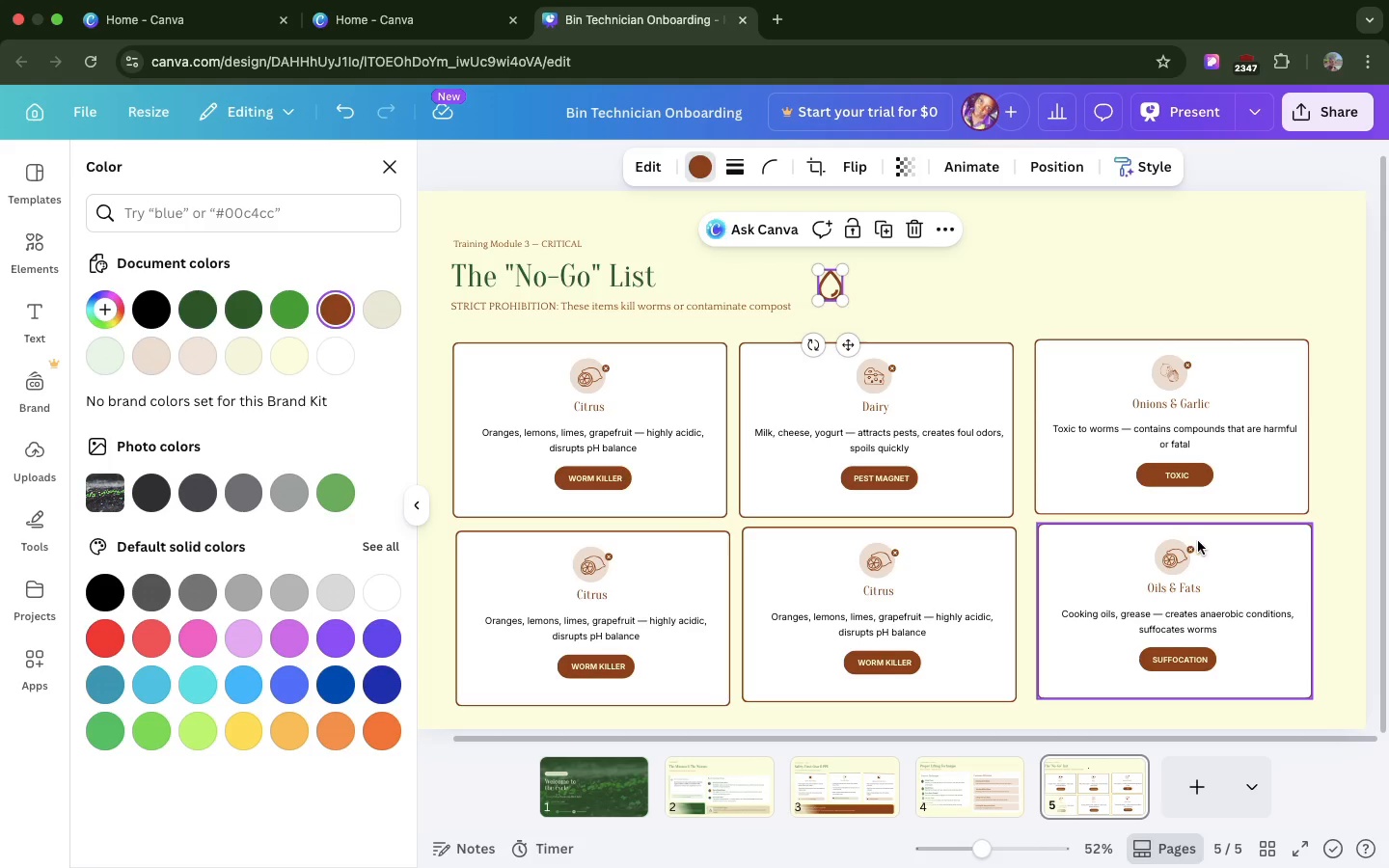 
left_click([1174, 559])
 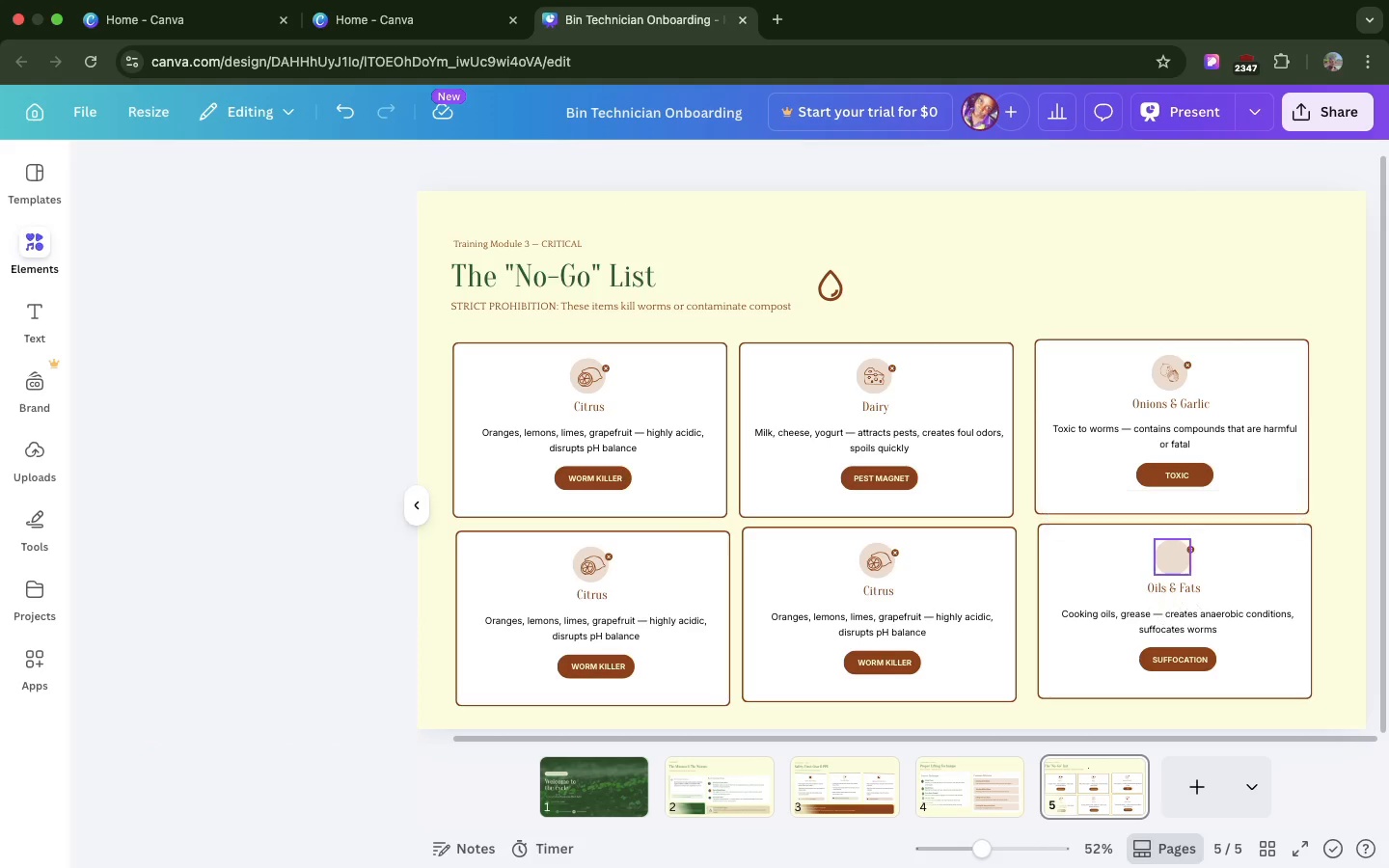 
key(Backspace)
 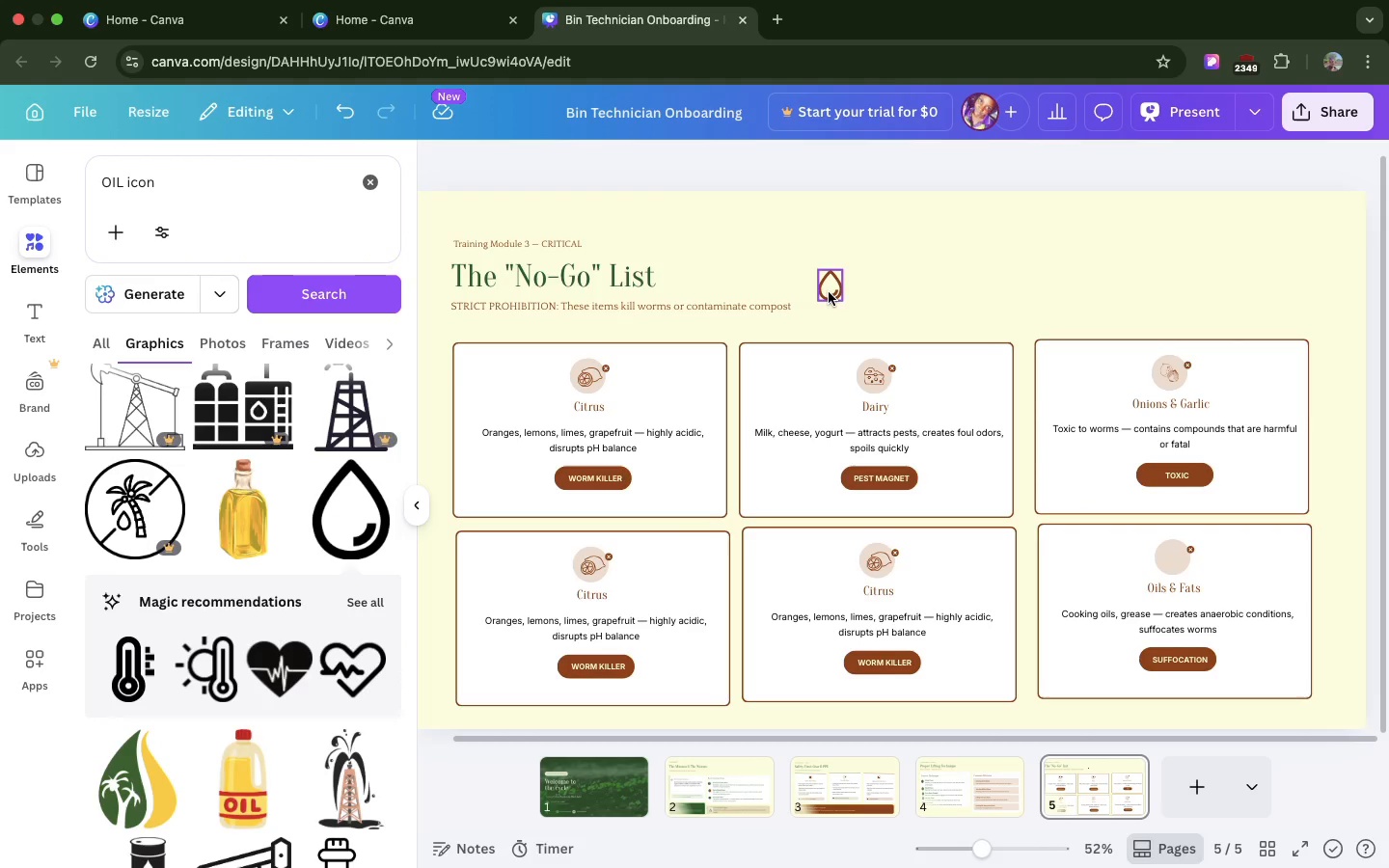 
left_click_drag(start_coordinate=[829, 292], to_coordinate=[1173, 563])
 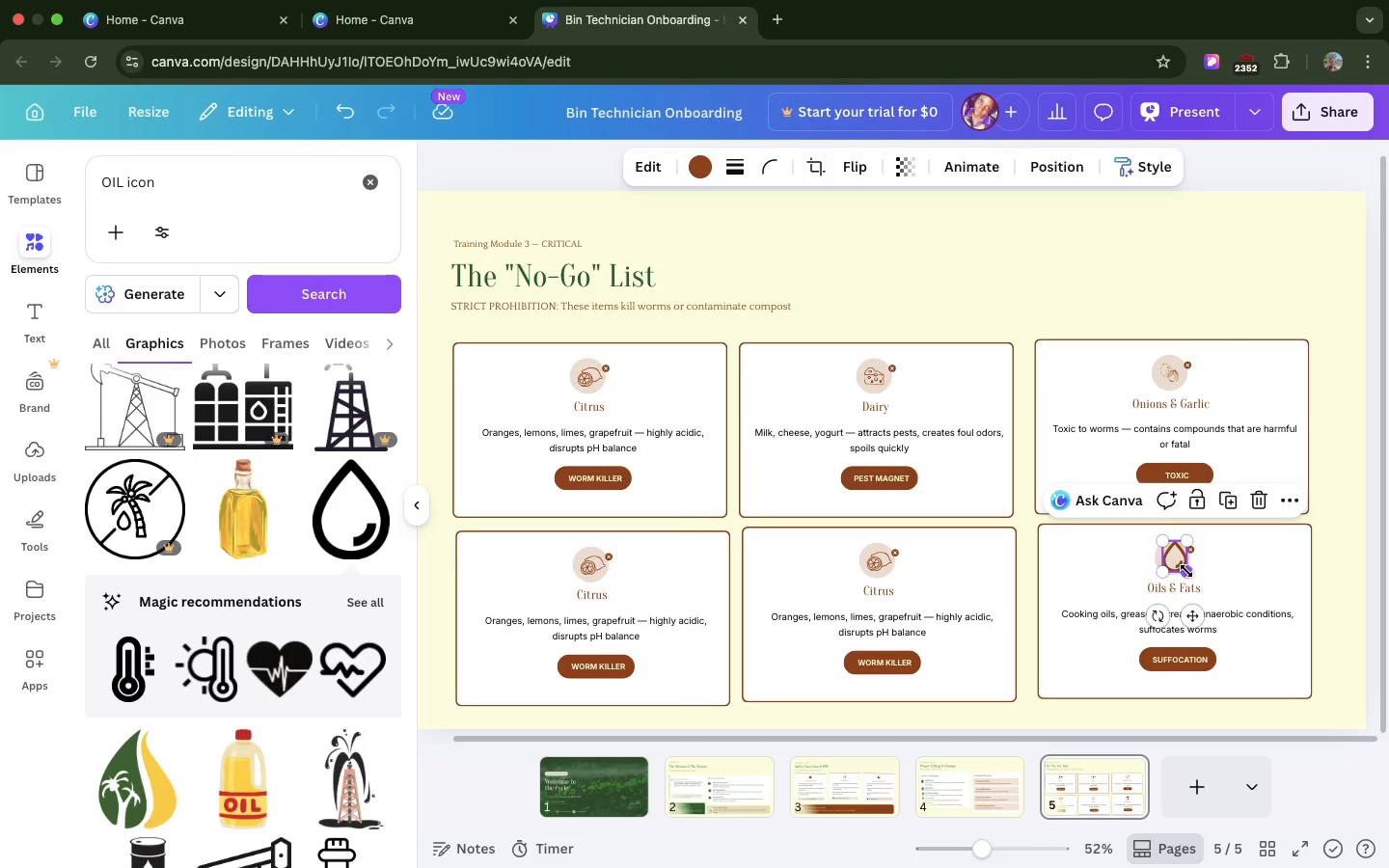 
left_click_drag(start_coordinate=[1186, 571], to_coordinate=[1183, 566])
 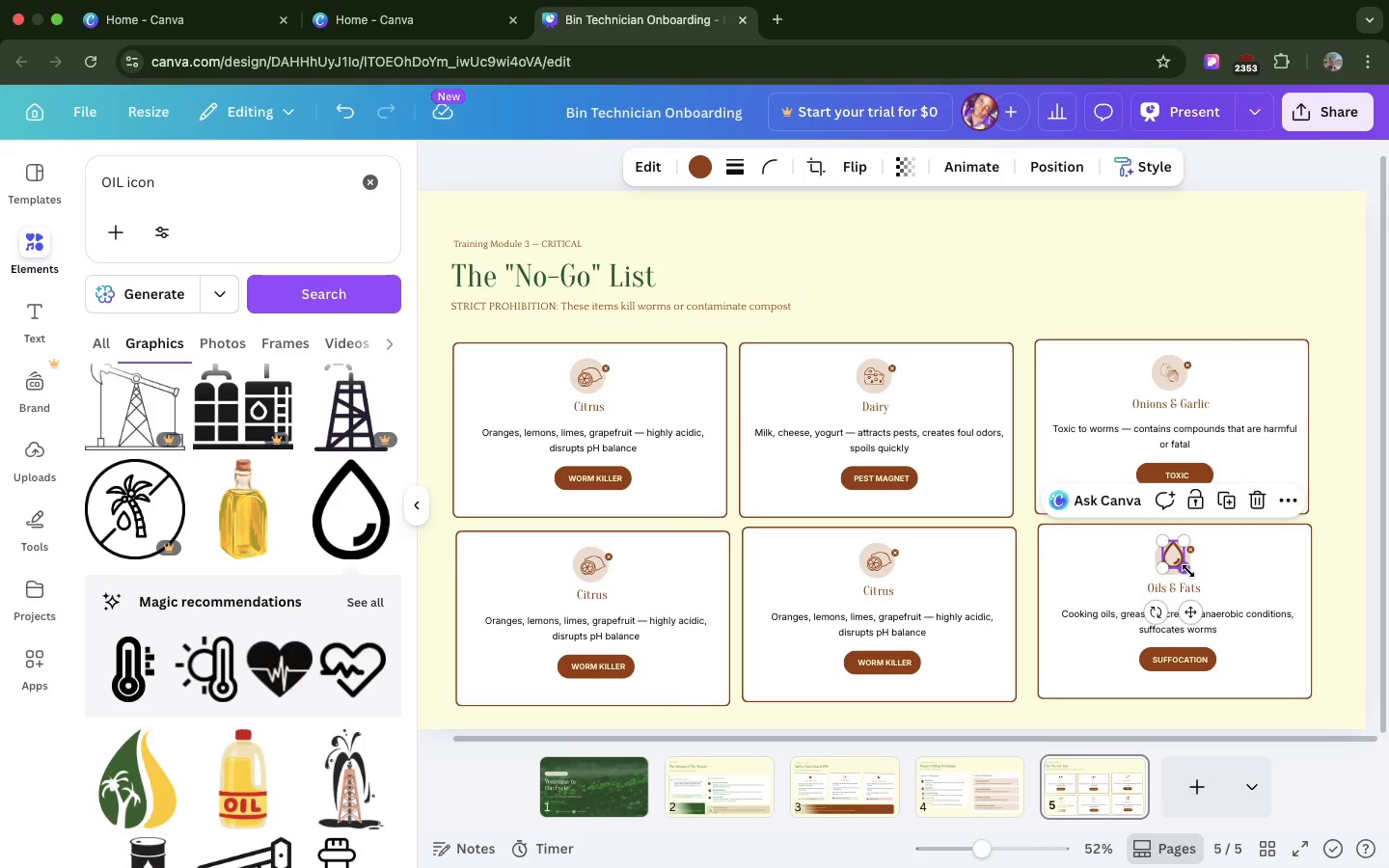 
left_click_drag(start_coordinate=[1188, 571], to_coordinate=[1183, 566])
 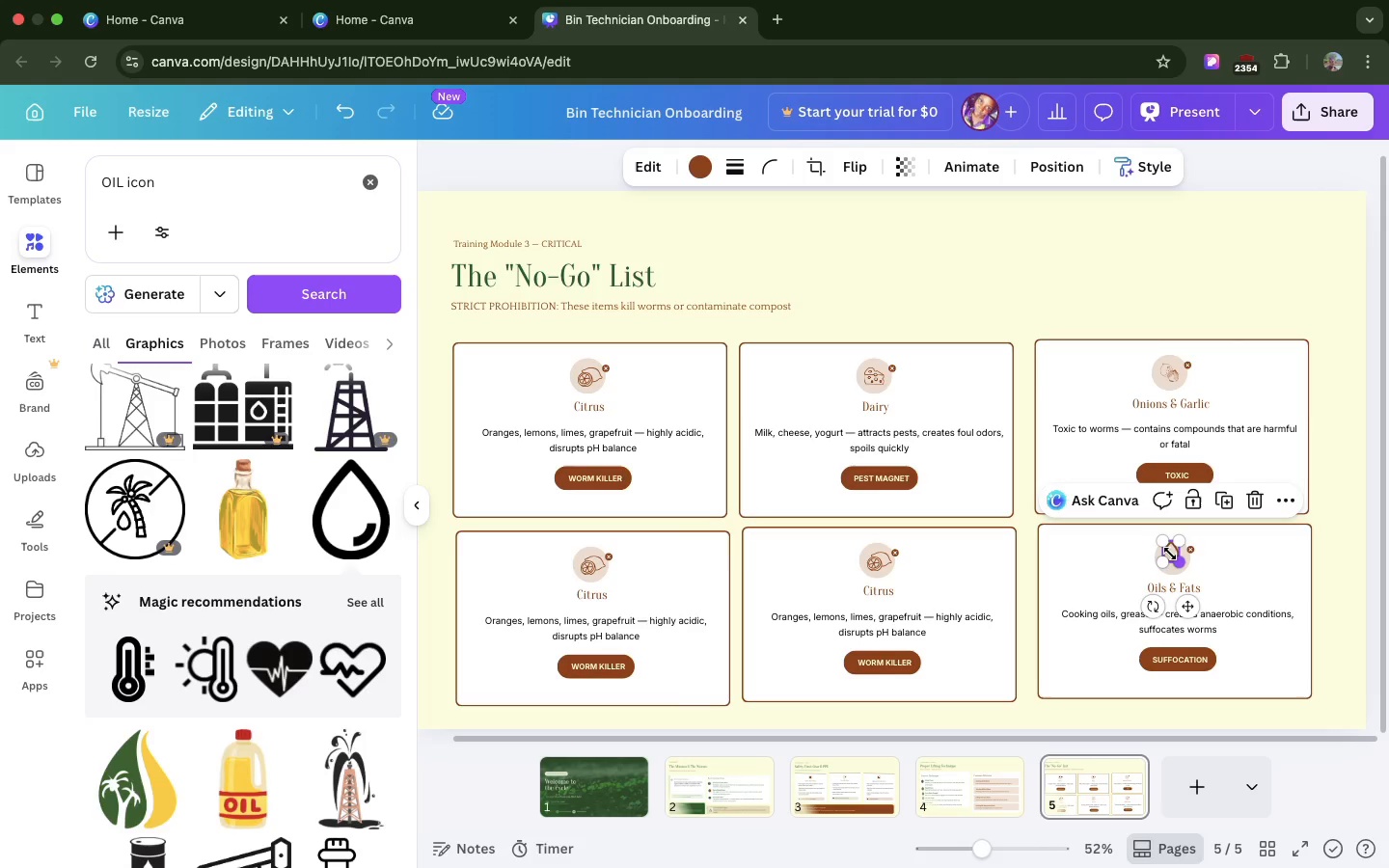 
left_click([1170, 554])
 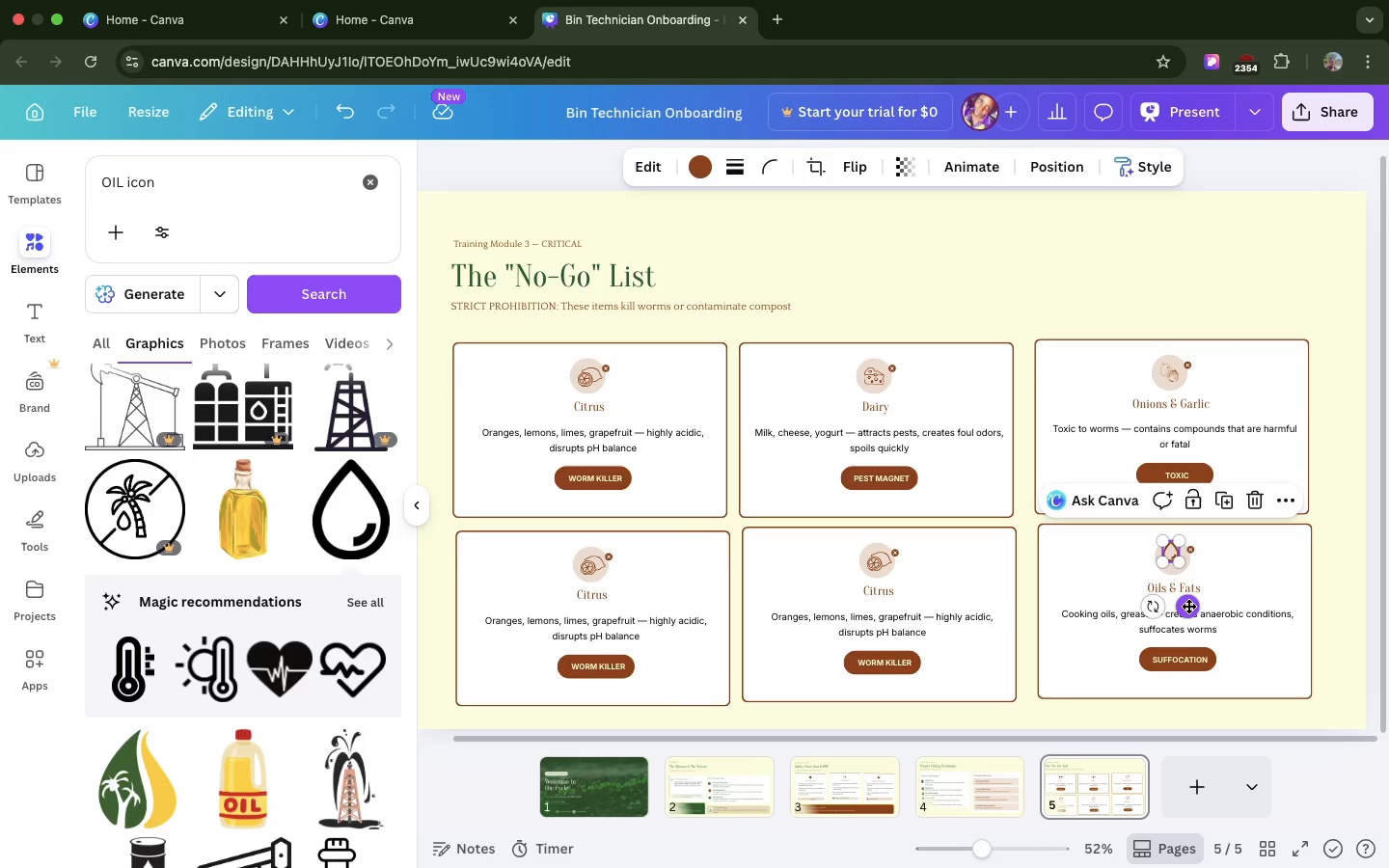 
left_click_drag(start_coordinate=[1188, 606], to_coordinate=[1190, 610])
 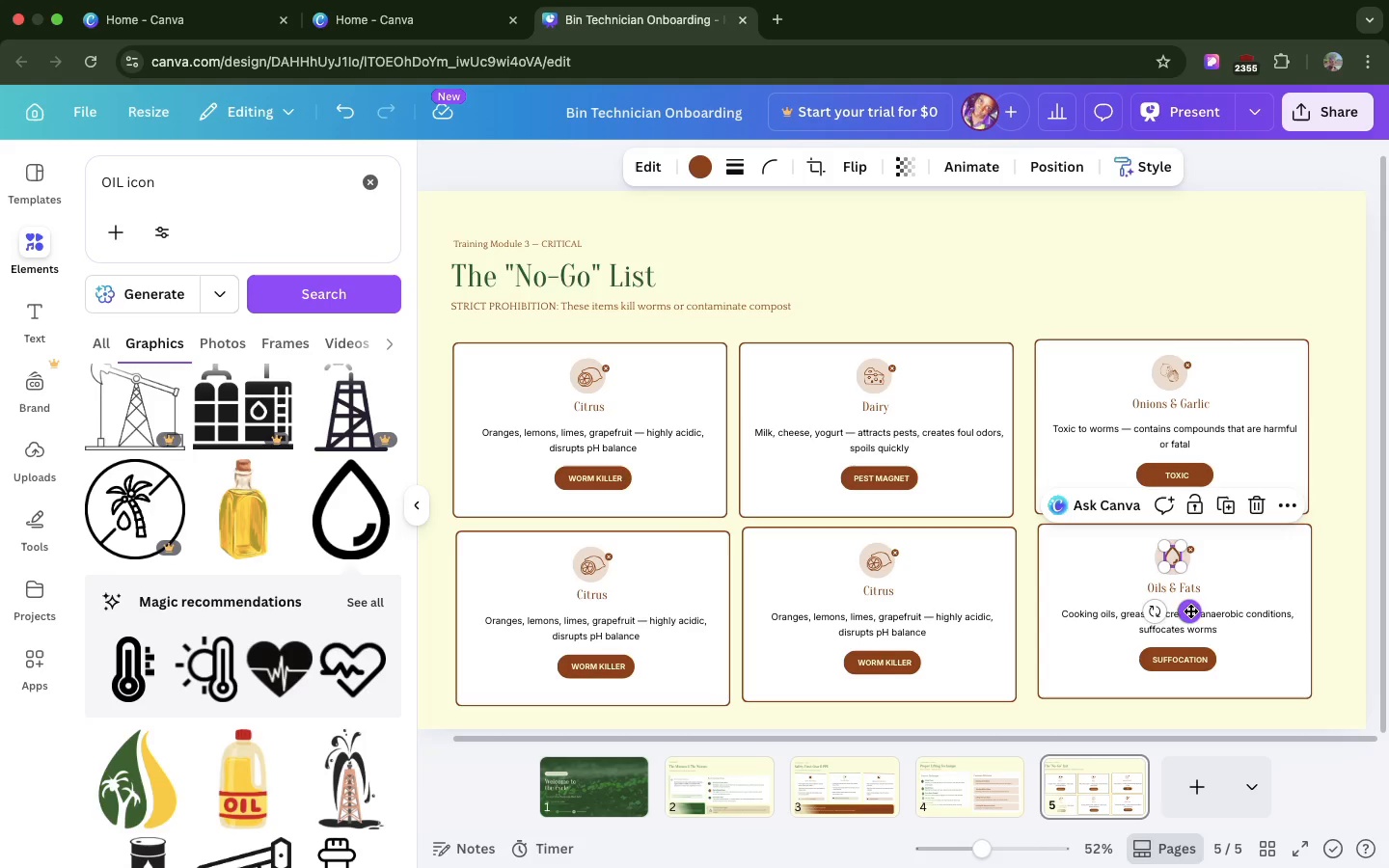 
wait(7.4)
 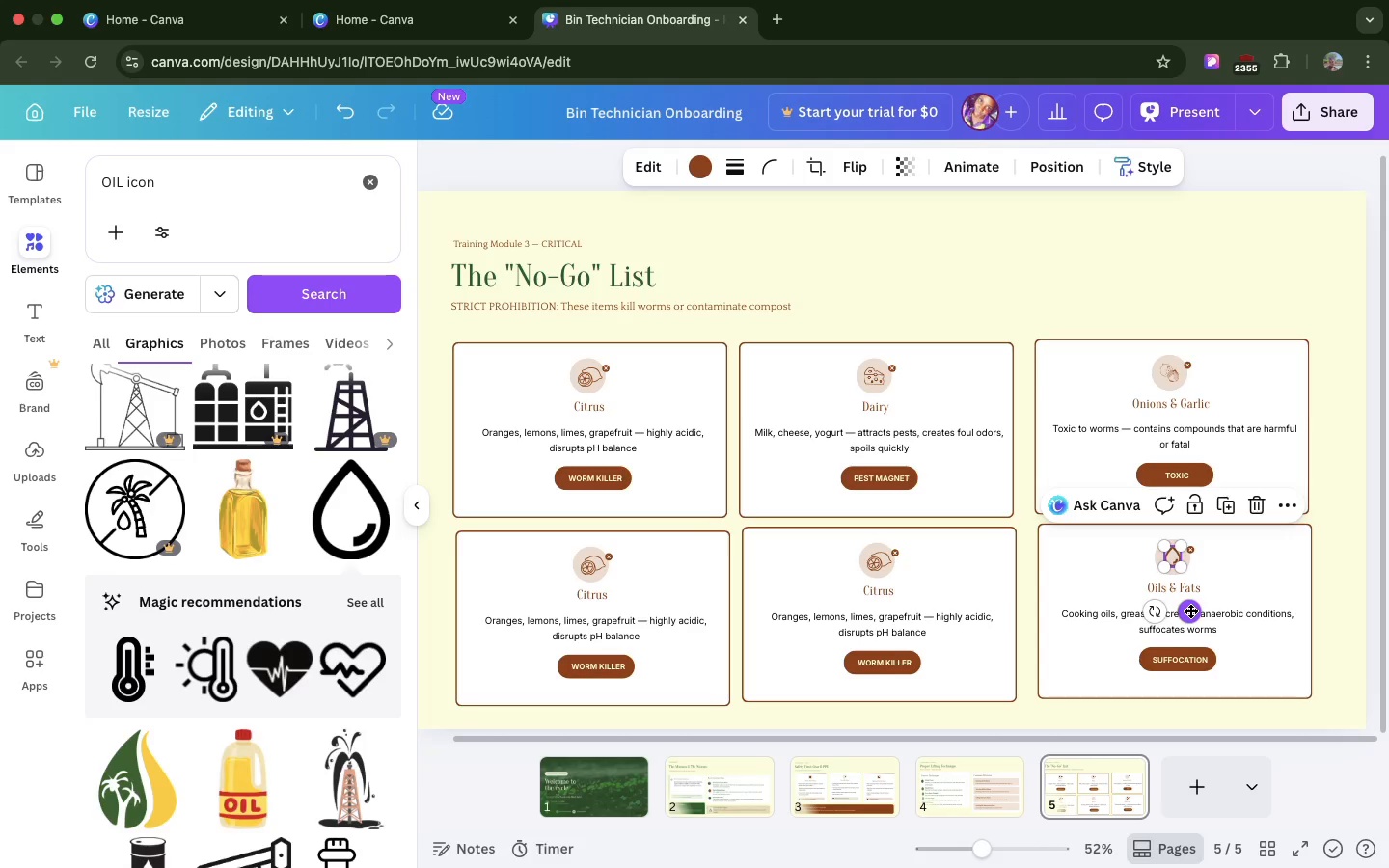 
double_click([891, 597])
 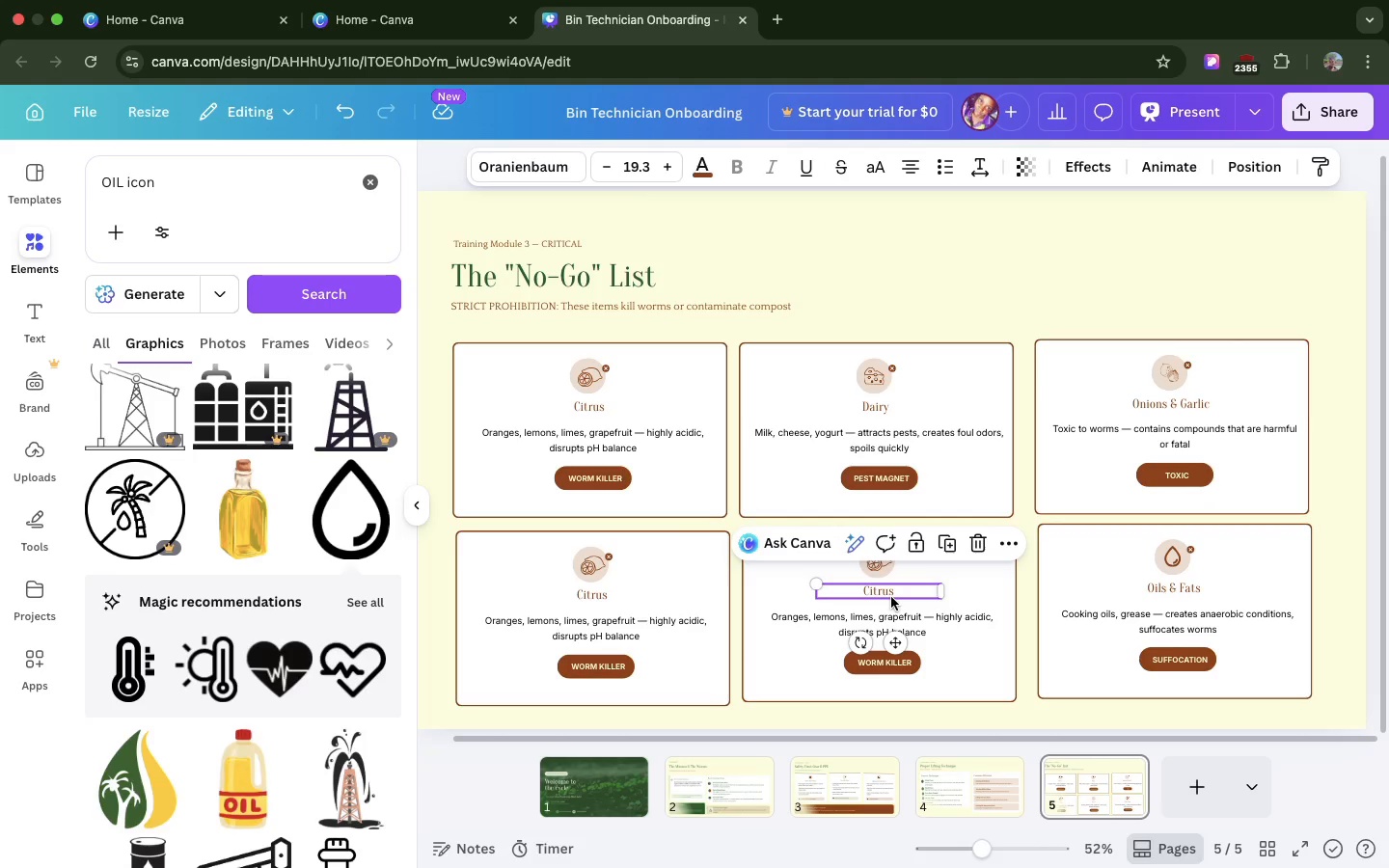 
triple_click([891, 597])
 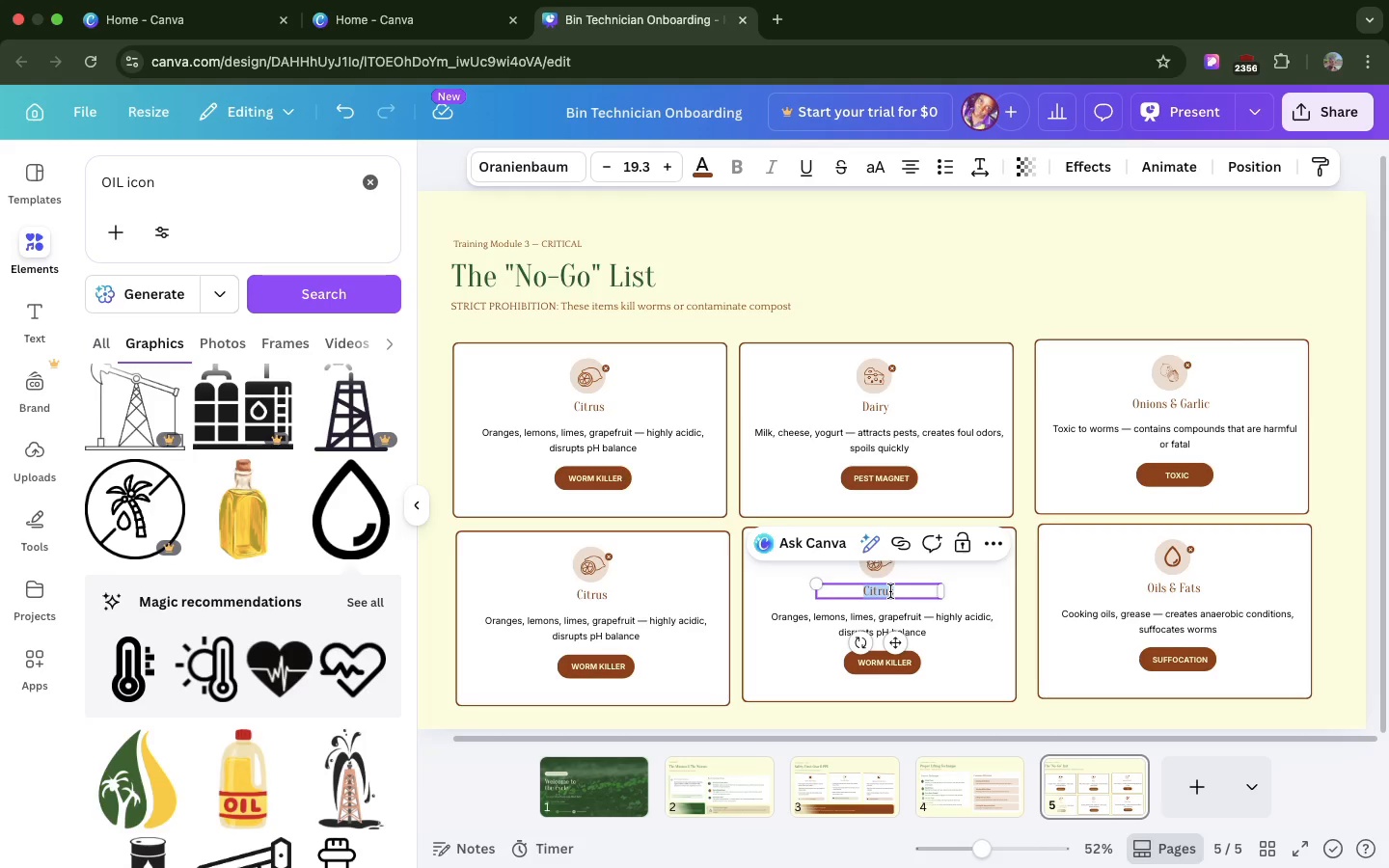 
key(Meta+CommandLeft)
 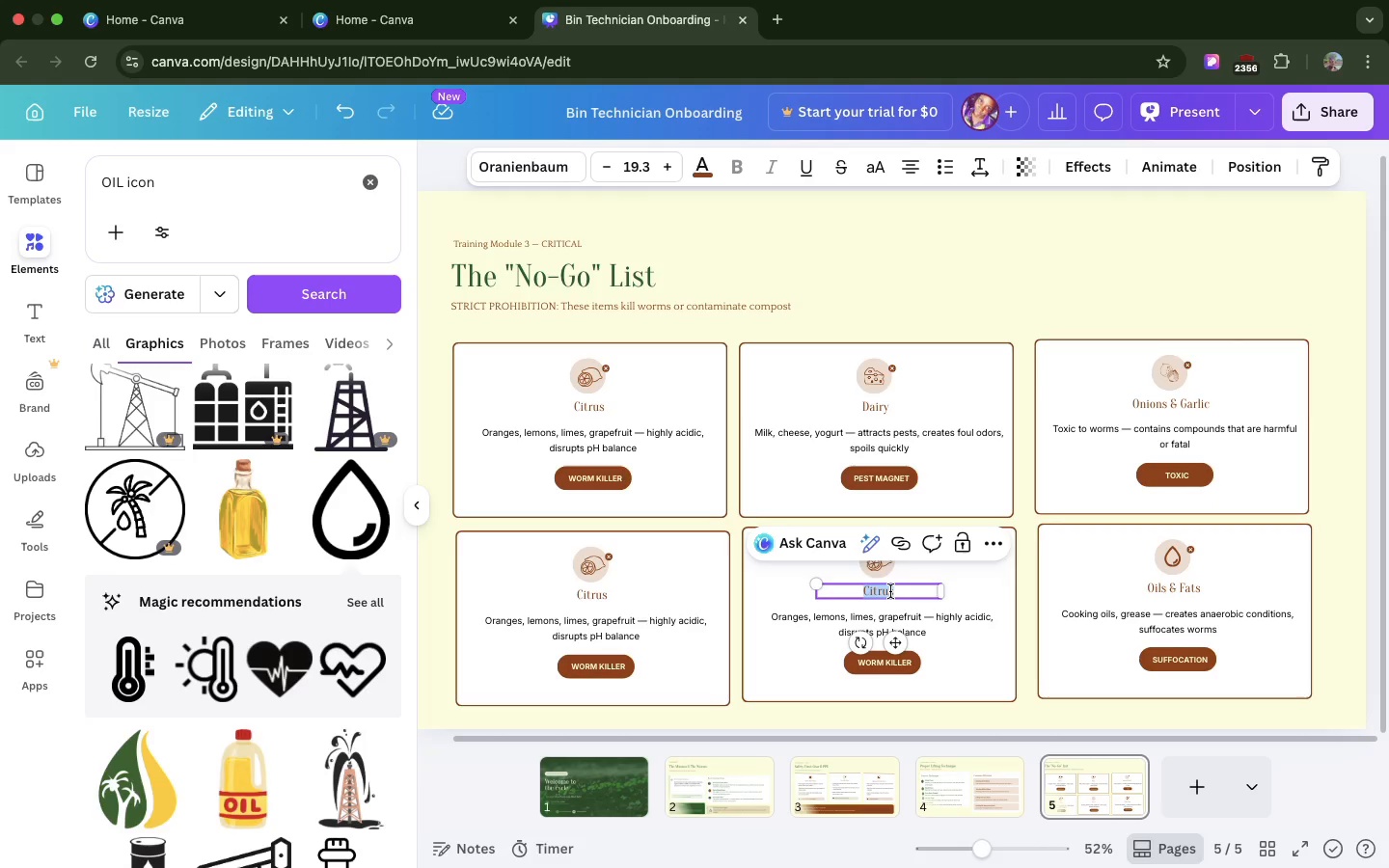 
key(Meta+V)
 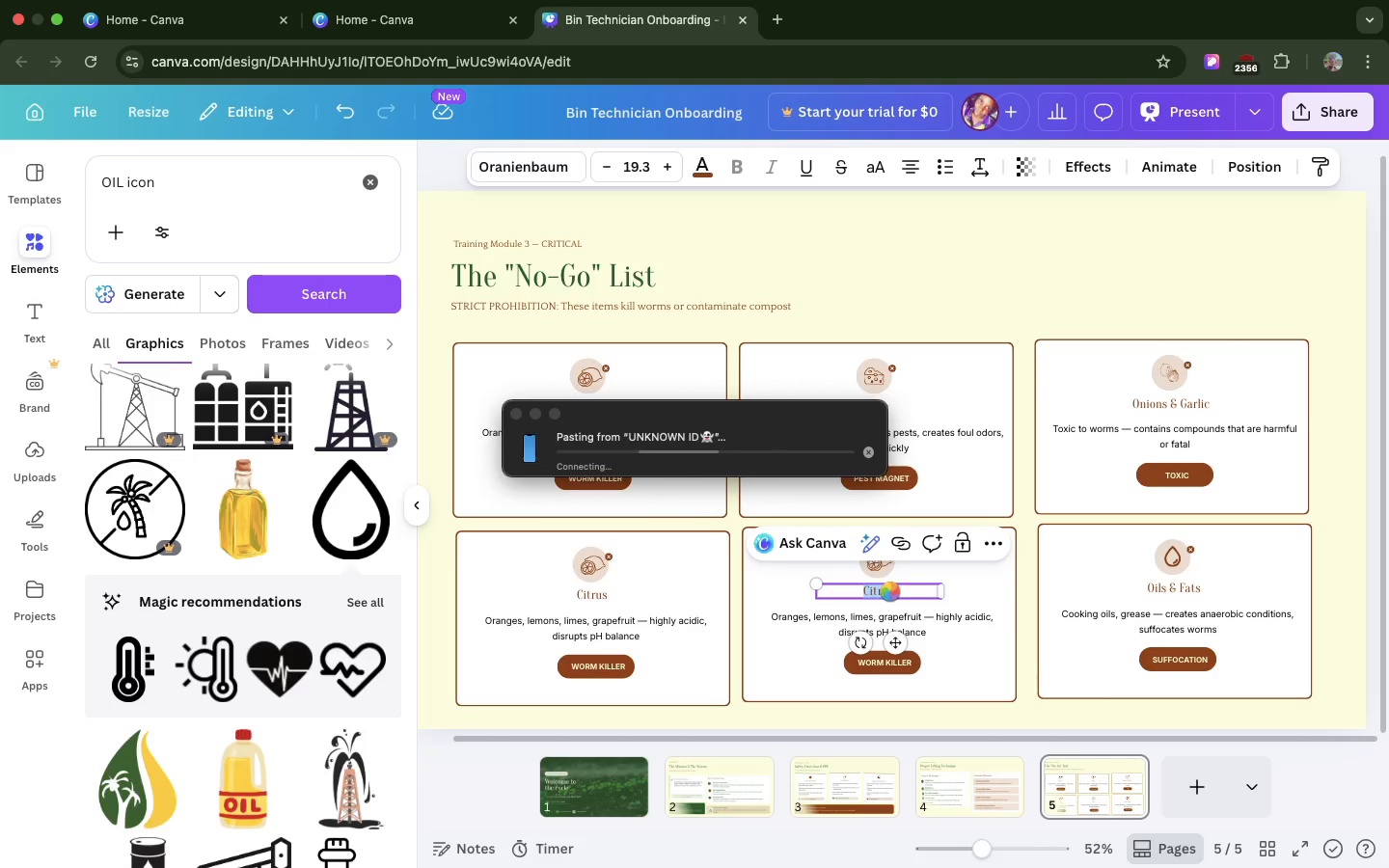 
wait(11.27)
 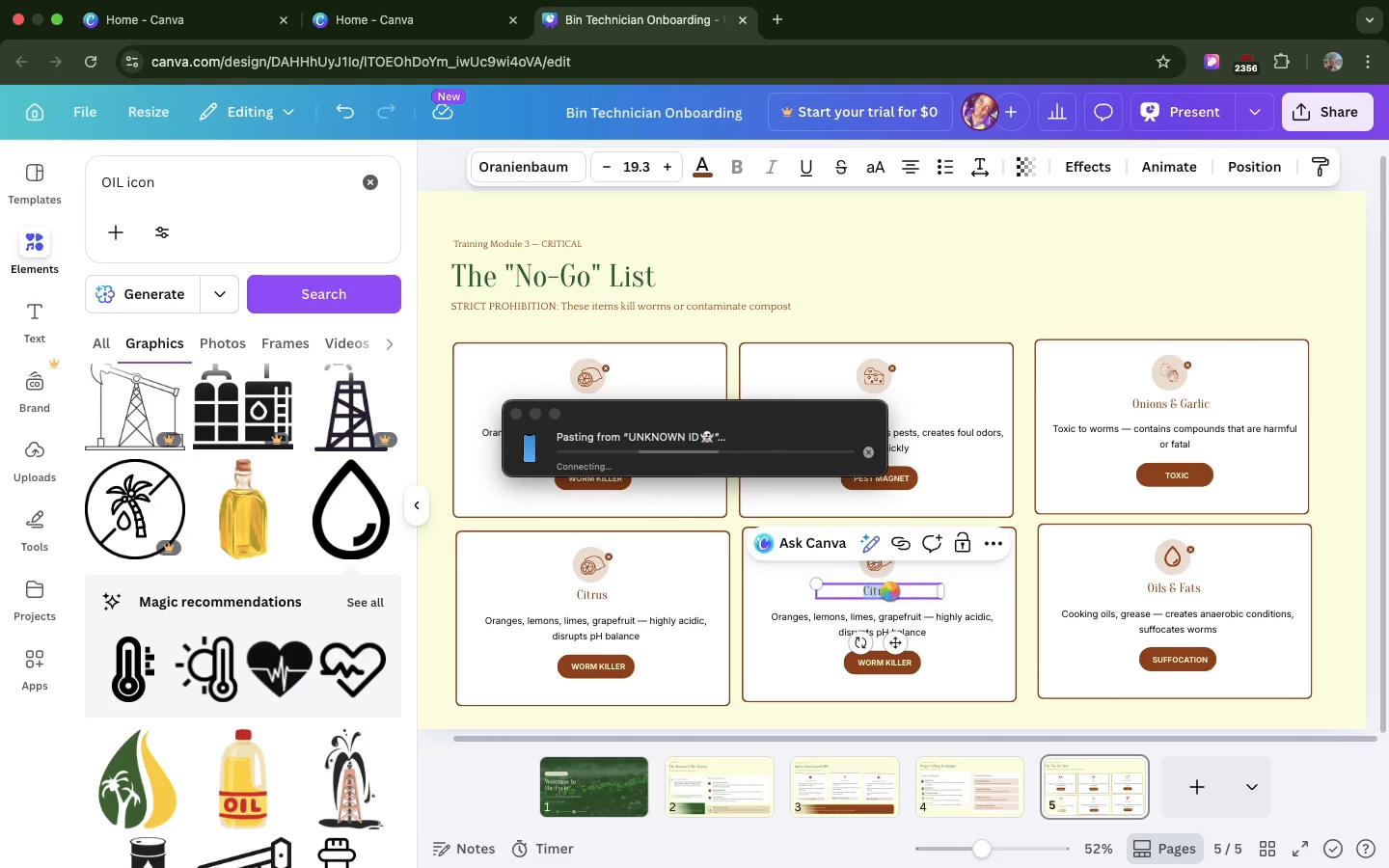 
key(Backspace)
 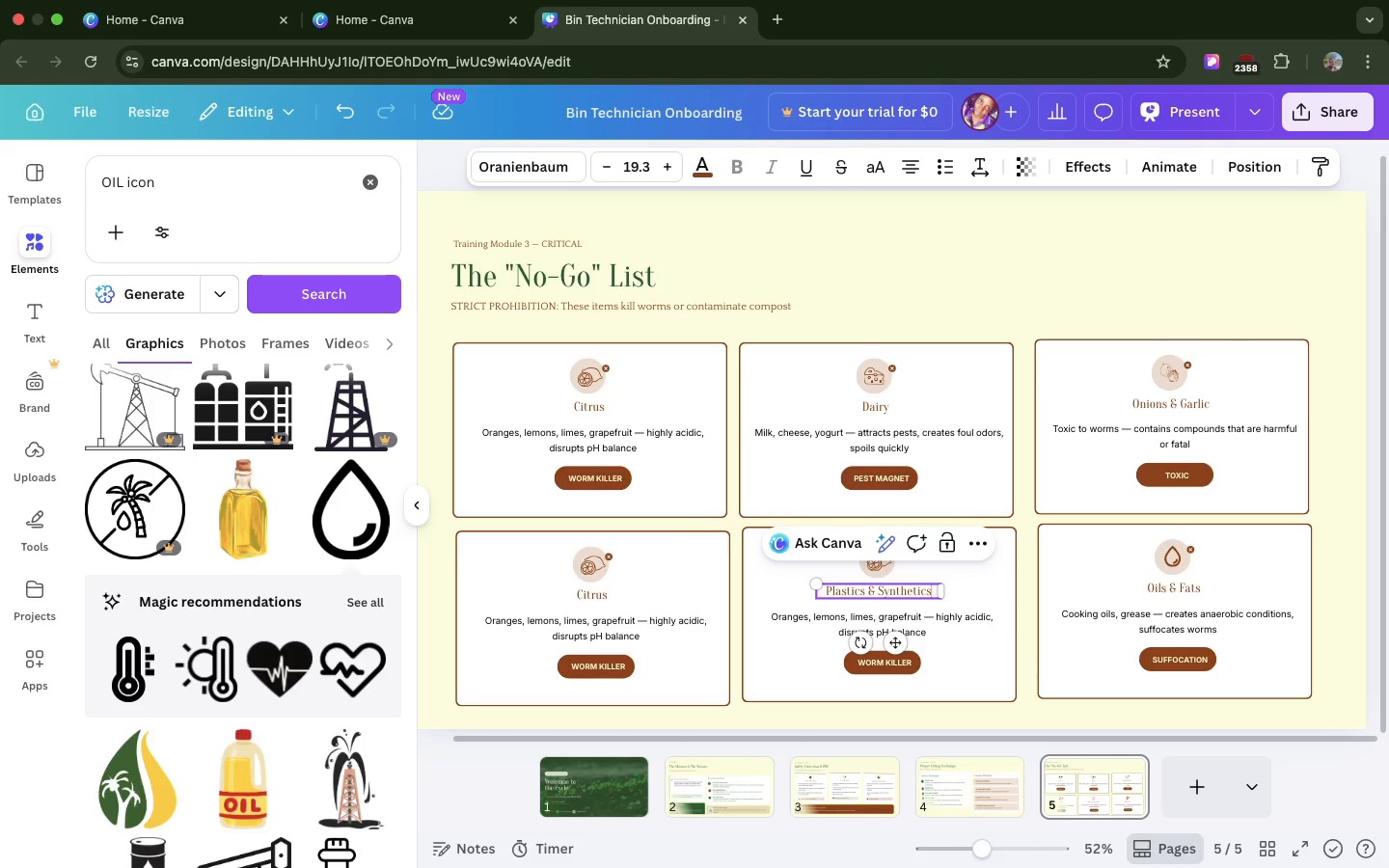 
wait(8.81)
 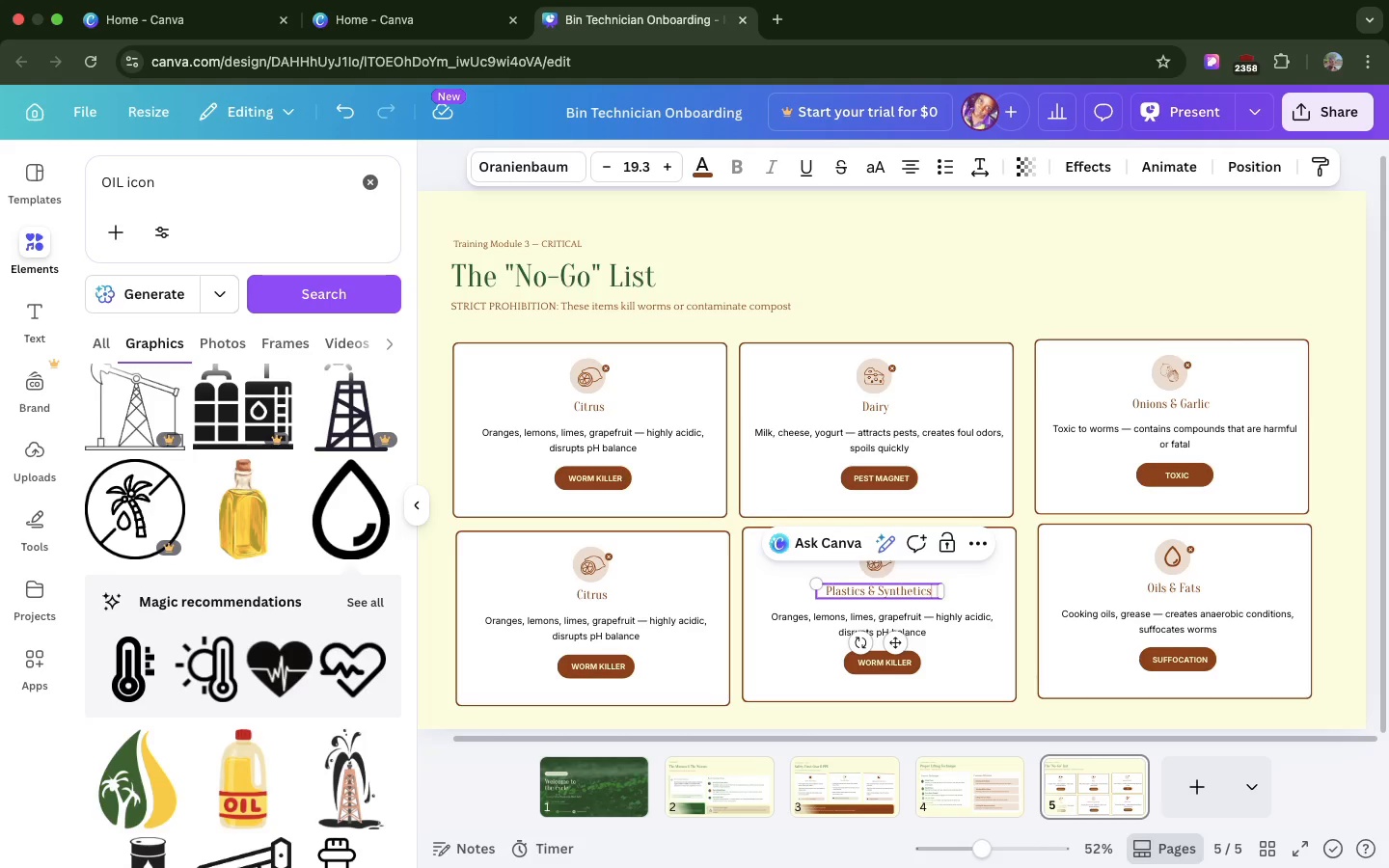 
double_click([875, 630])
 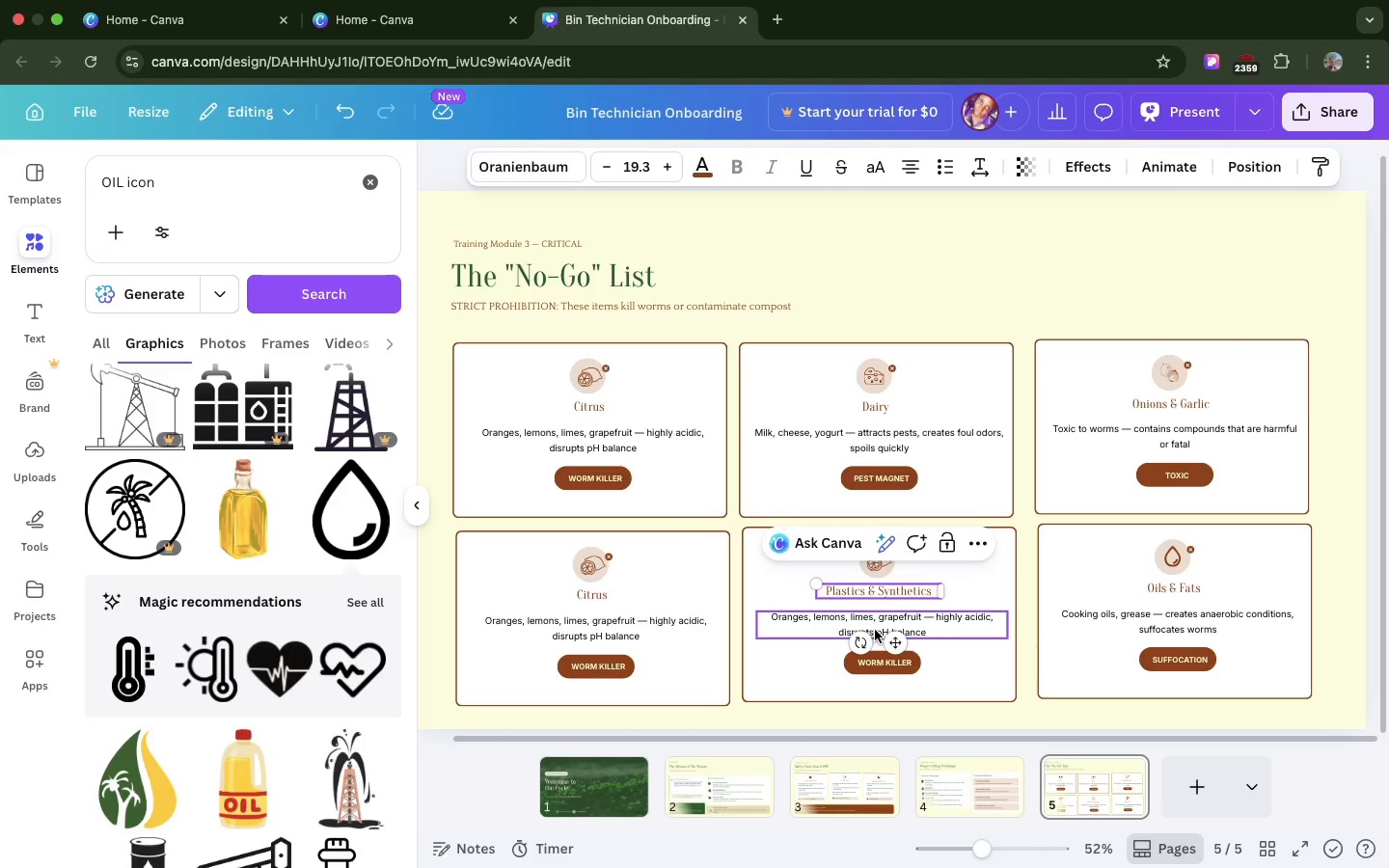 
triple_click([875, 630])
 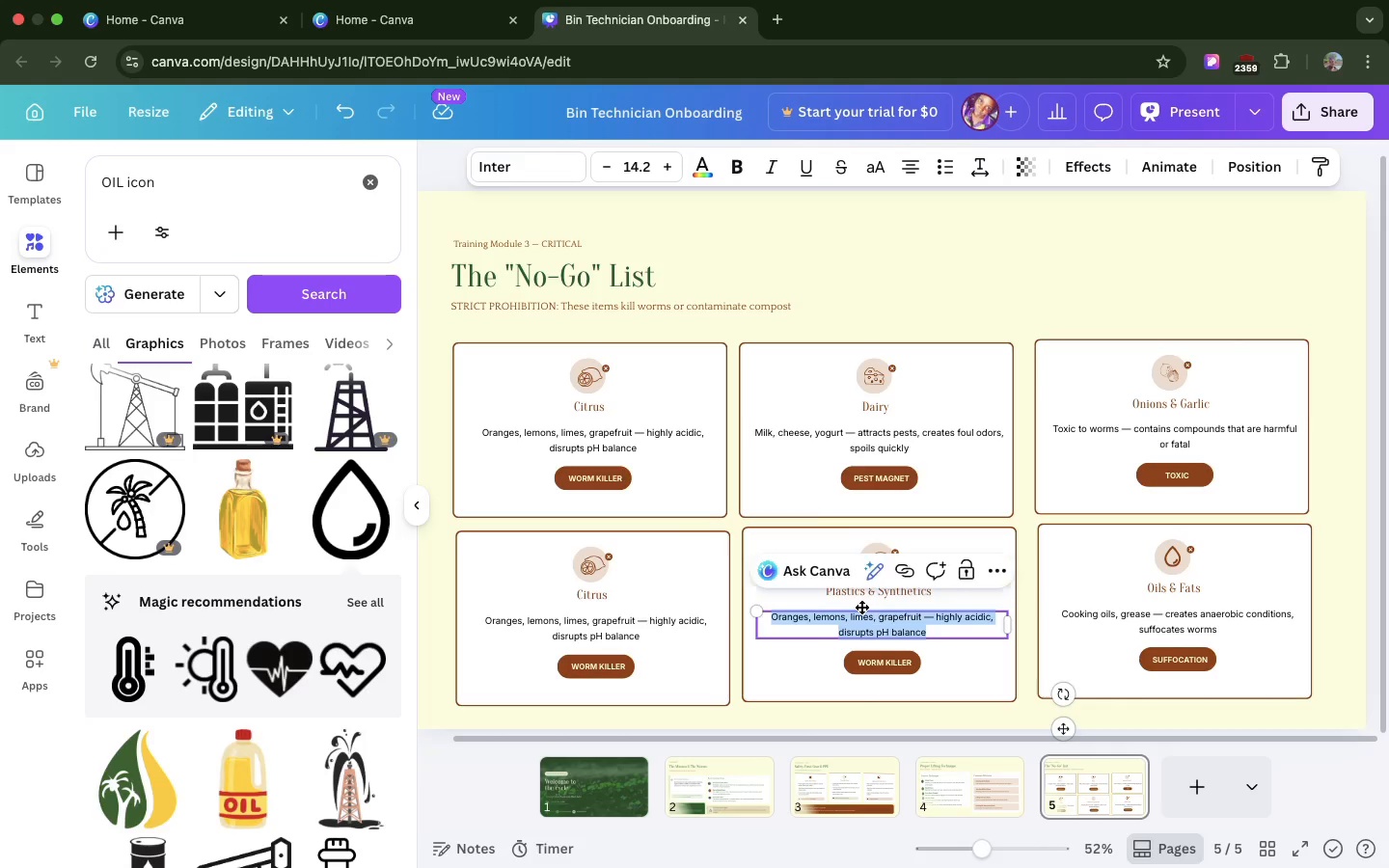 
double_click([861, 607])
 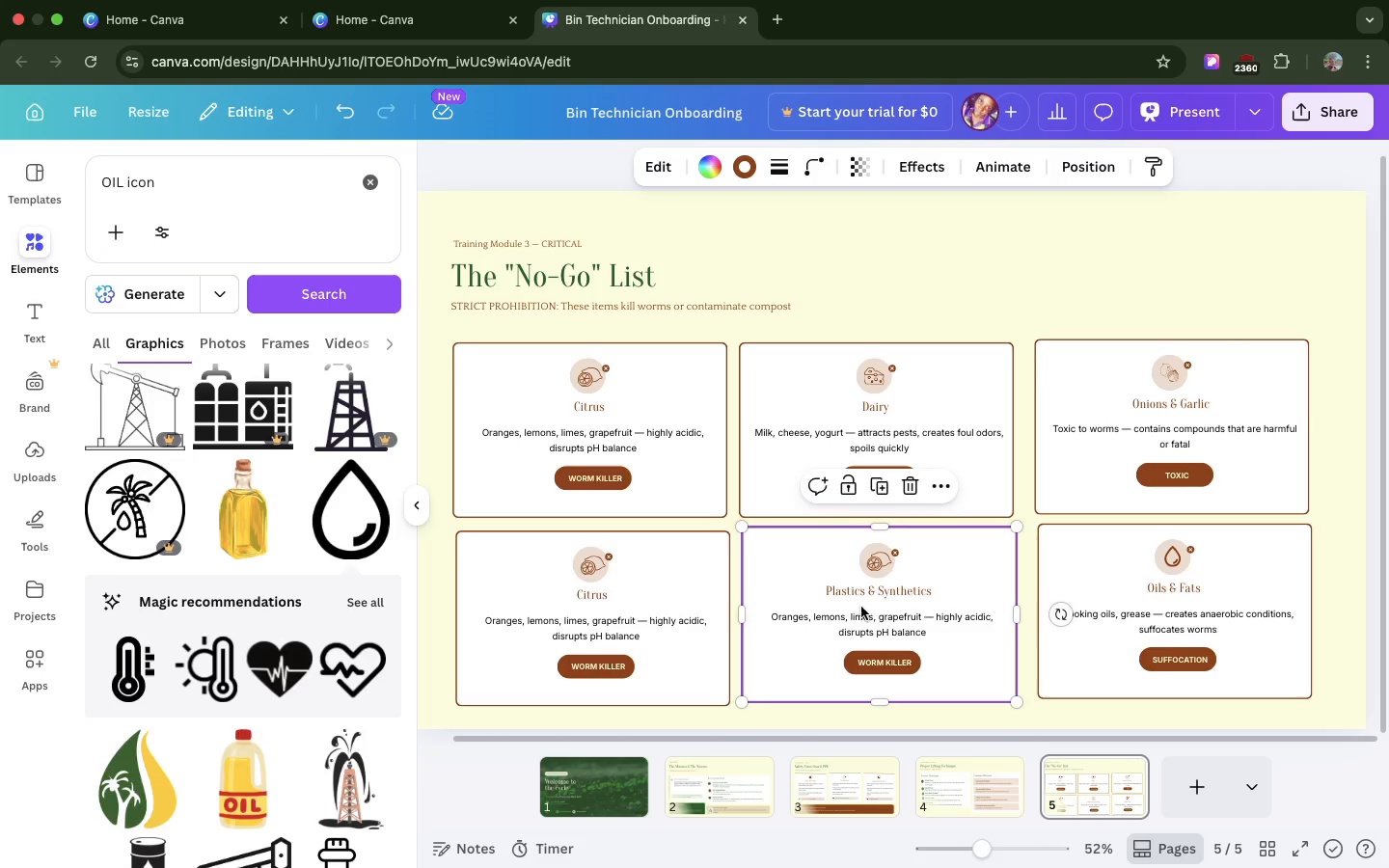 
left_click([861, 607])
 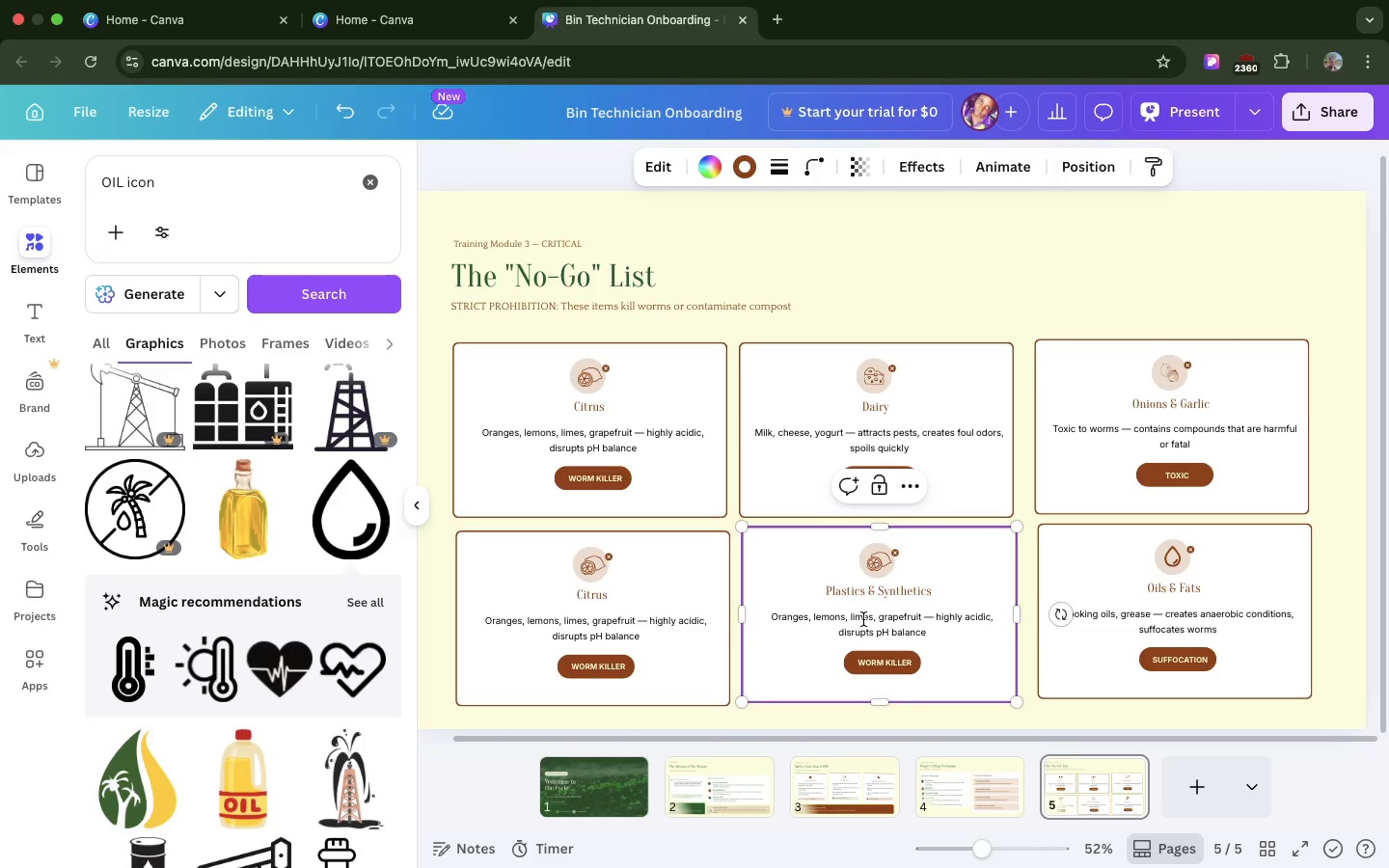 
double_click([863, 619])
 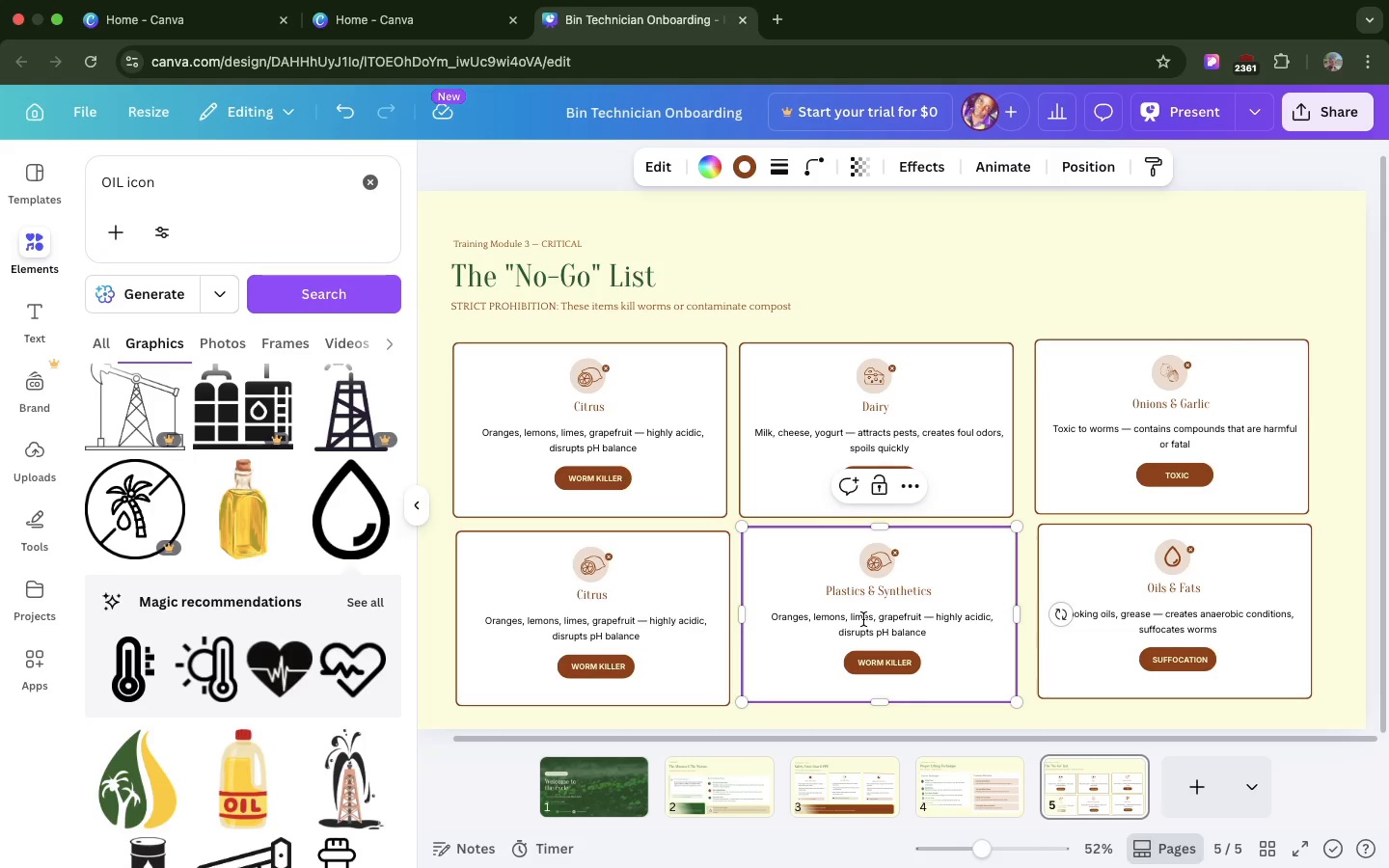 
triple_click([863, 619])
 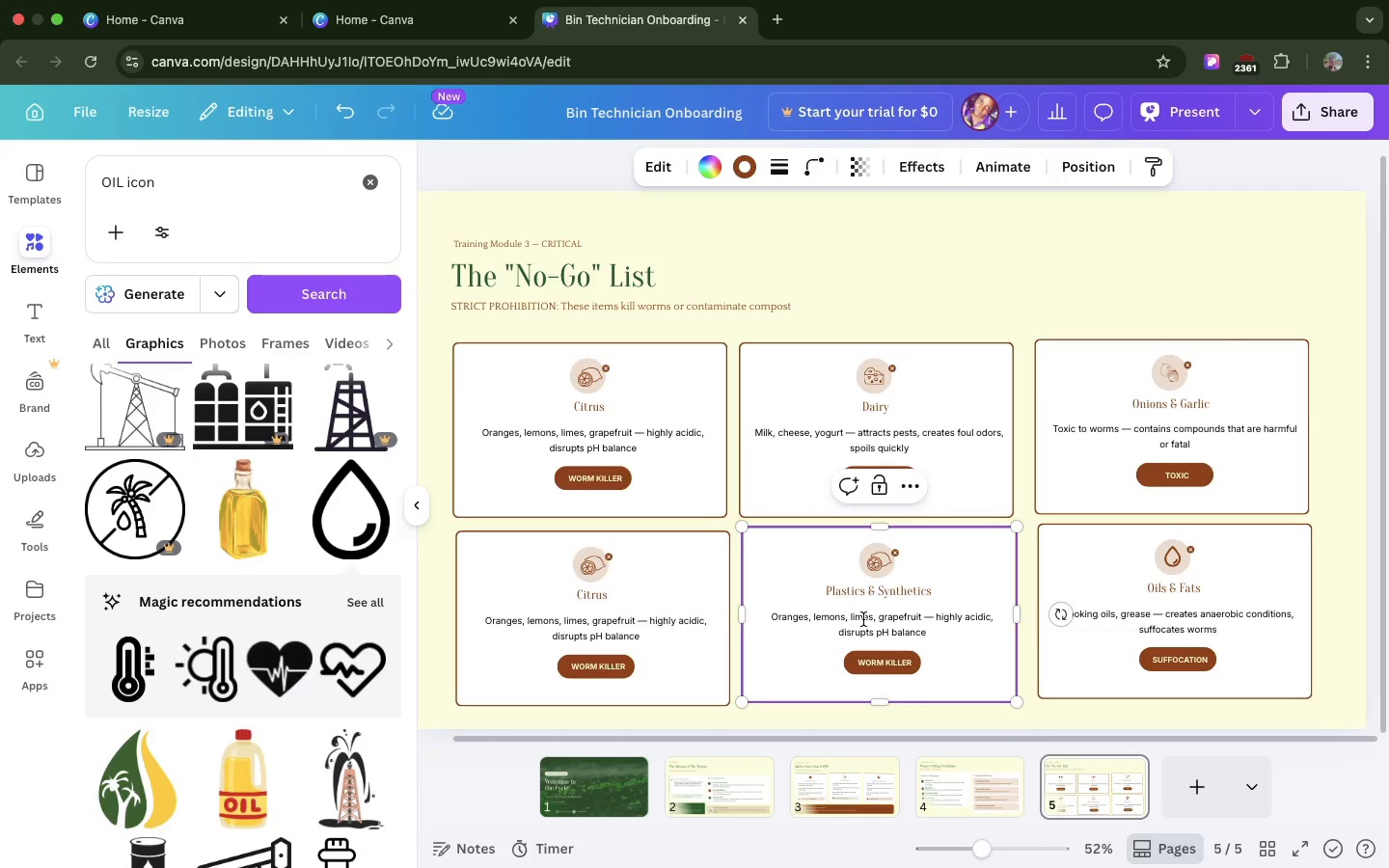 
triple_click([863, 619])
 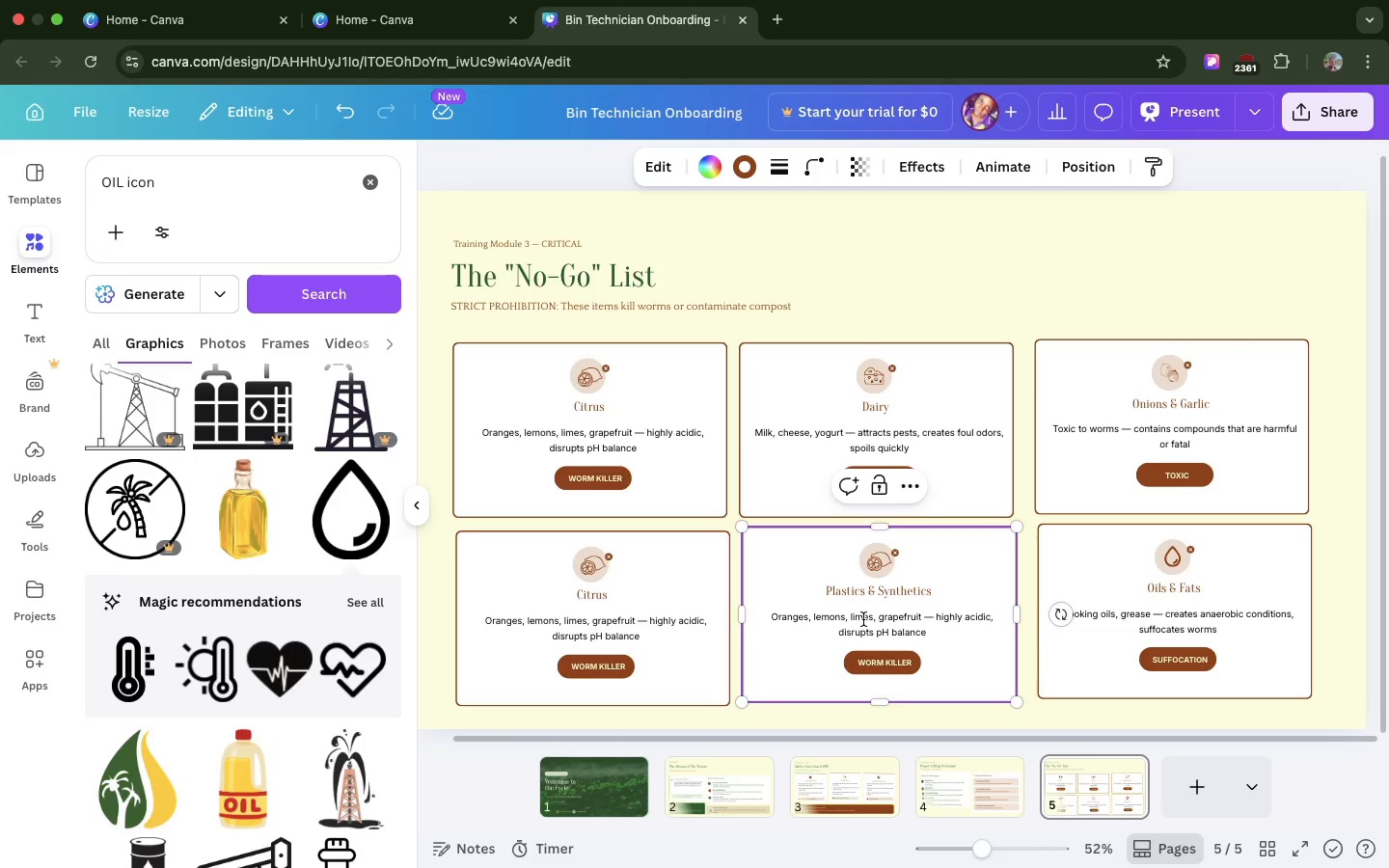 
triple_click([863, 619])
 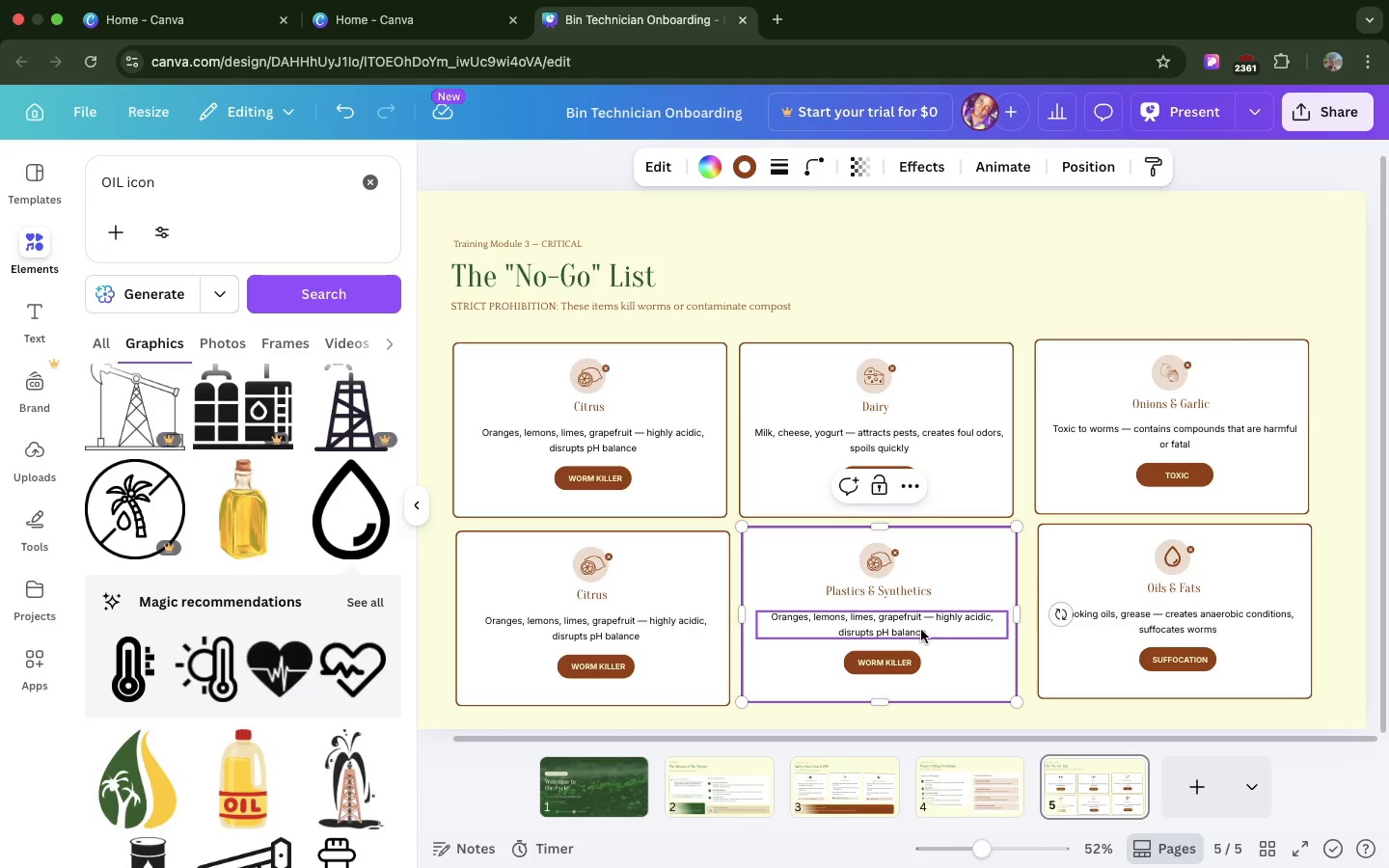 
double_click([921, 630])
 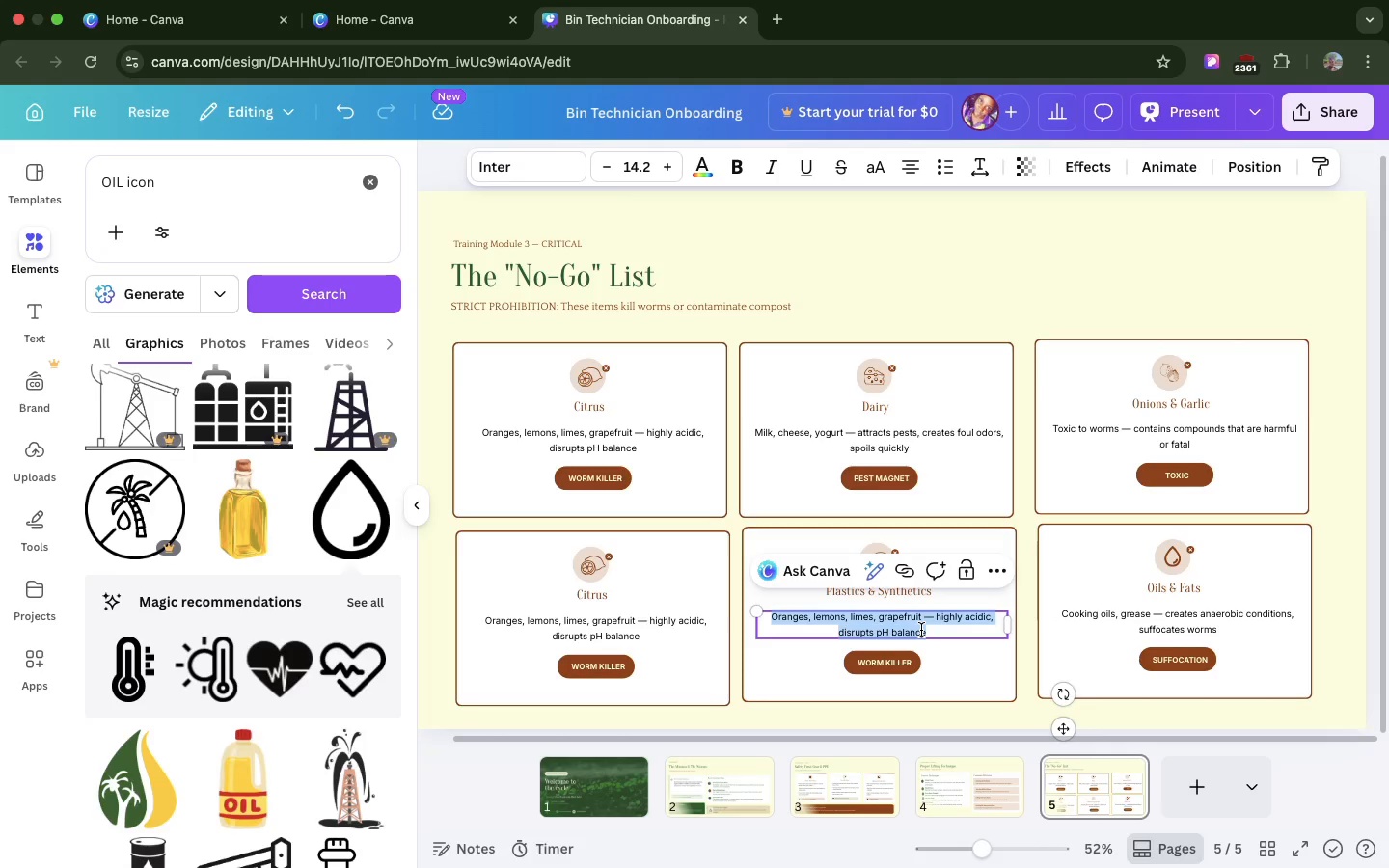 
triple_click([921, 630])
 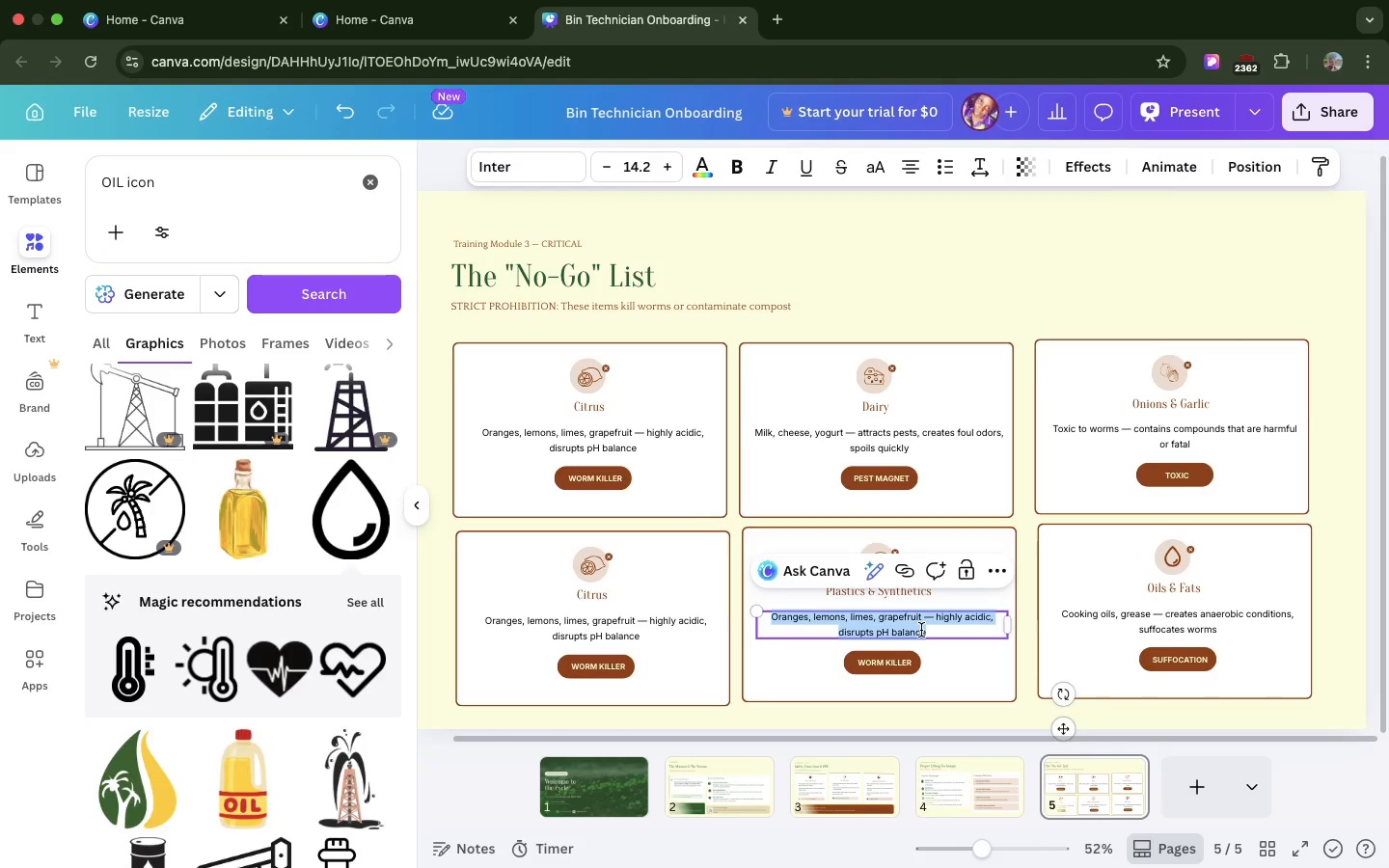 
key(Meta+CommandLeft)
 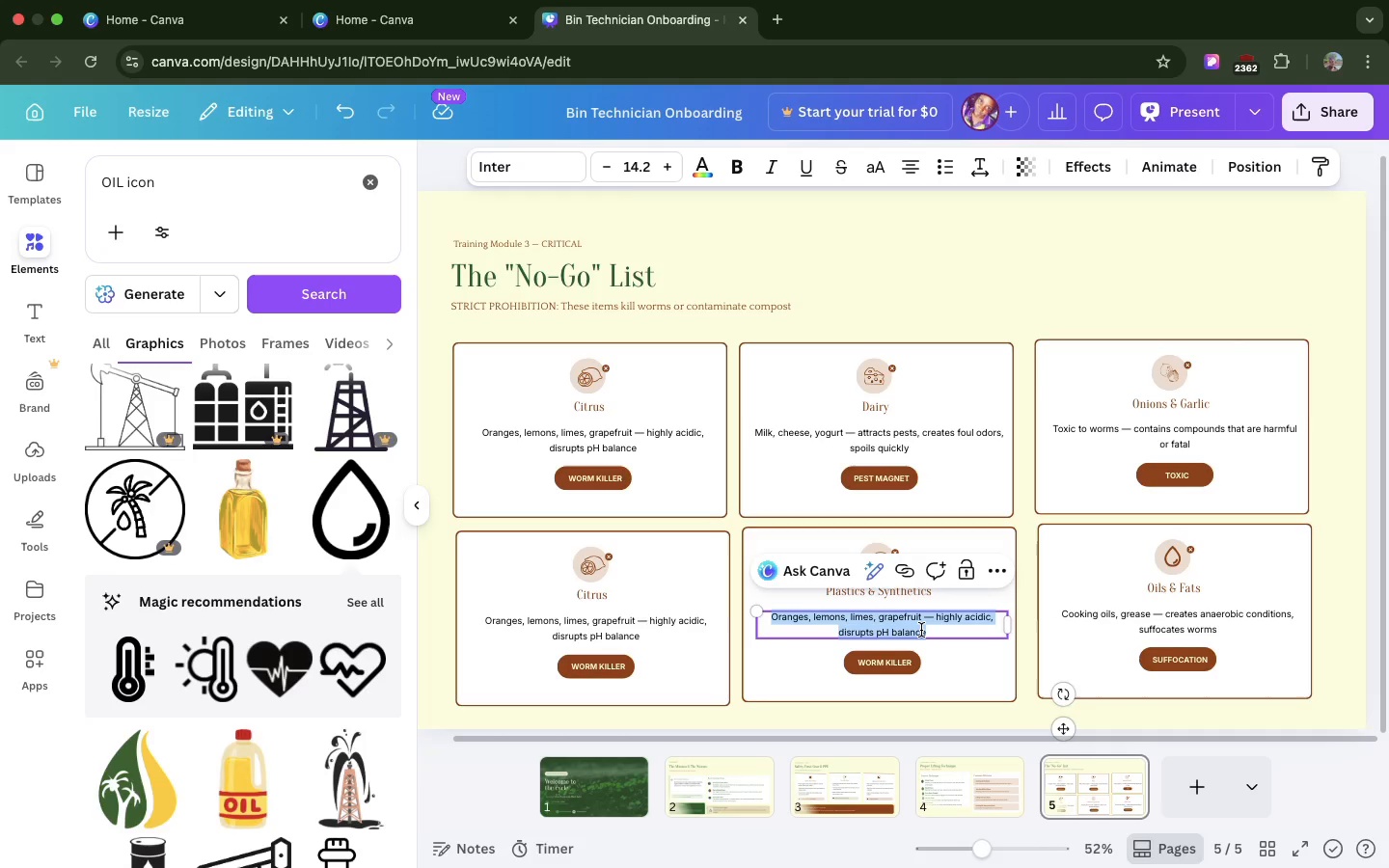 
key(Meta+V)
 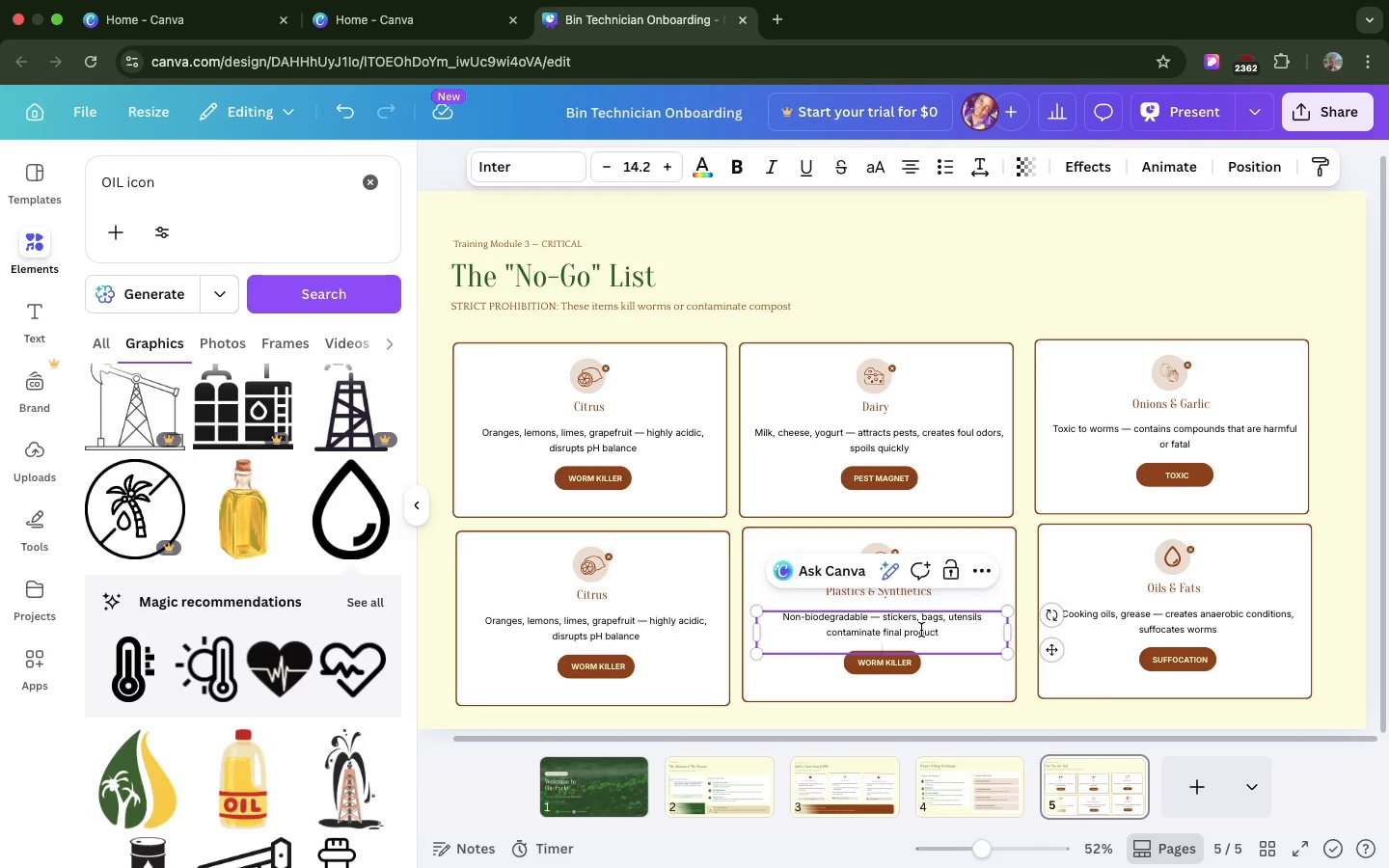 
wait(14.3)
 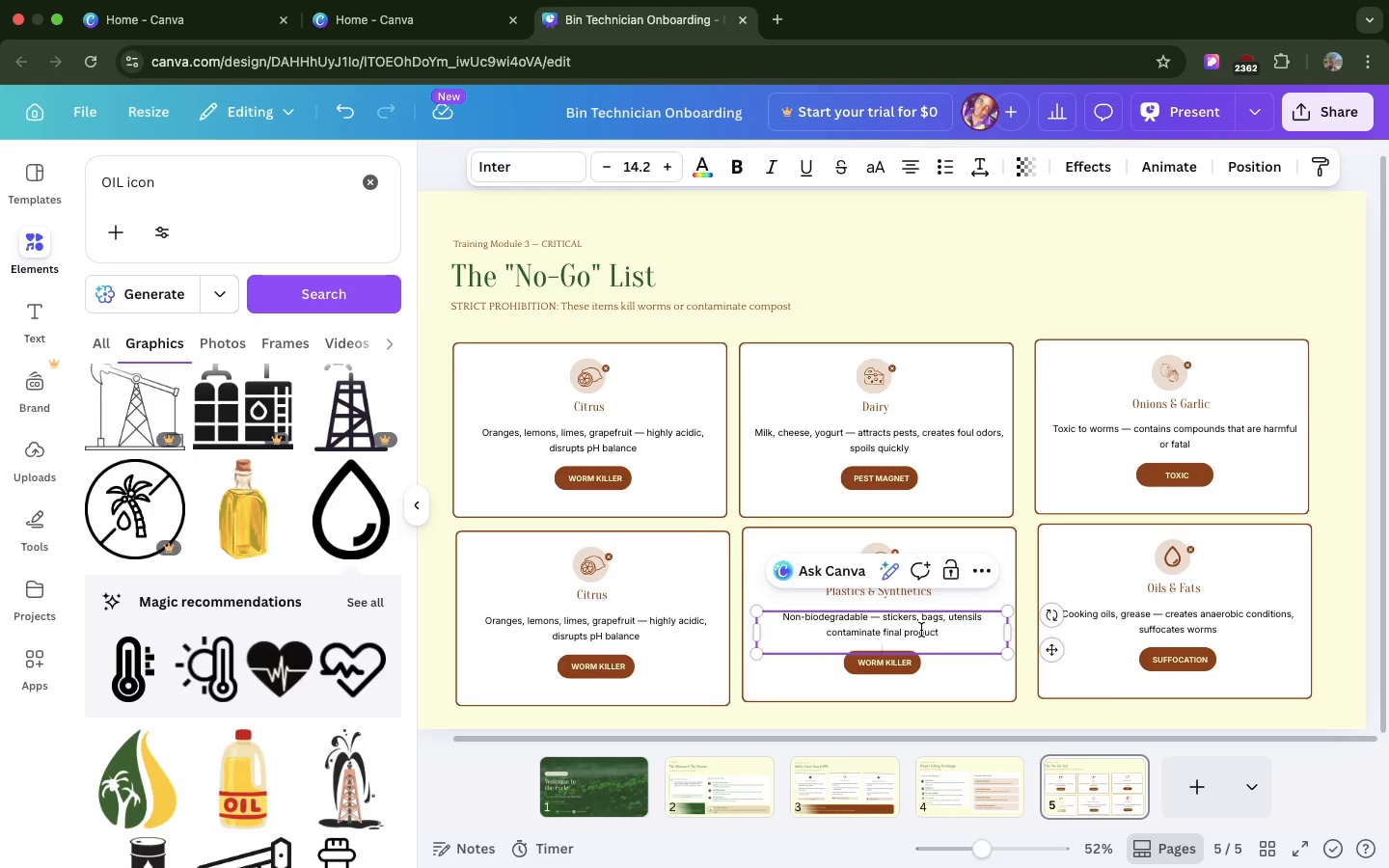 
key(Backspace)
 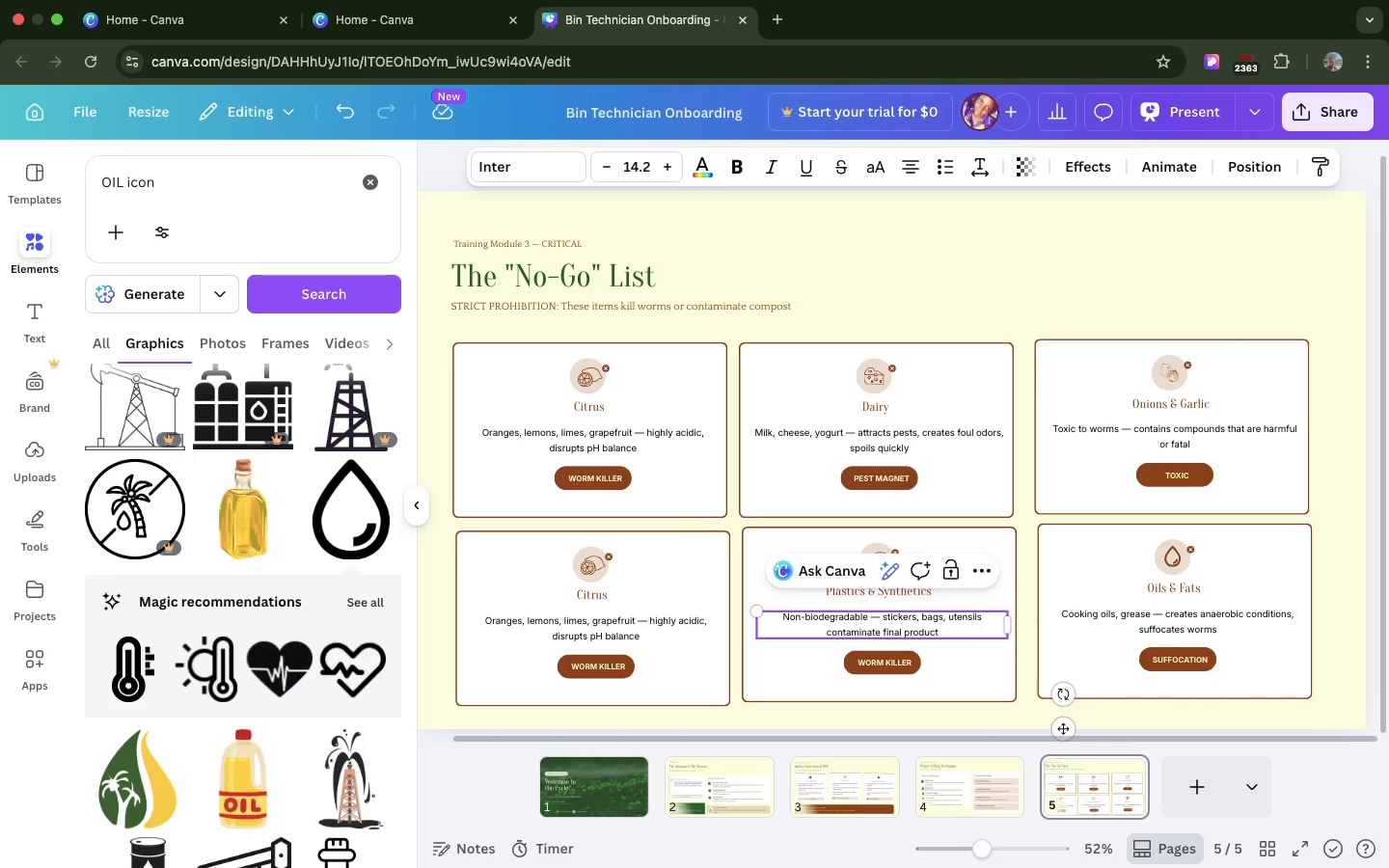 
wait(8.1)
 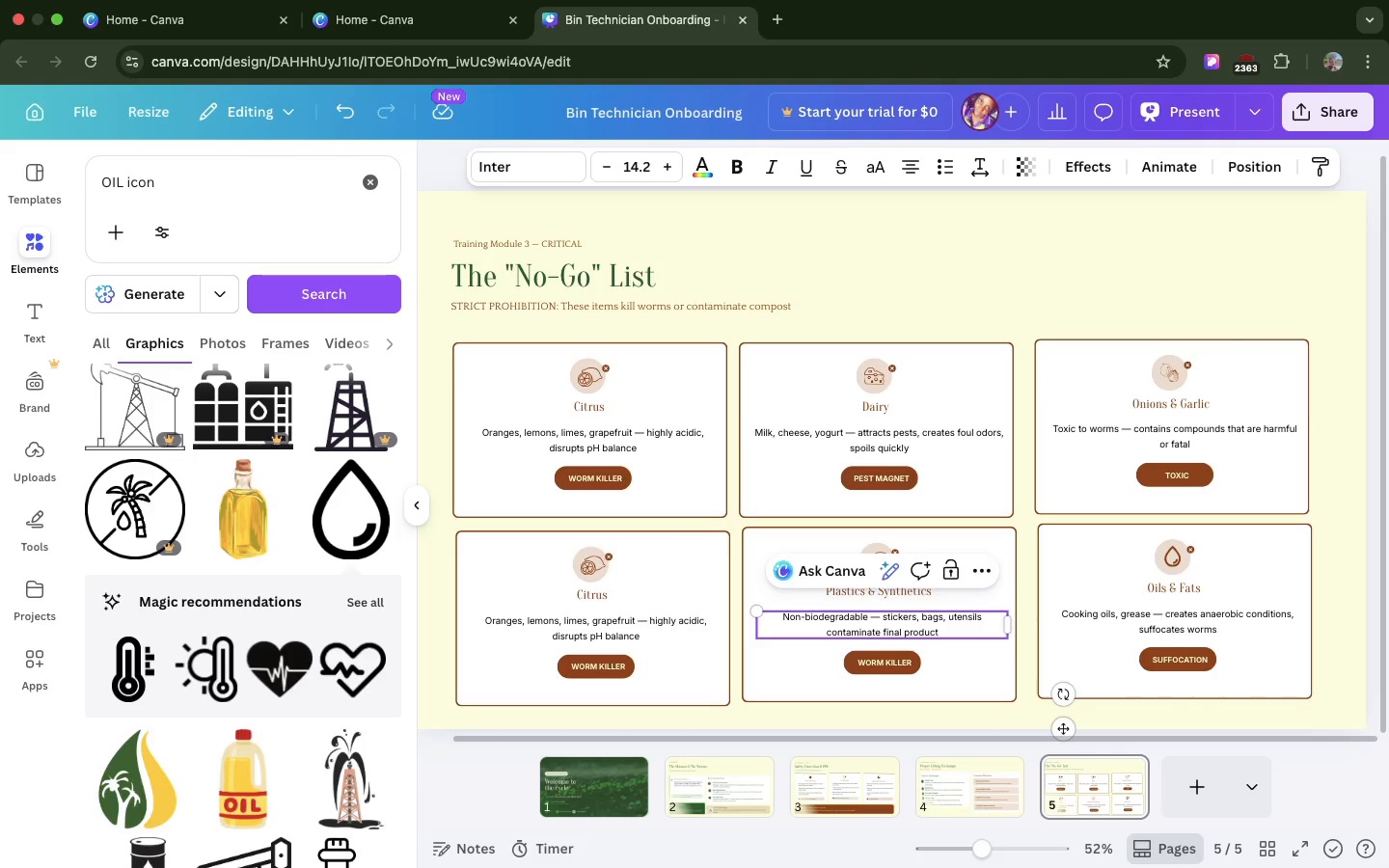 
double_click([886, 664])
 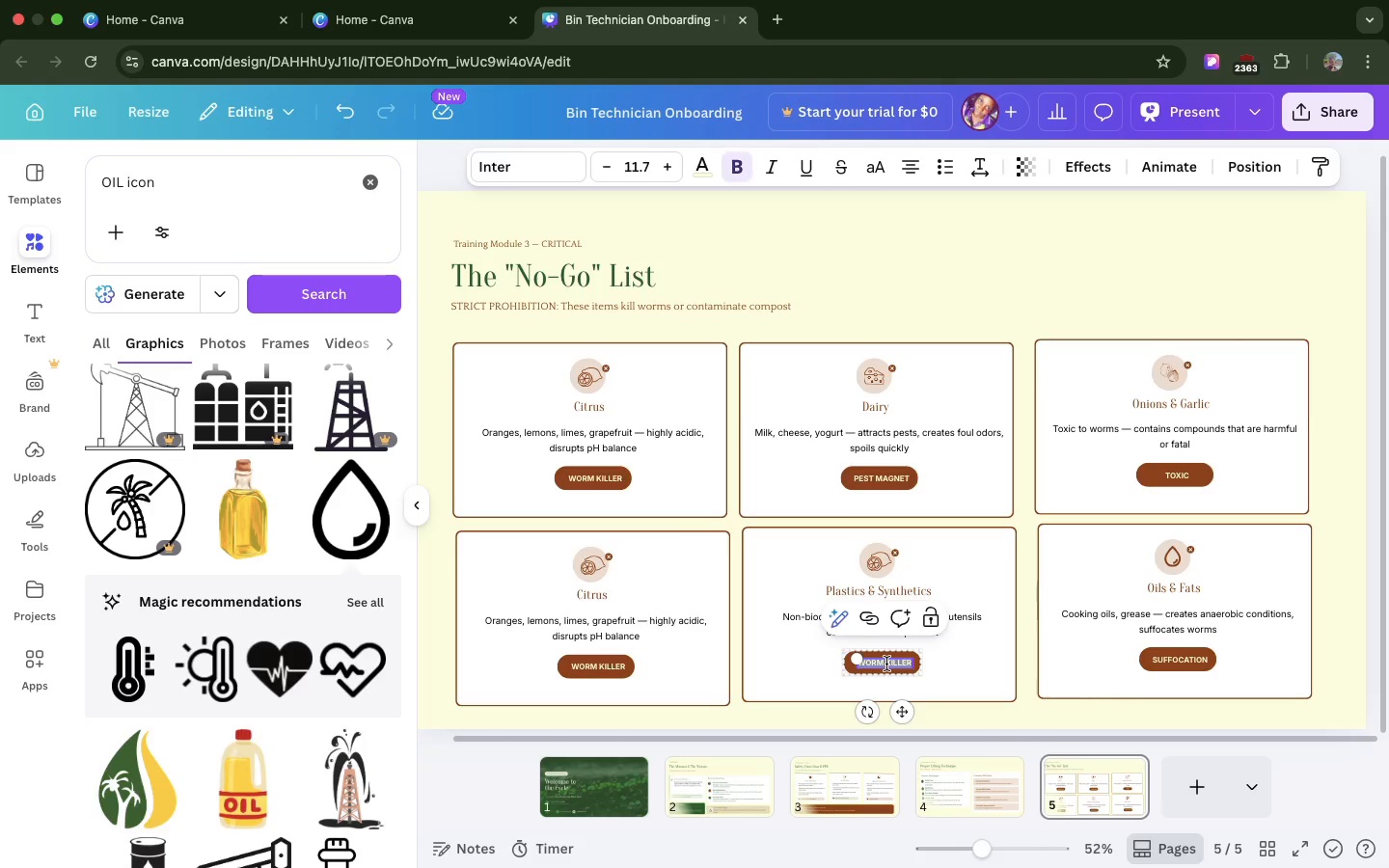 
triple_click([886, 664])
 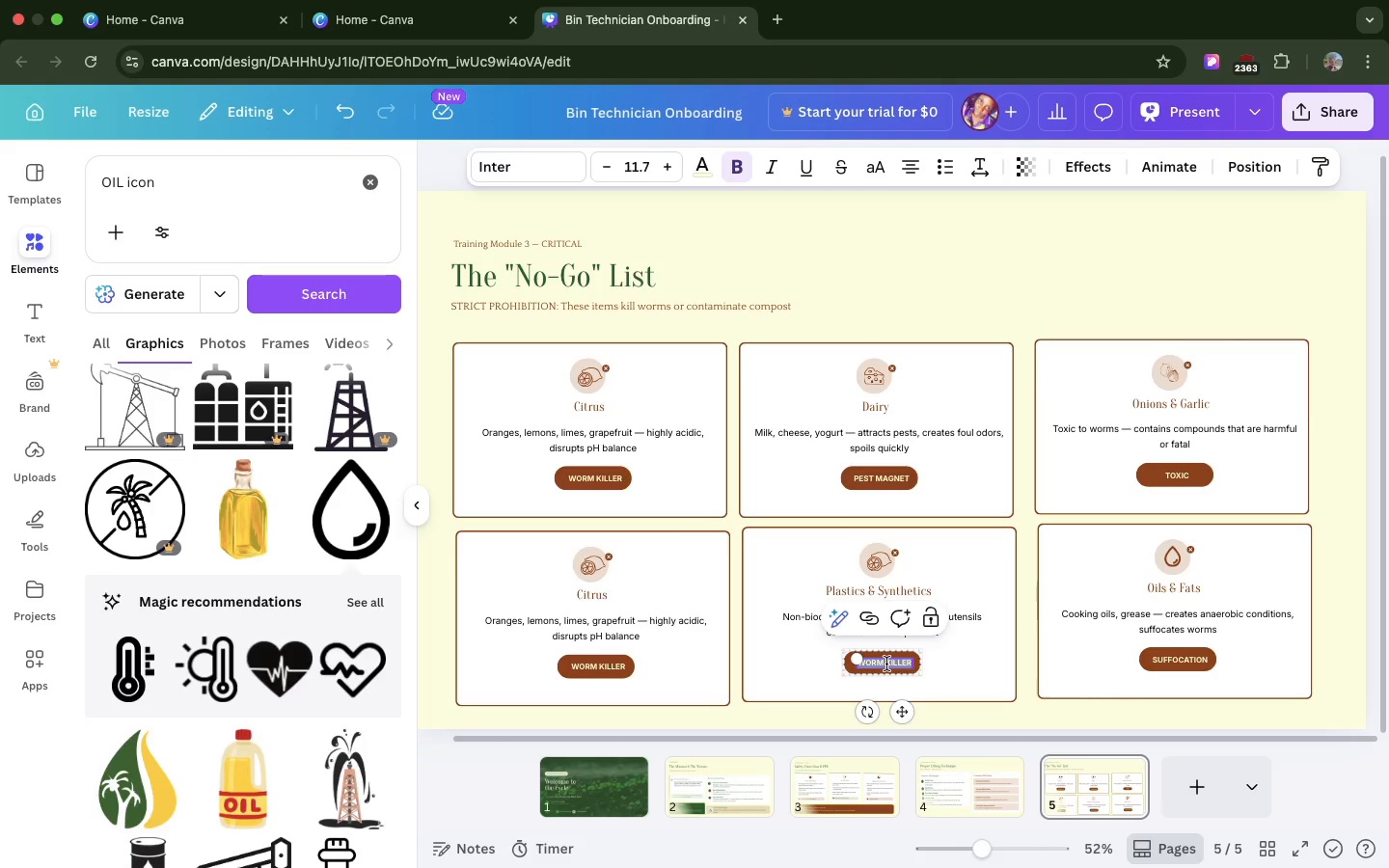 
triple_click([886, 664])
 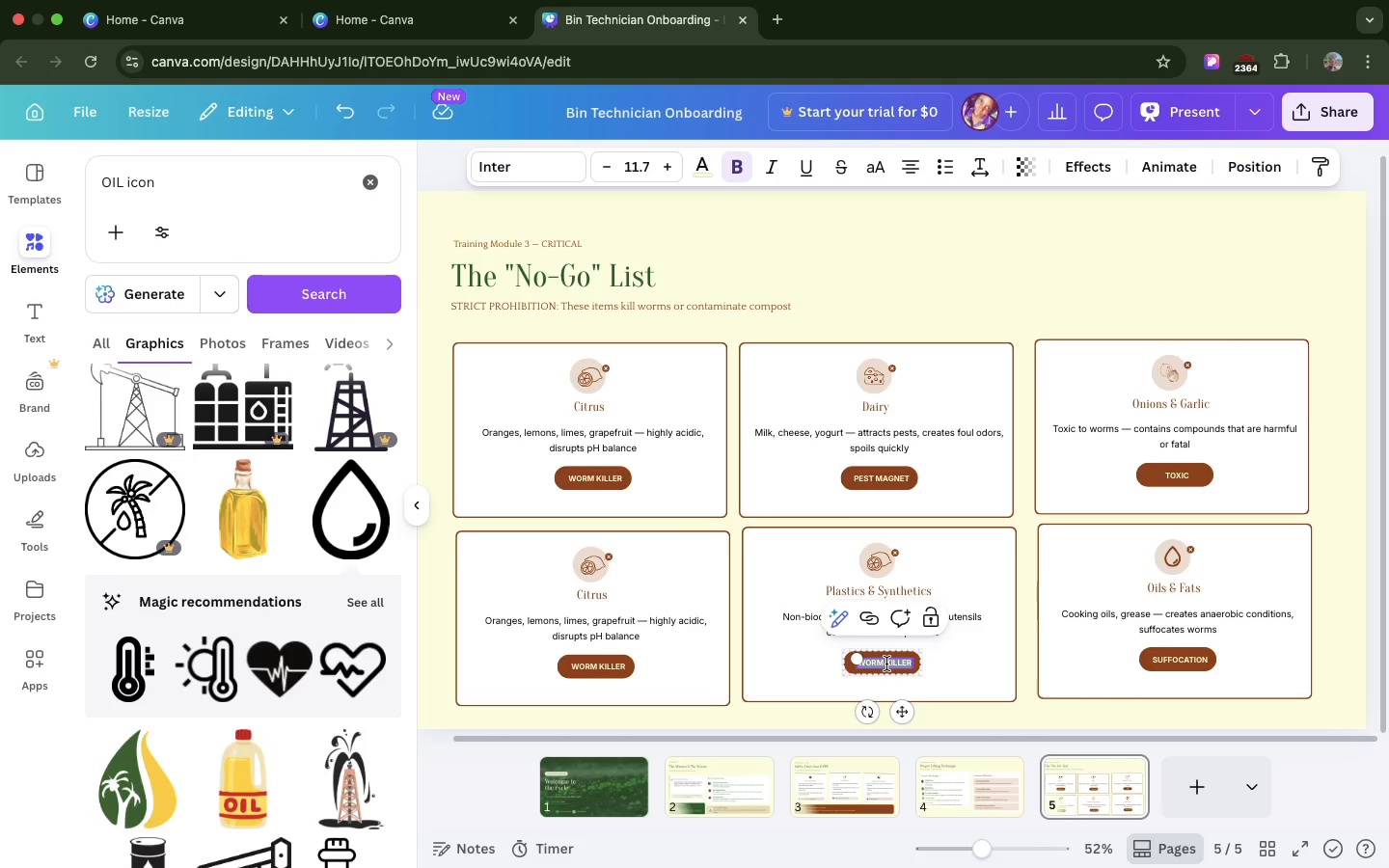 
key(Meta+CommandLeft)
 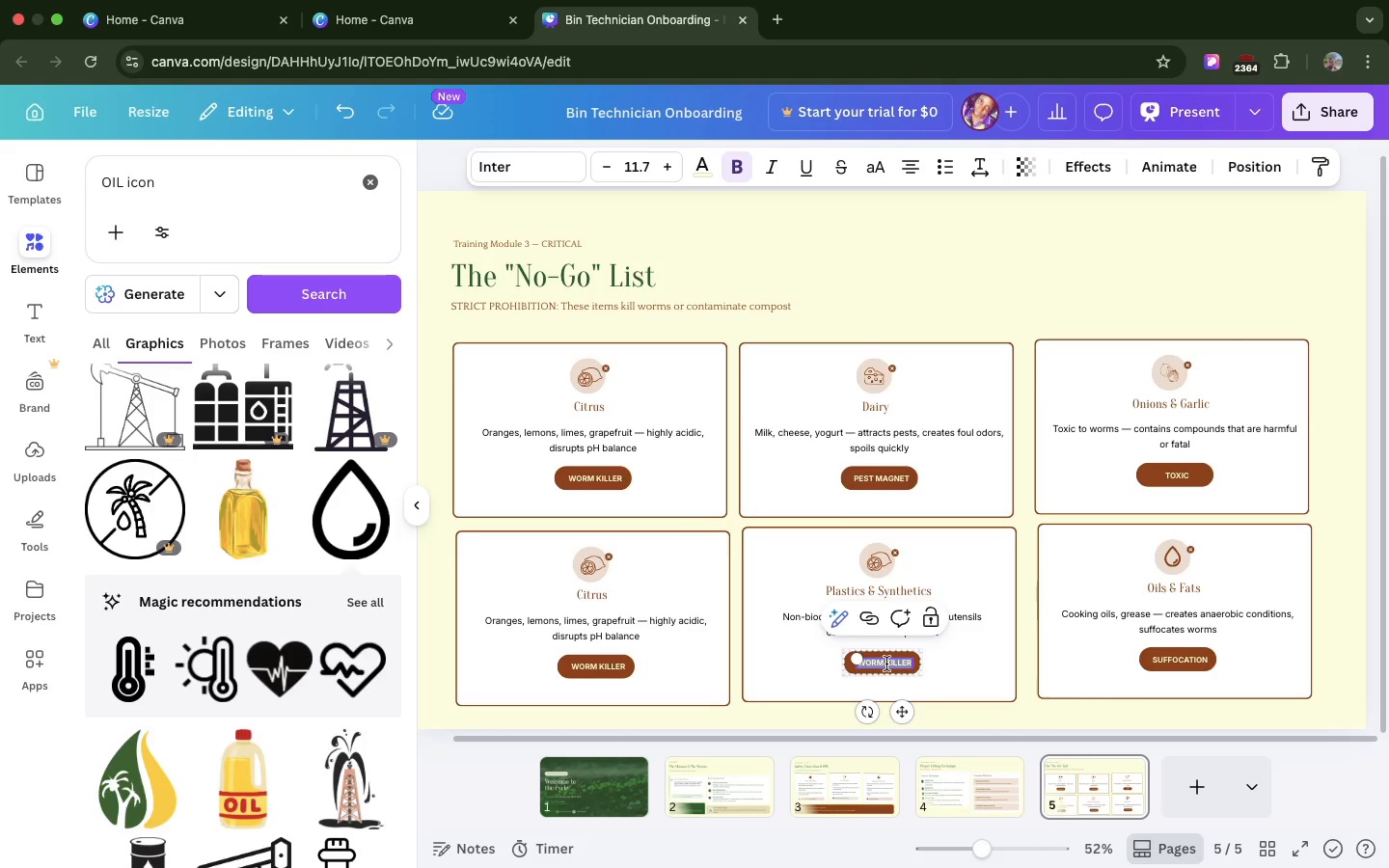 
key(Meta+V)
 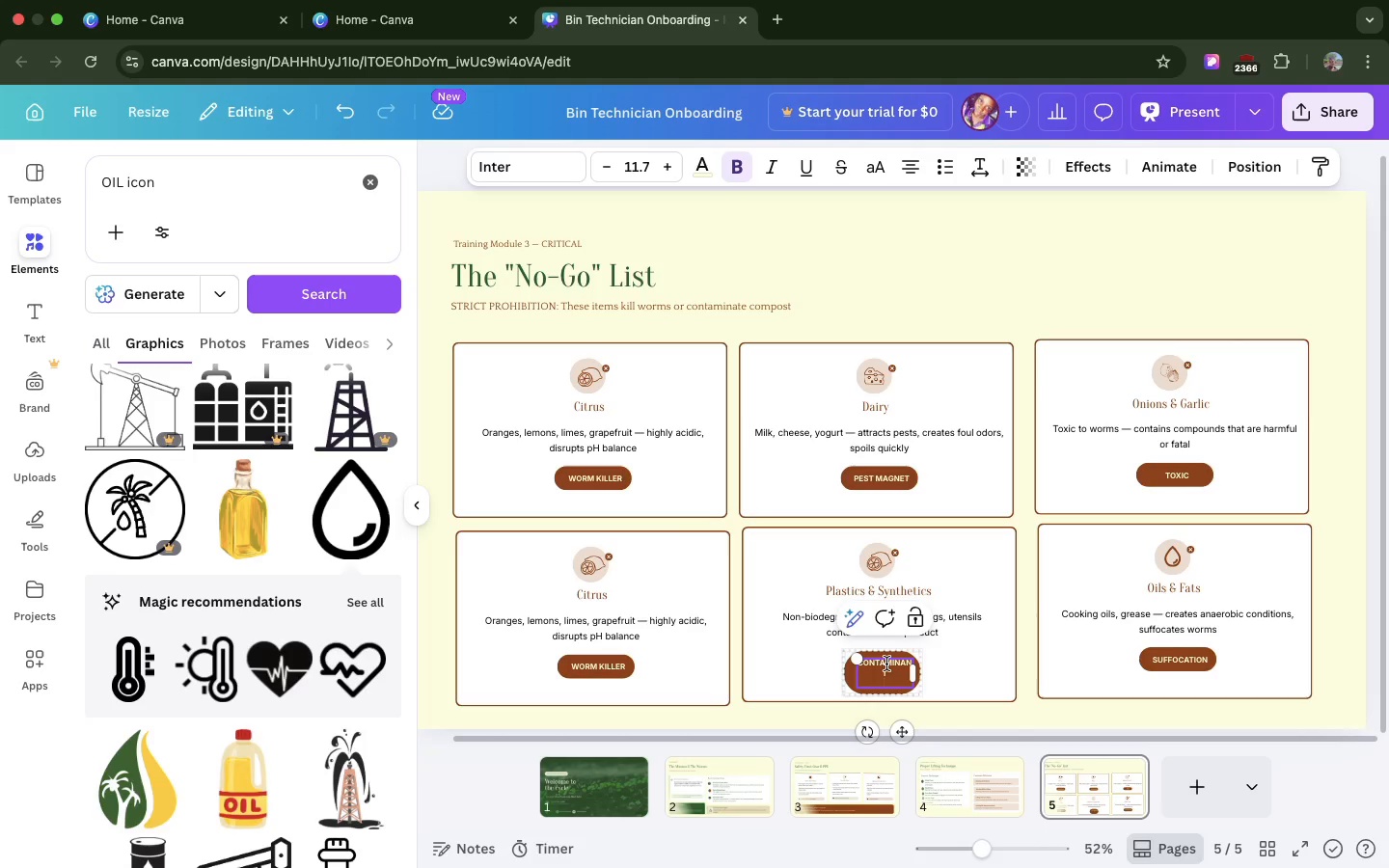 
wait(26.94)
 